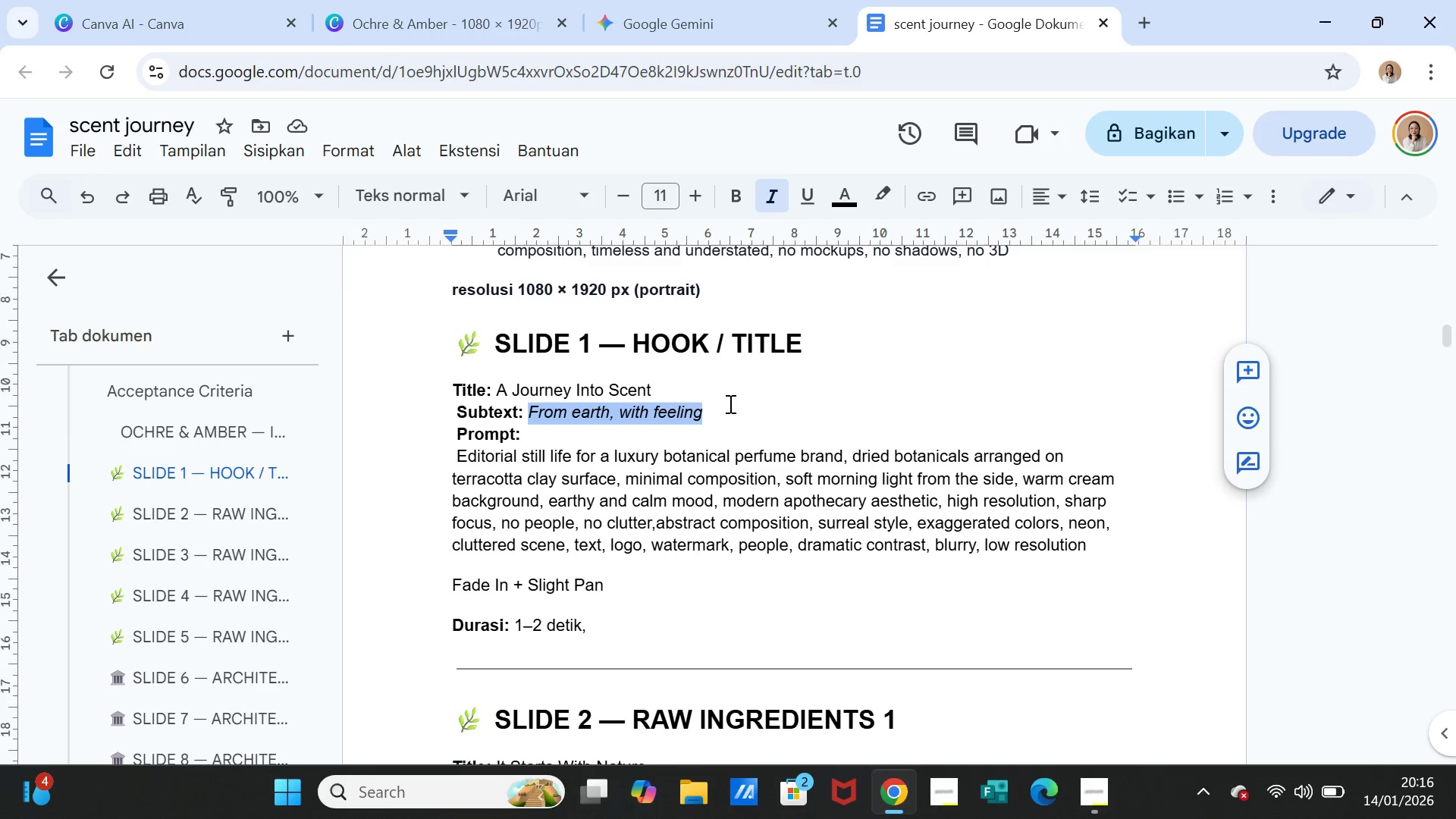 
hold_key(key=ControlLeft, duration=1.19)
 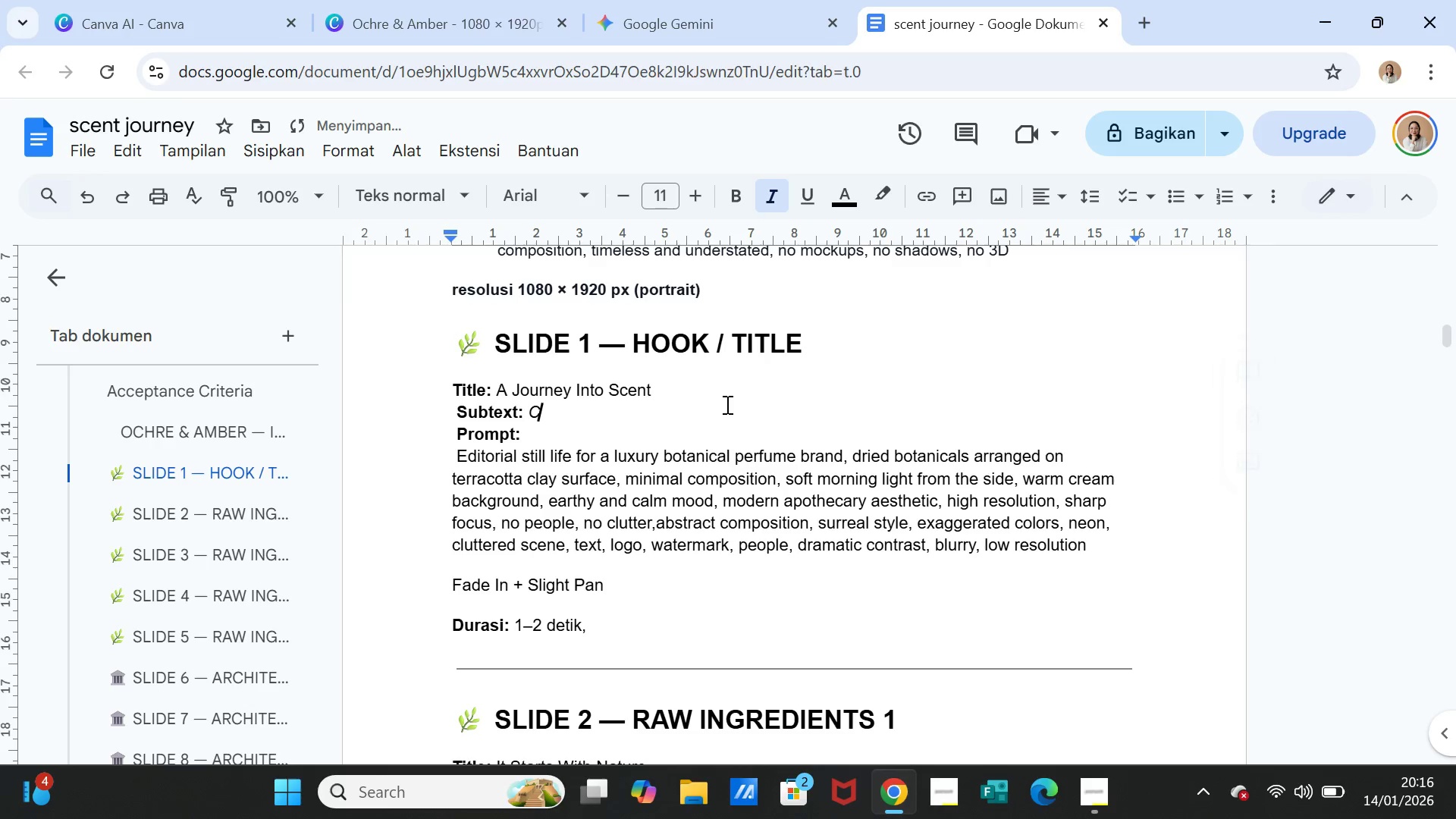 
key(Shift+C)
 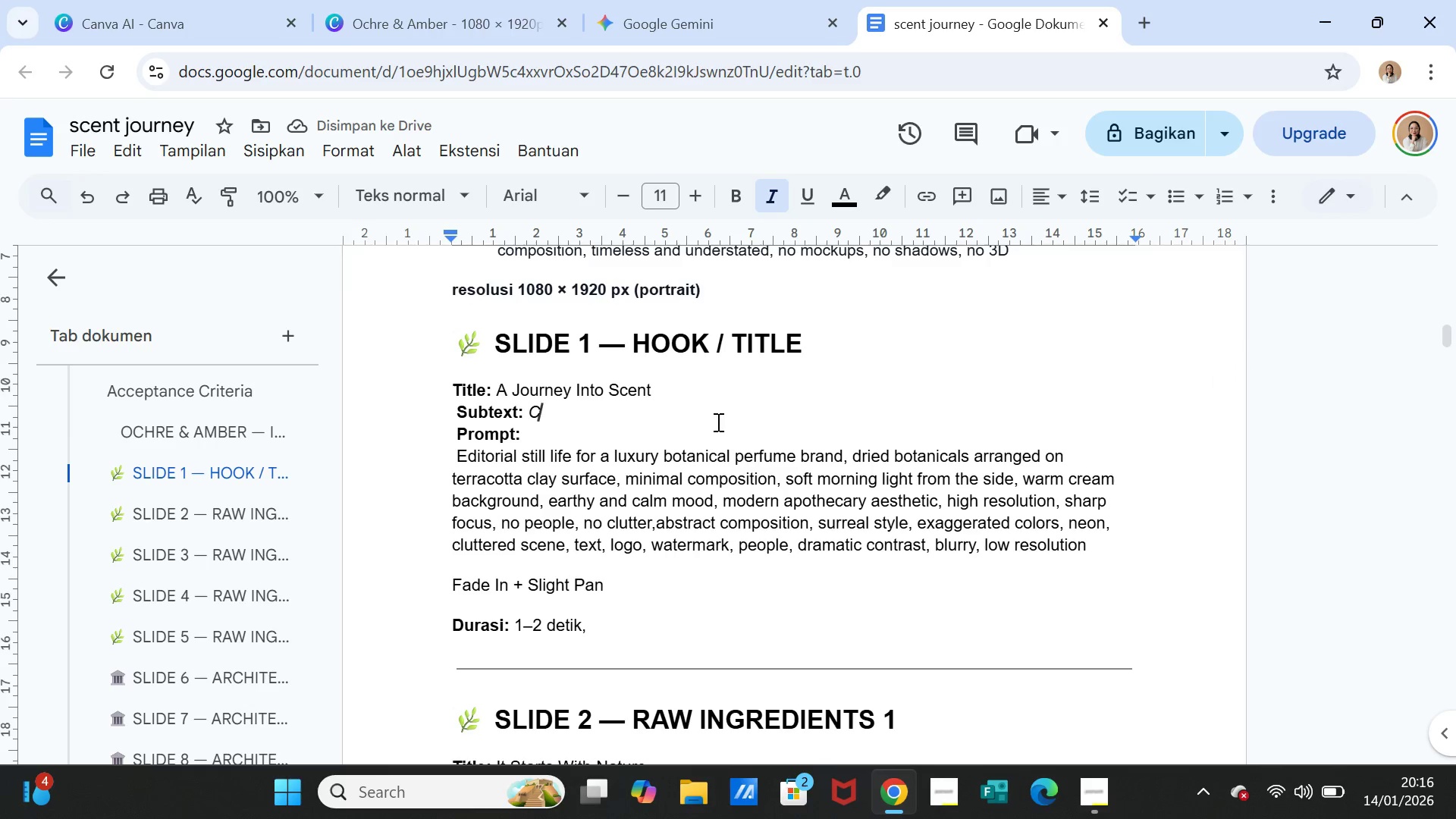 
wait(6.06)
 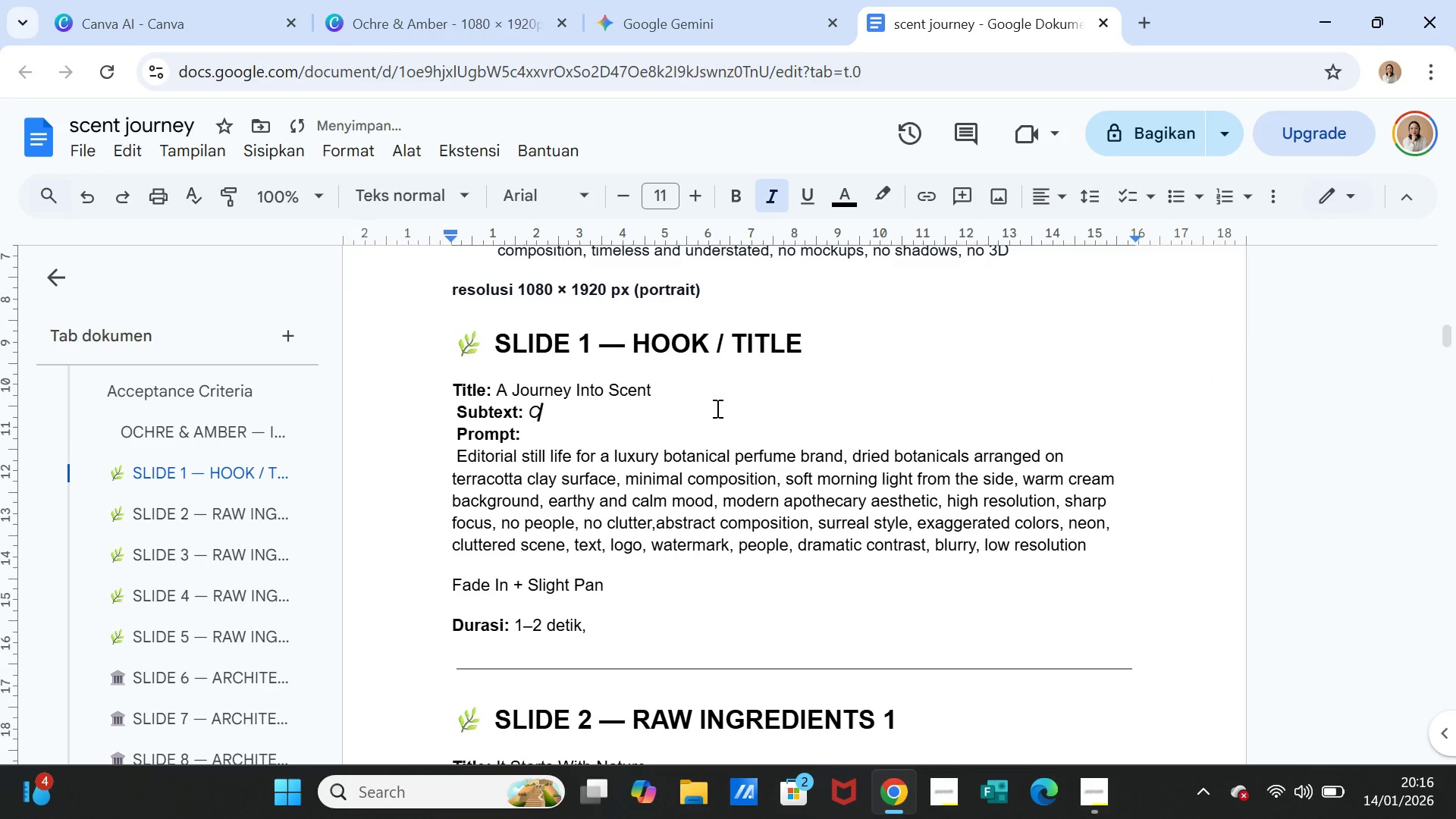 
left_click([83, 188])
 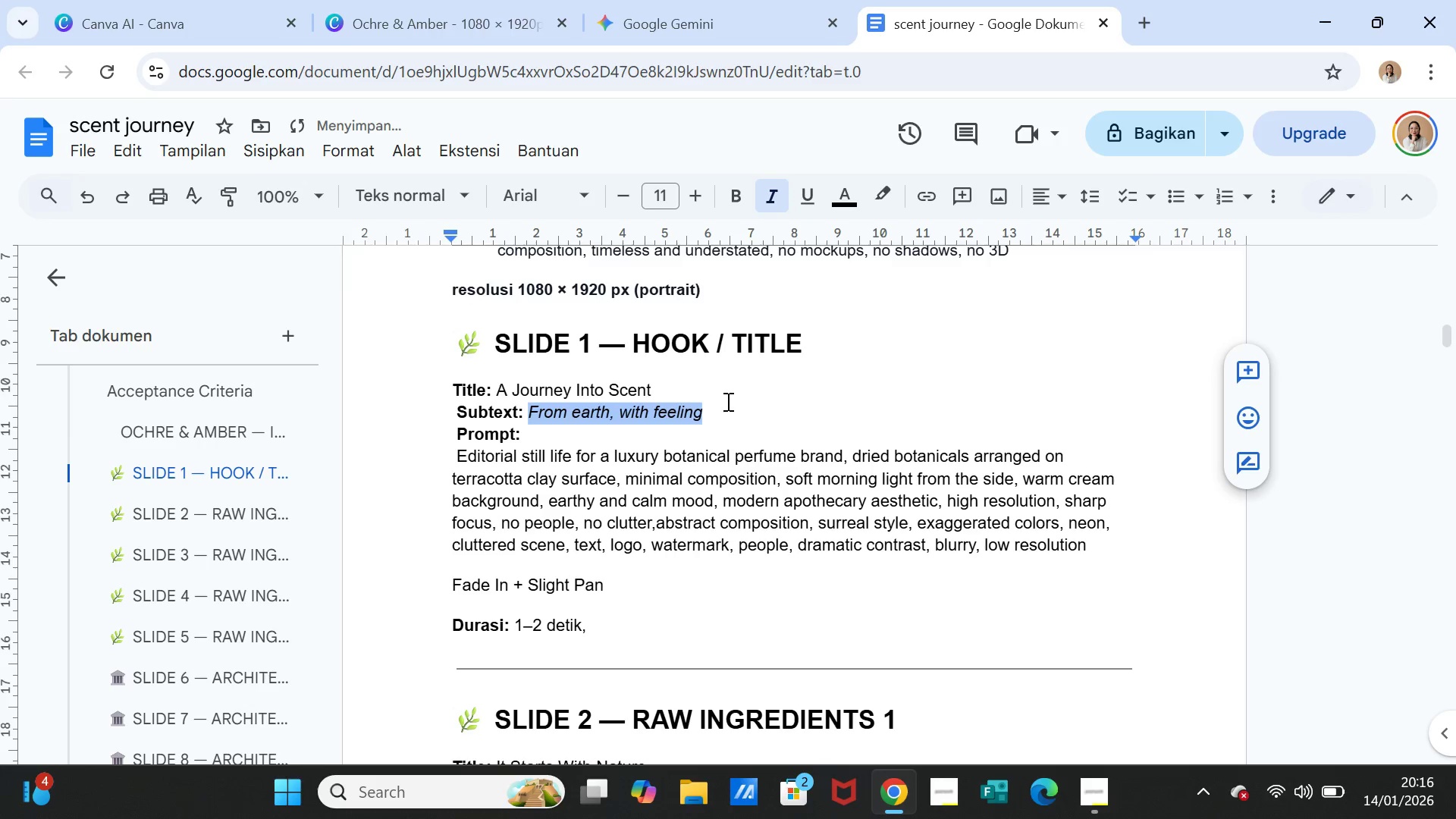 
key(Control+C)
 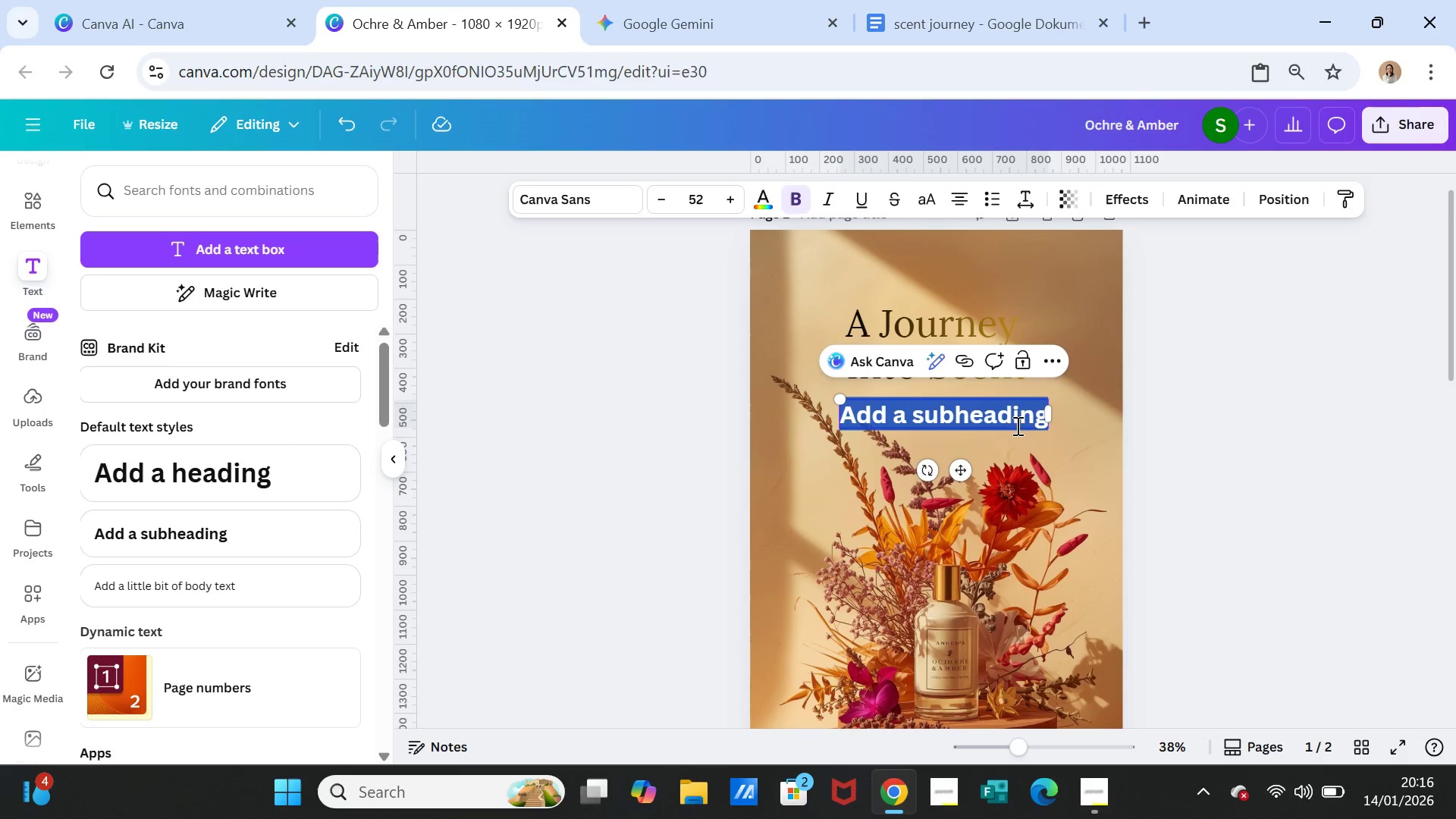 
key(Control+V)
 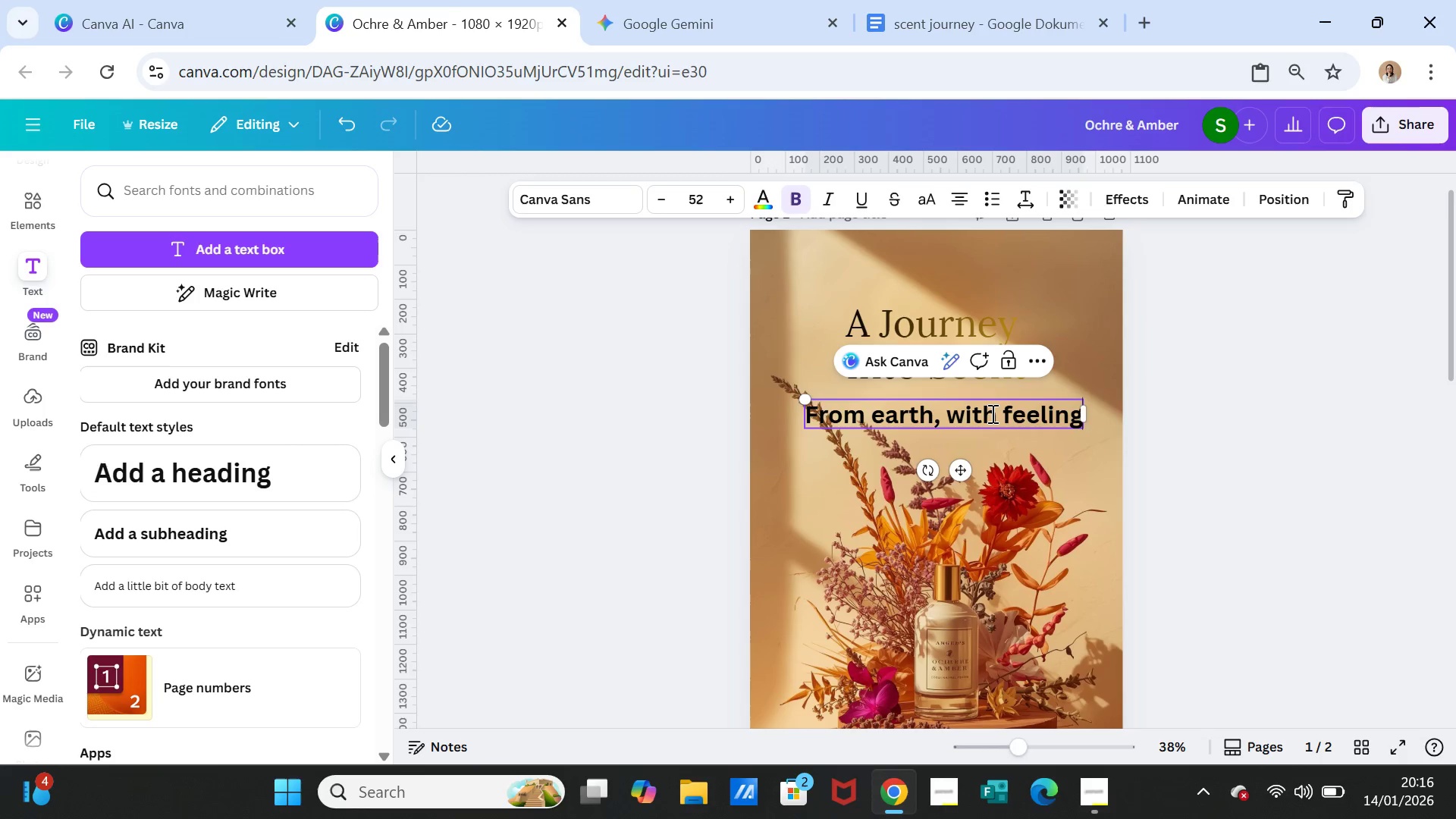 
double_click([991, 413])
 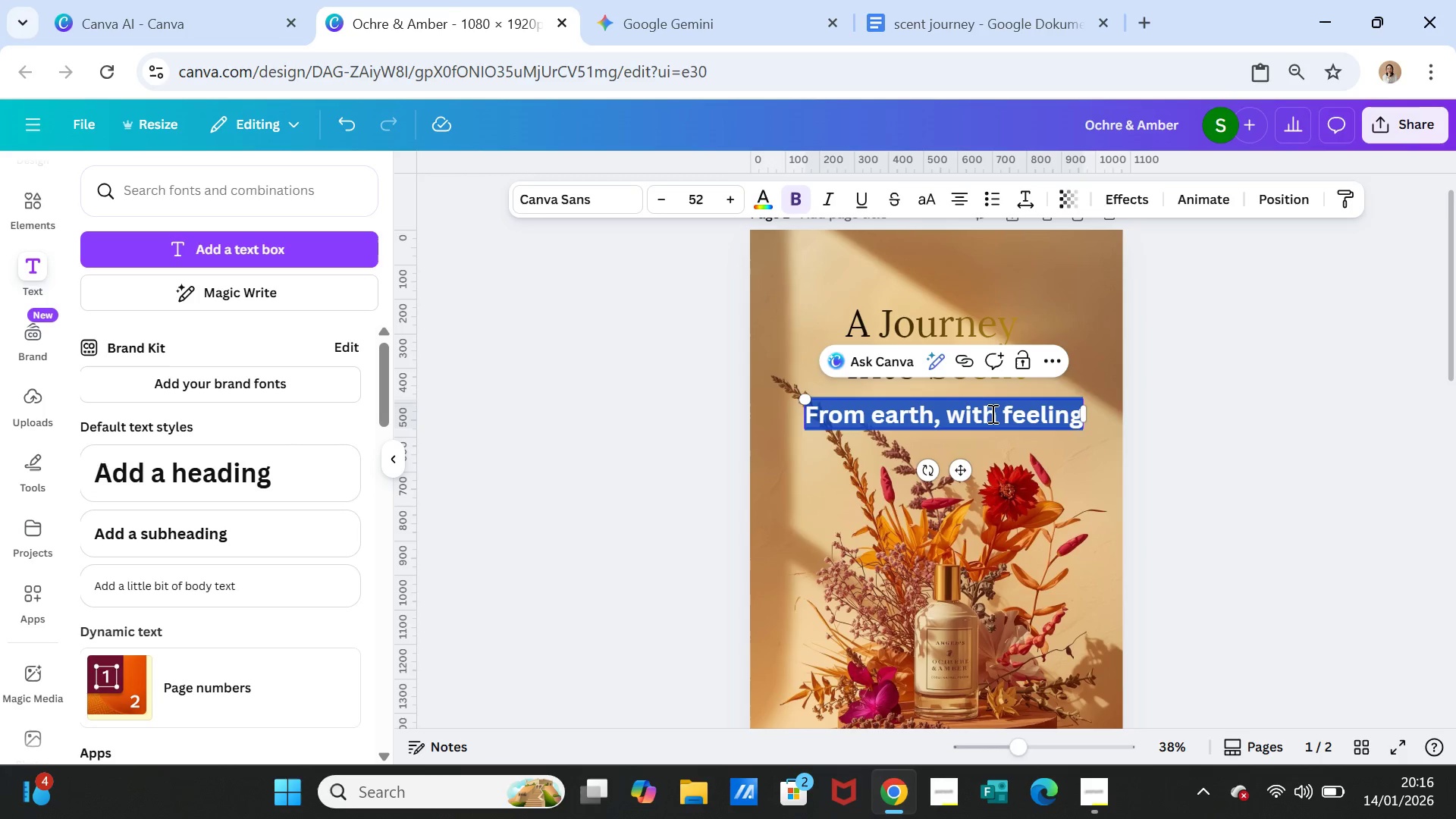 
triple_click([991, 413])
 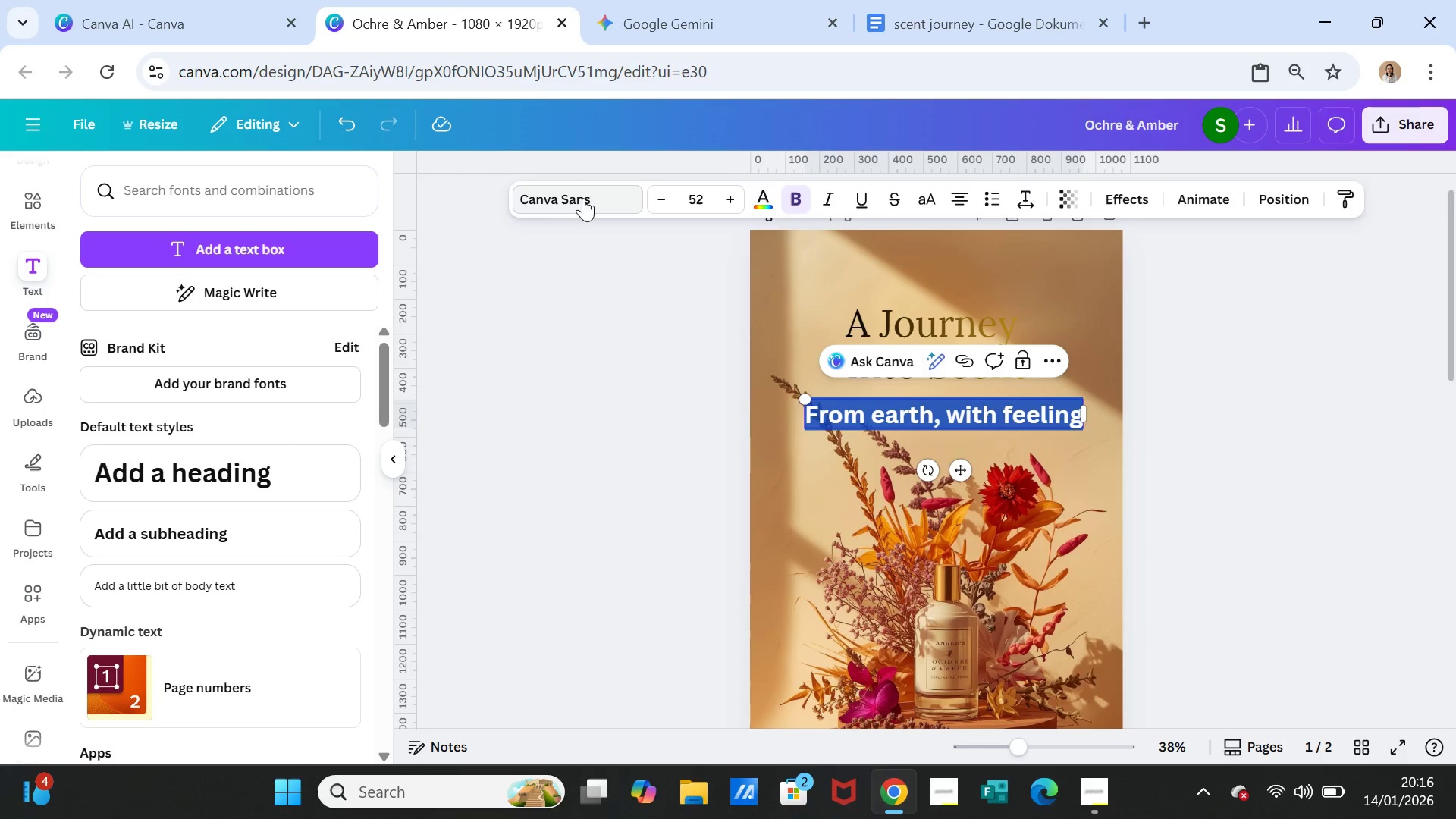 
left_click([583, 193])
 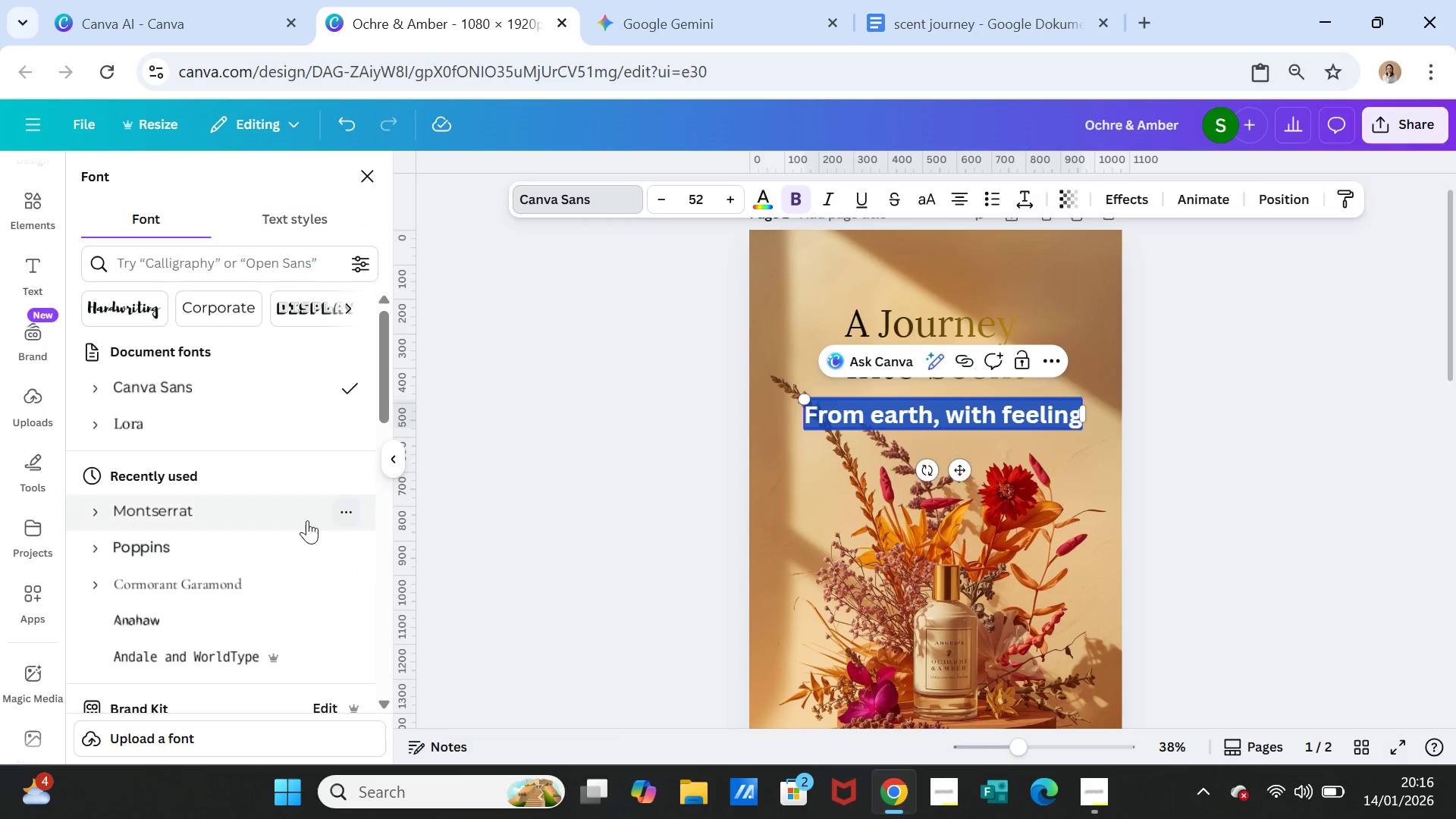 
left_click([229, 527])
 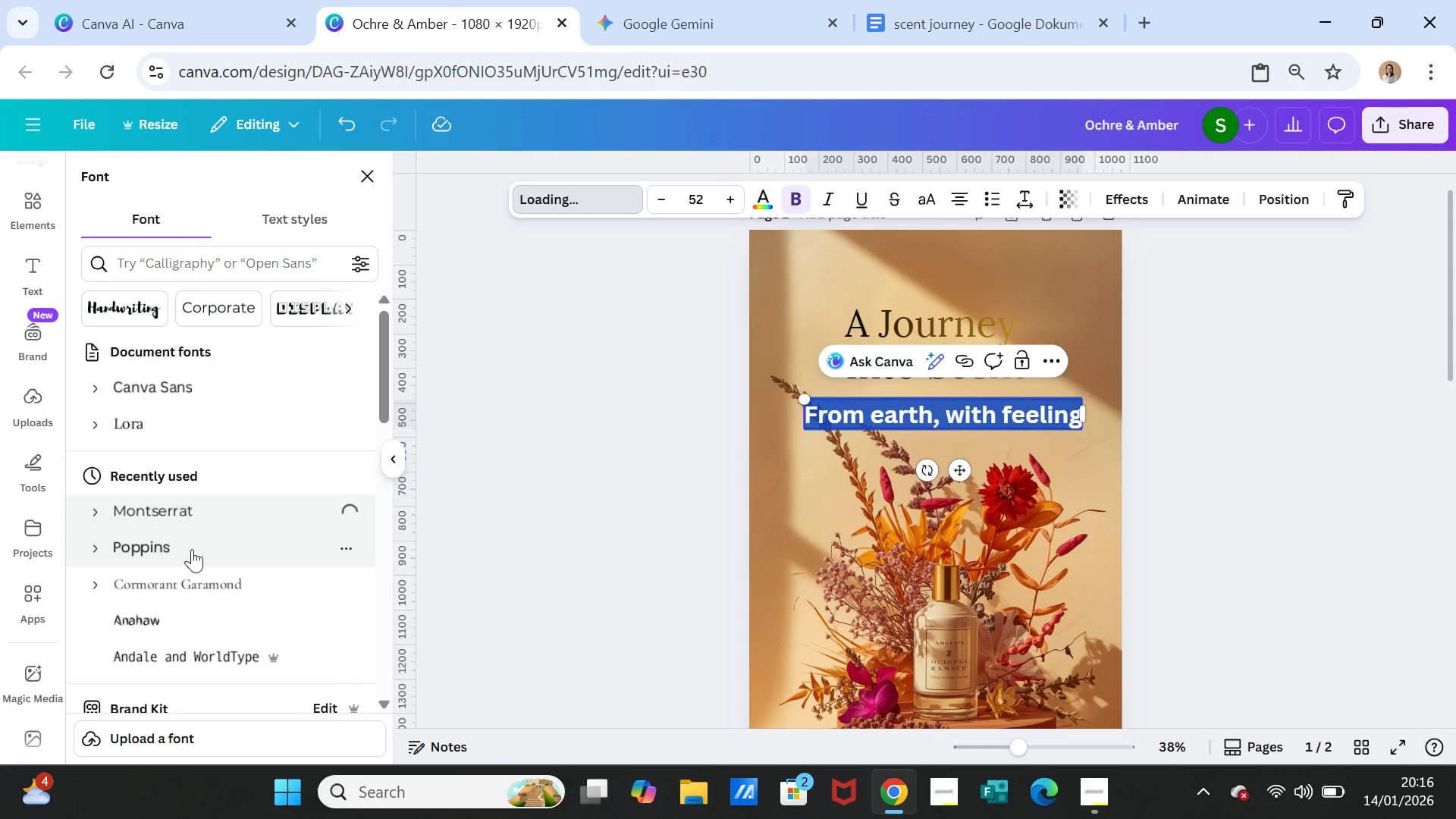 
wait(11.27)
 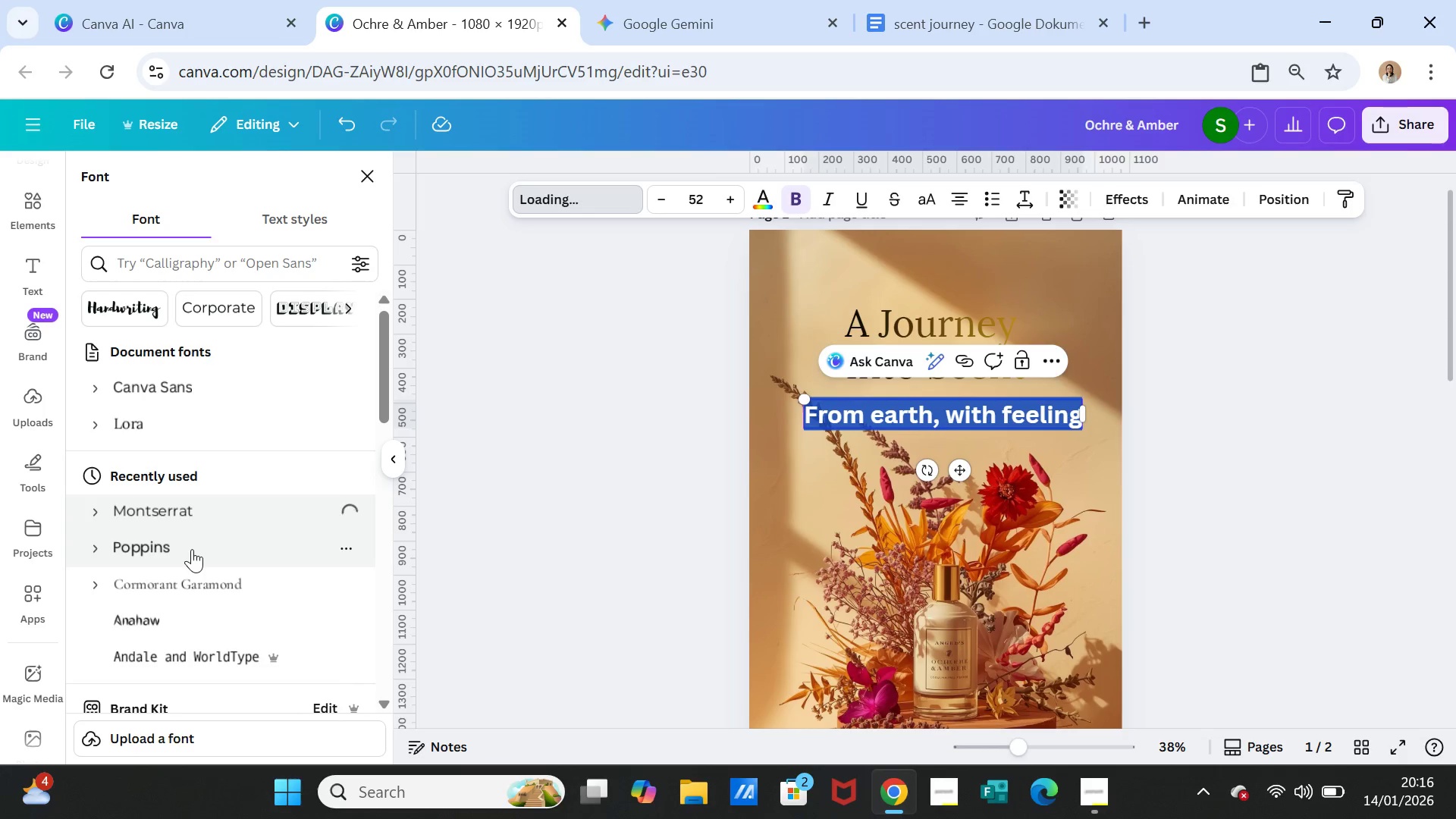 
left_click([191, 549])
 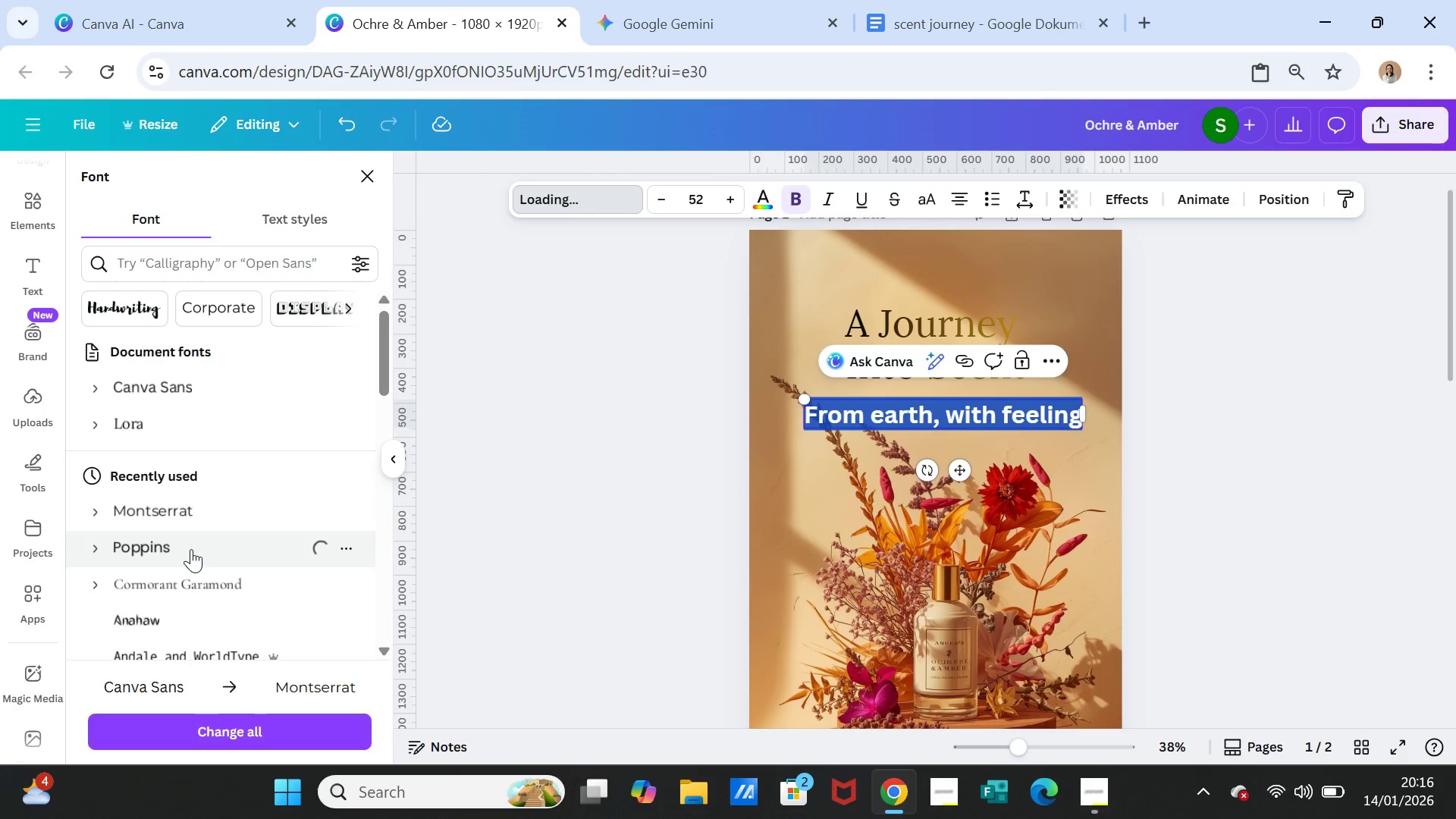 
wait(12.2)
 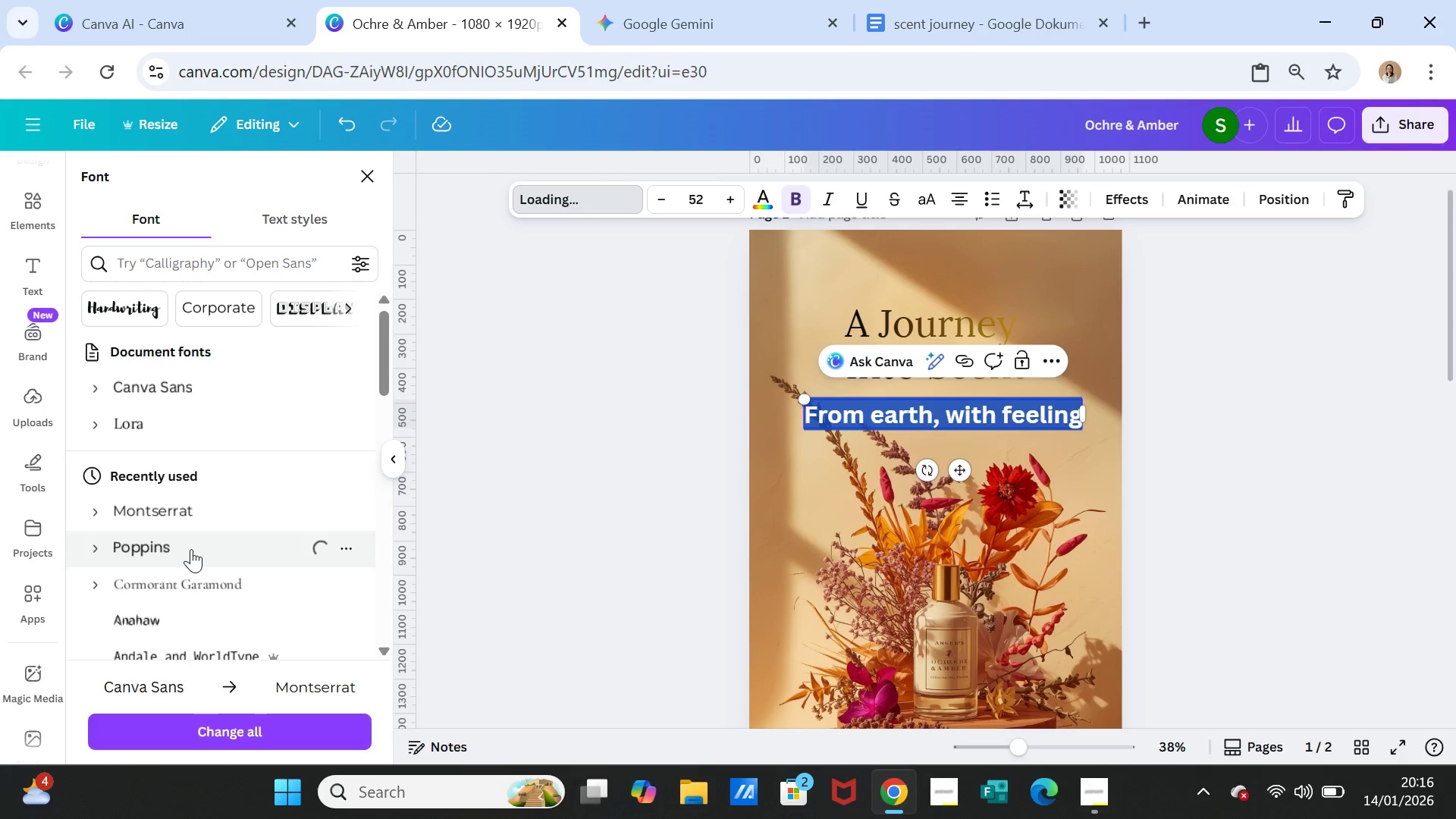 
double_click([668, 197])
 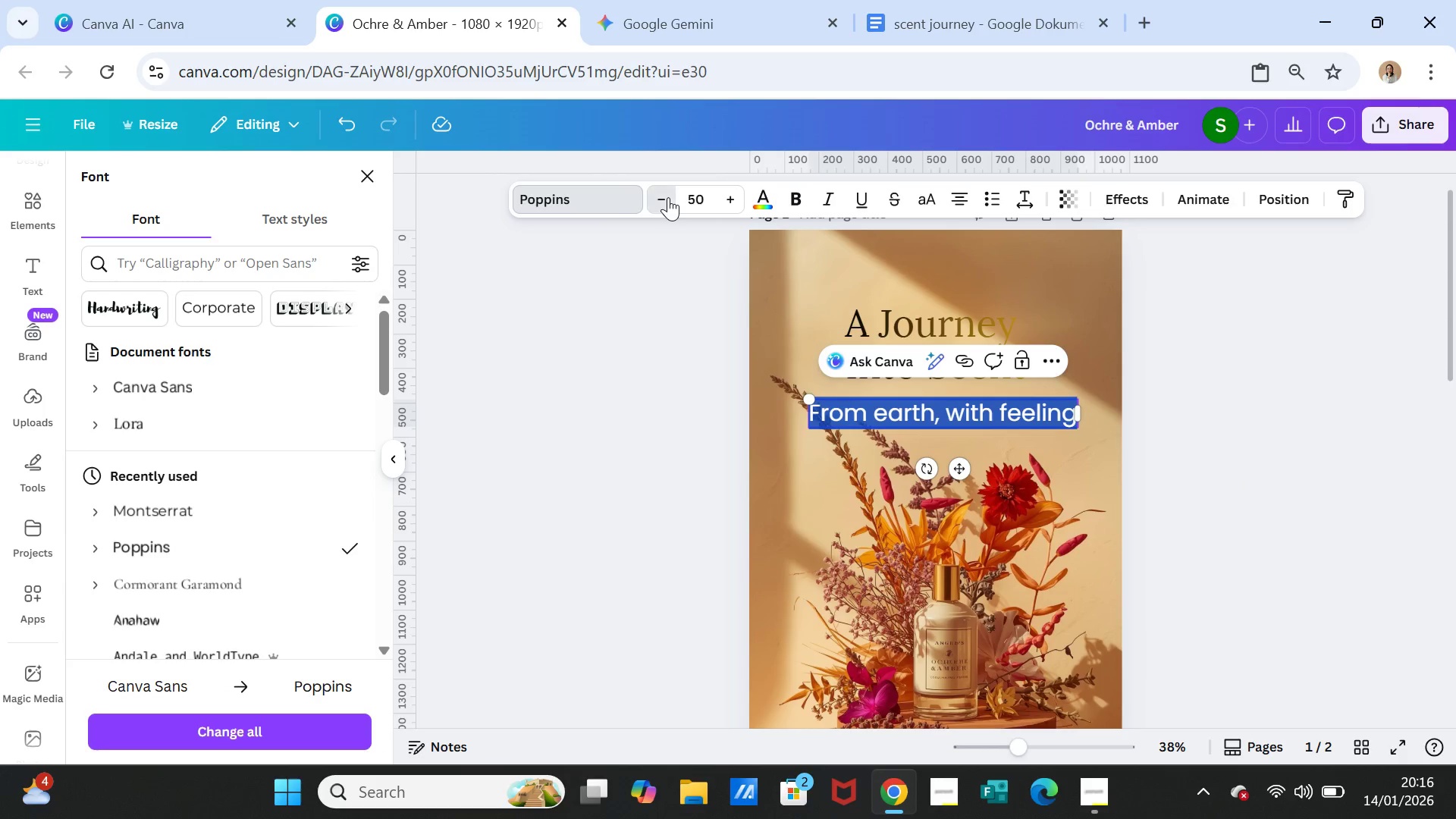 
triple_click([668, 197])
 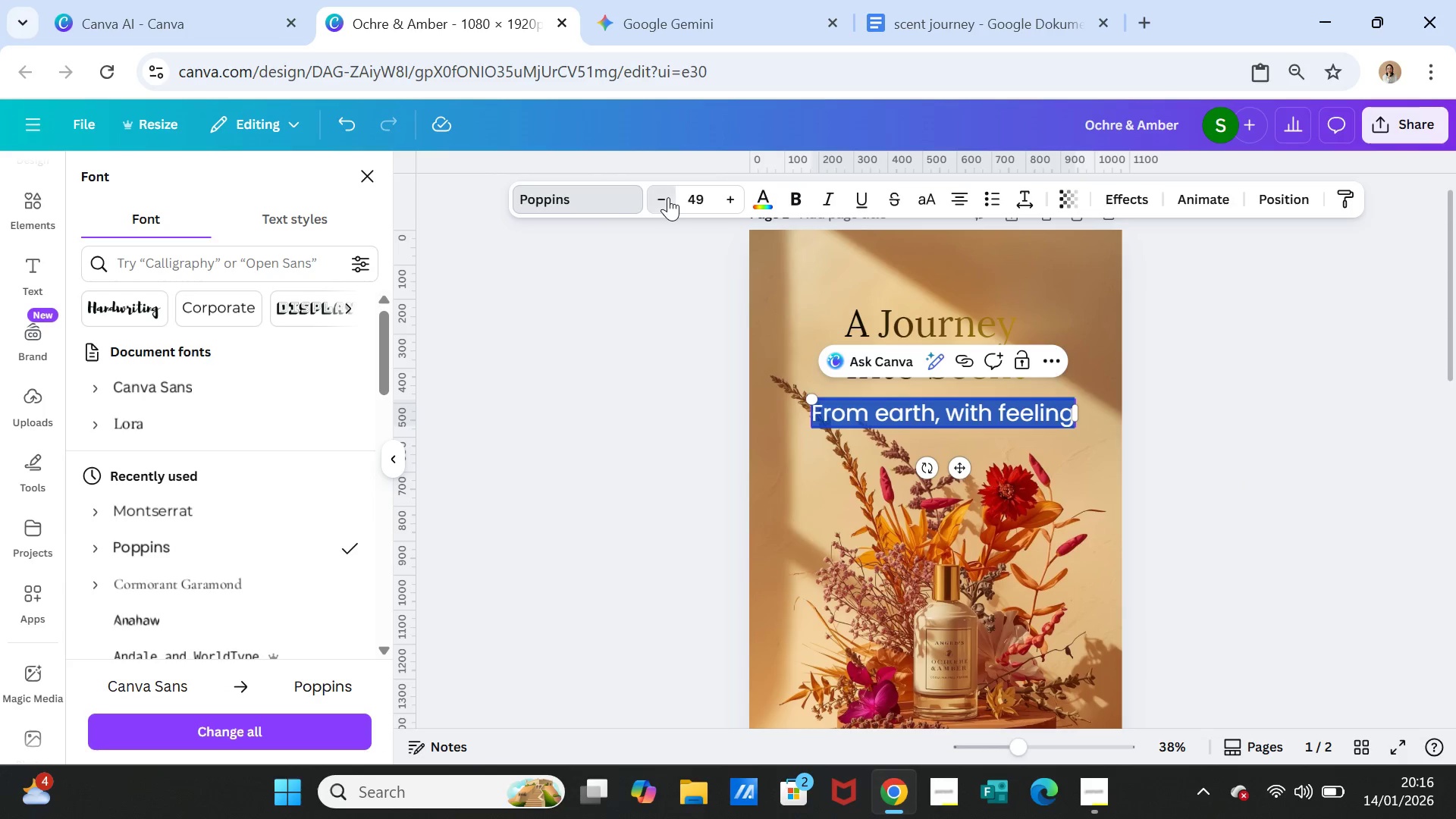 
triple_click([668, 197])
 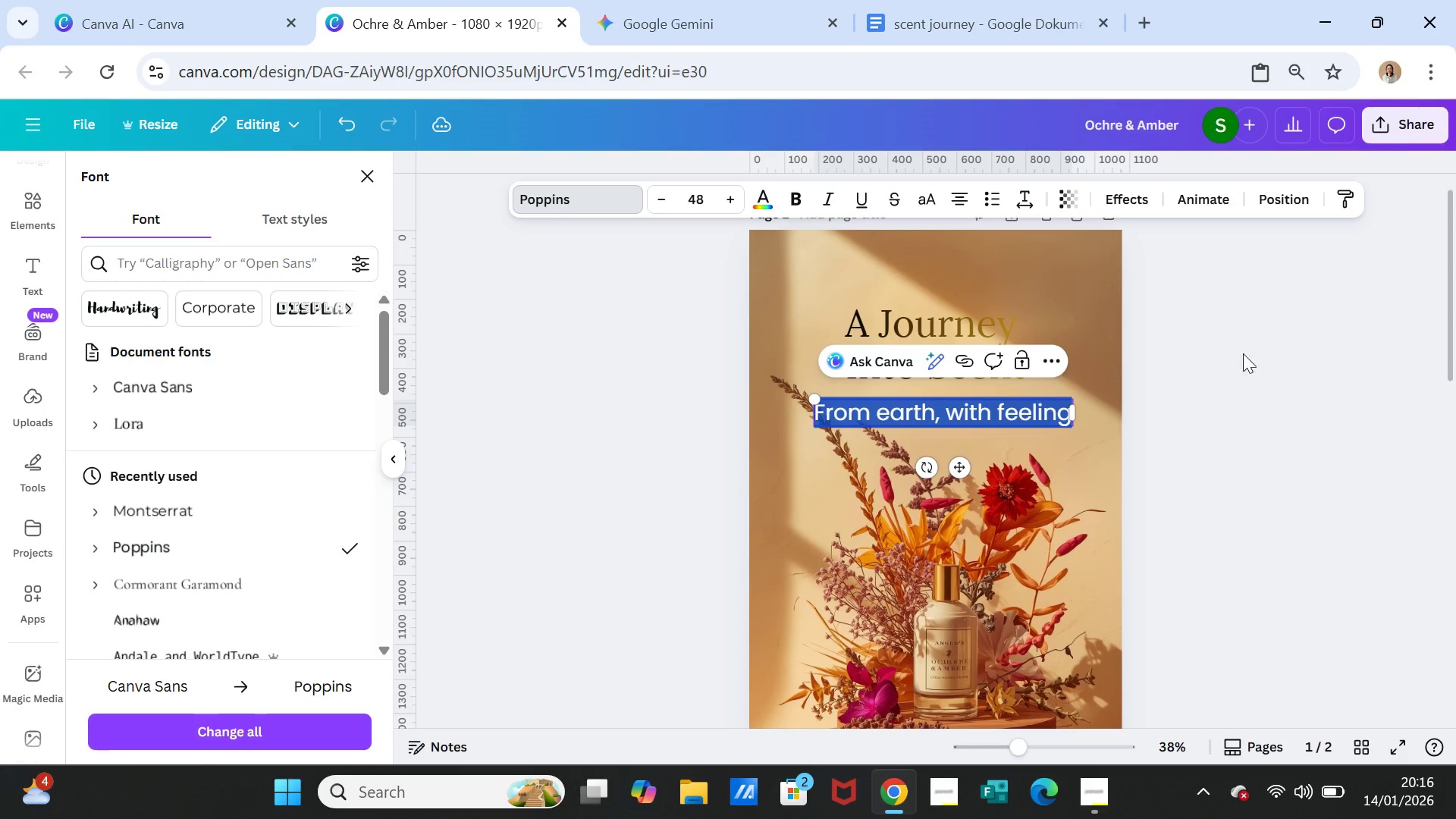 
left_click([1244, 358])
 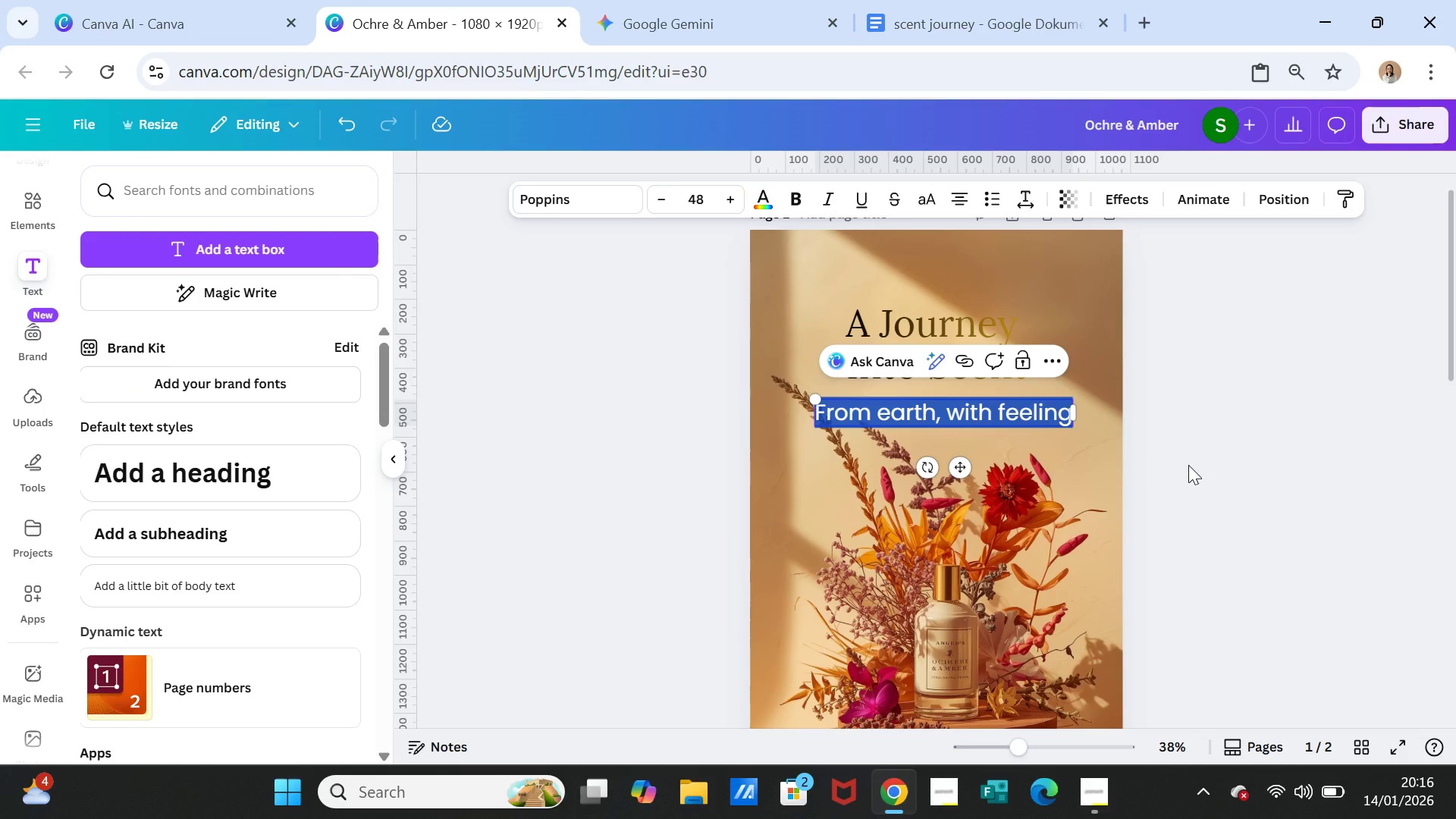 
left_click([1188, 465])
 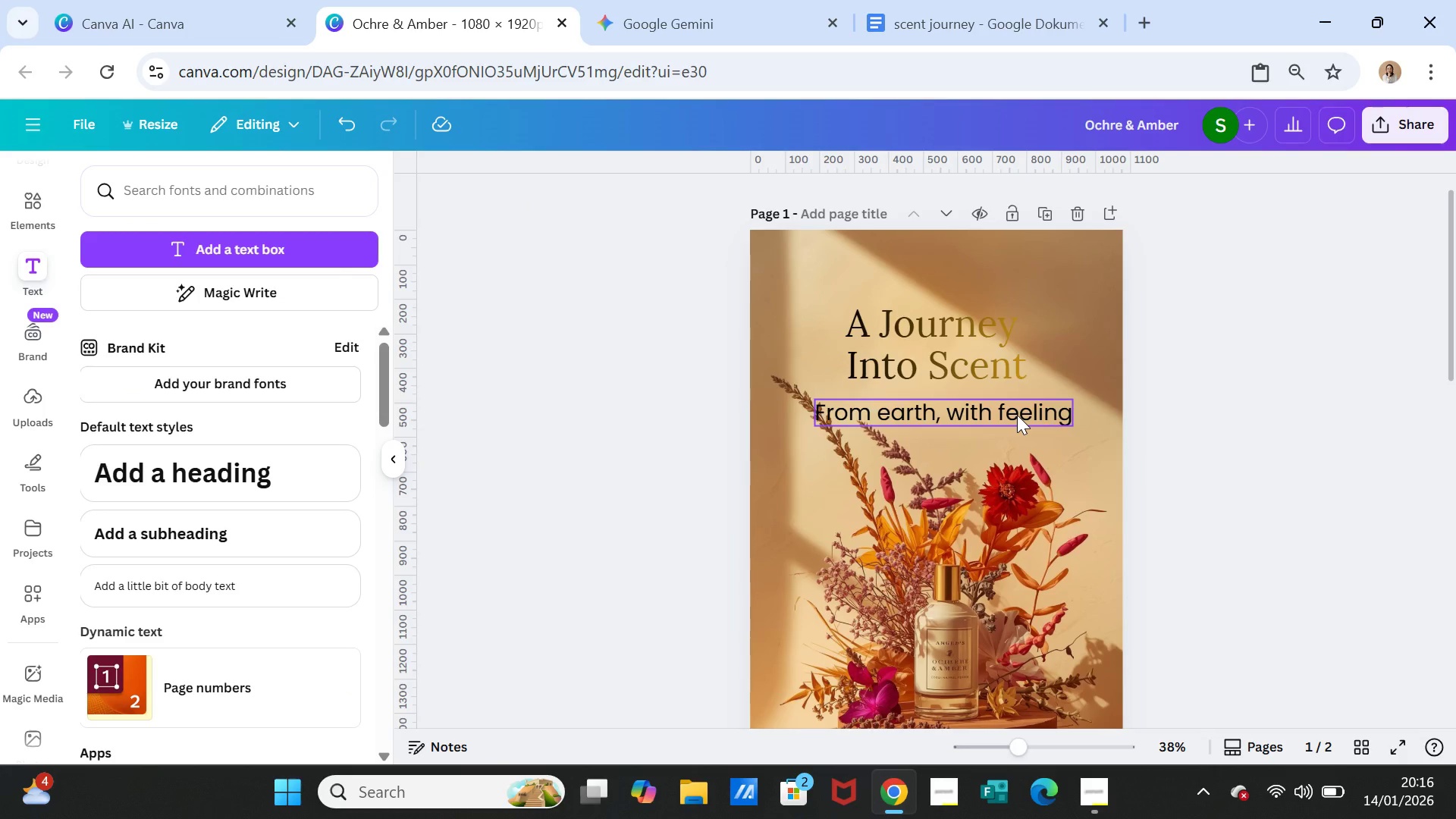 
left_click([1017, 415])
 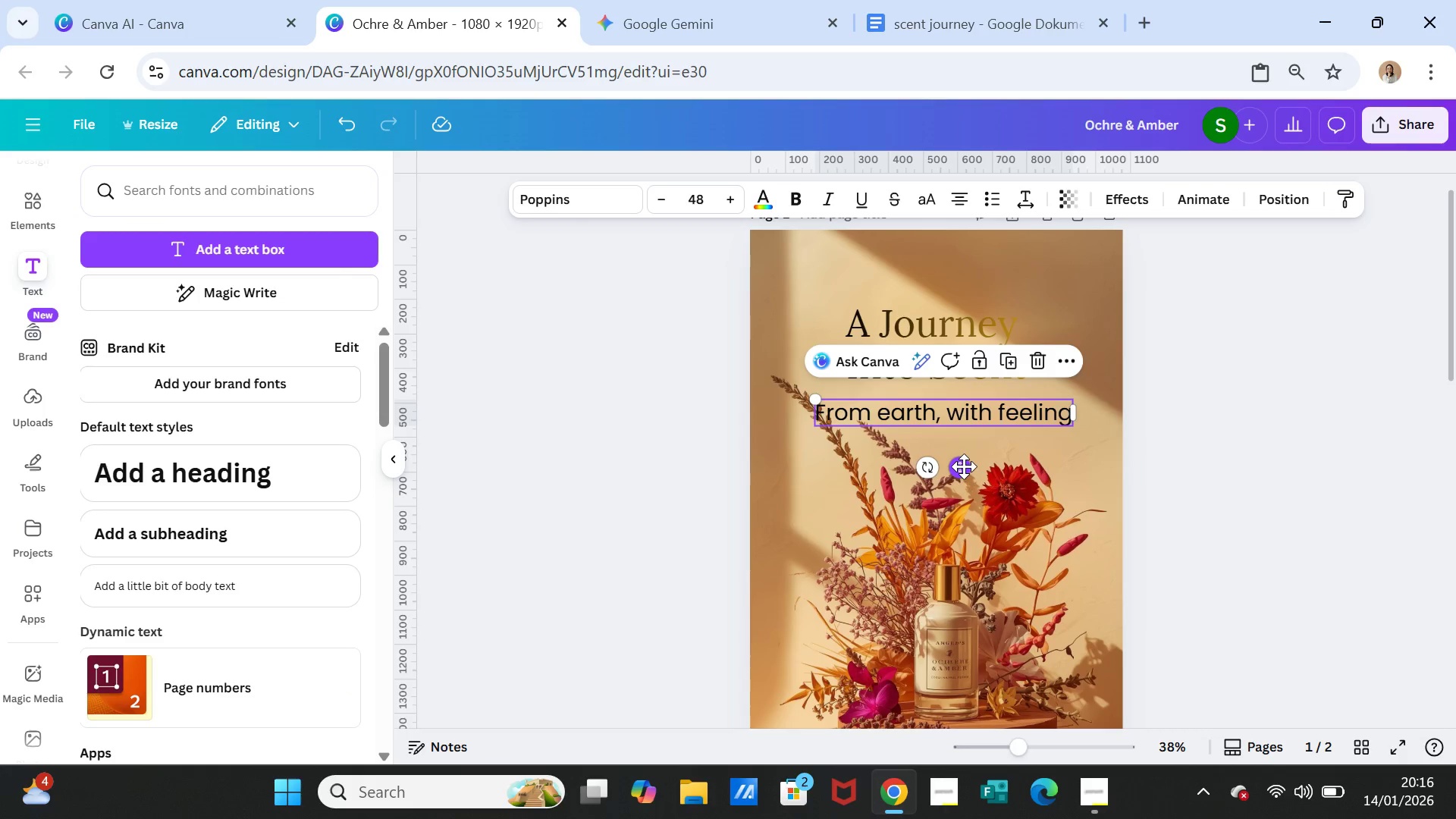 
left_click_drag(start_coordinate=[964, 466], to_coordinate=[964, 472])
 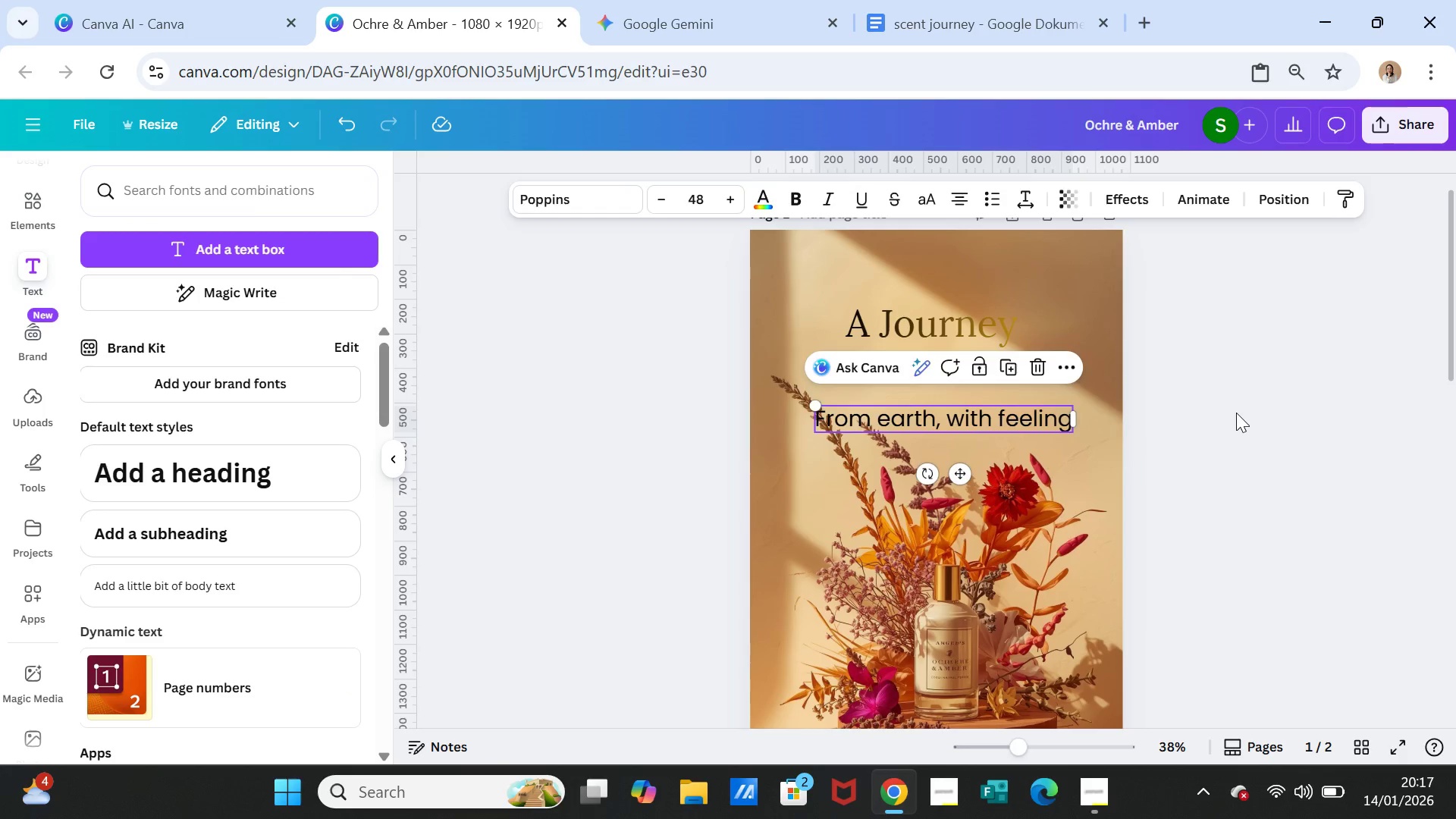 
left_click([1236, 413])
 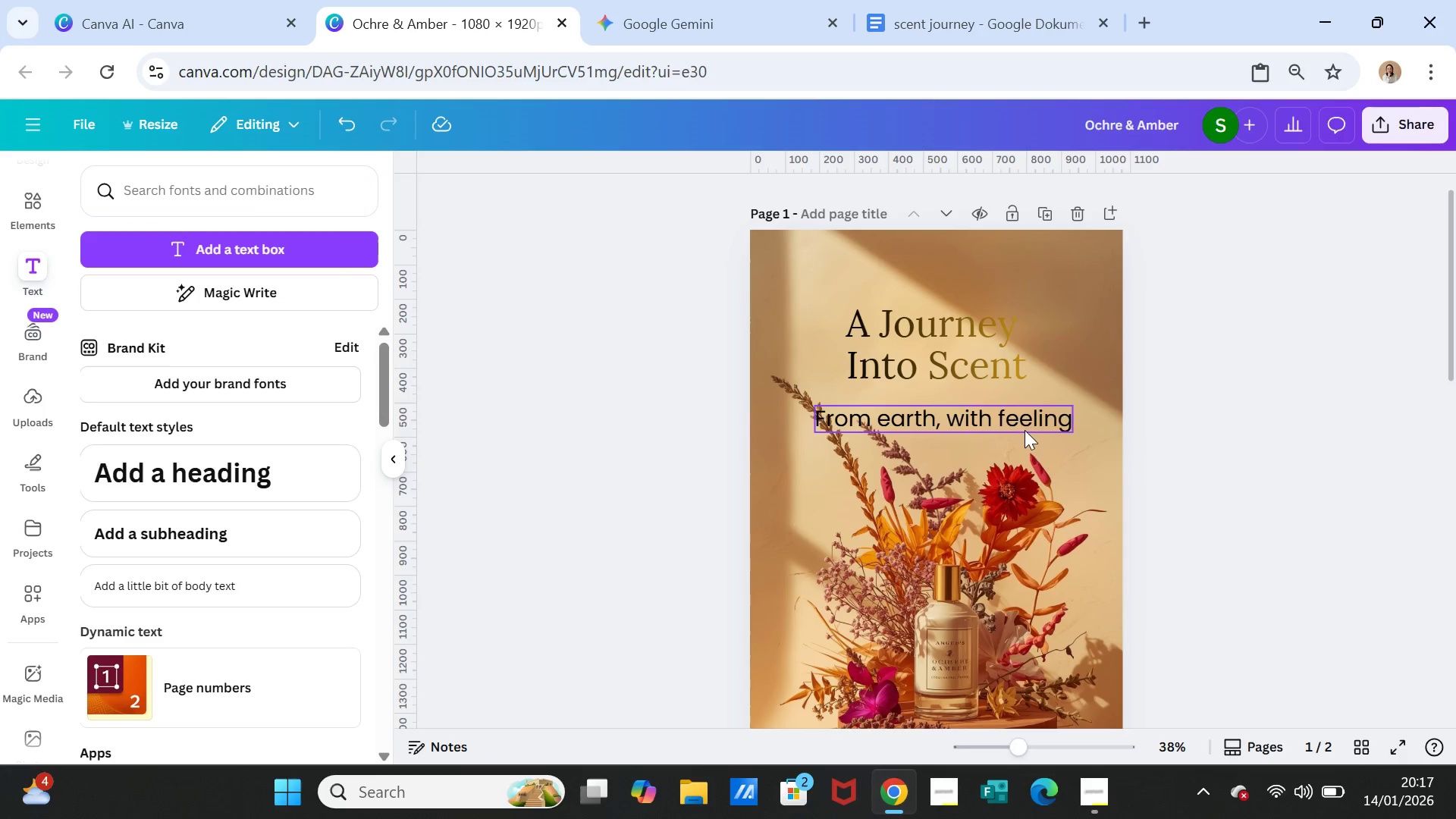 
double_click([1018, 420])
 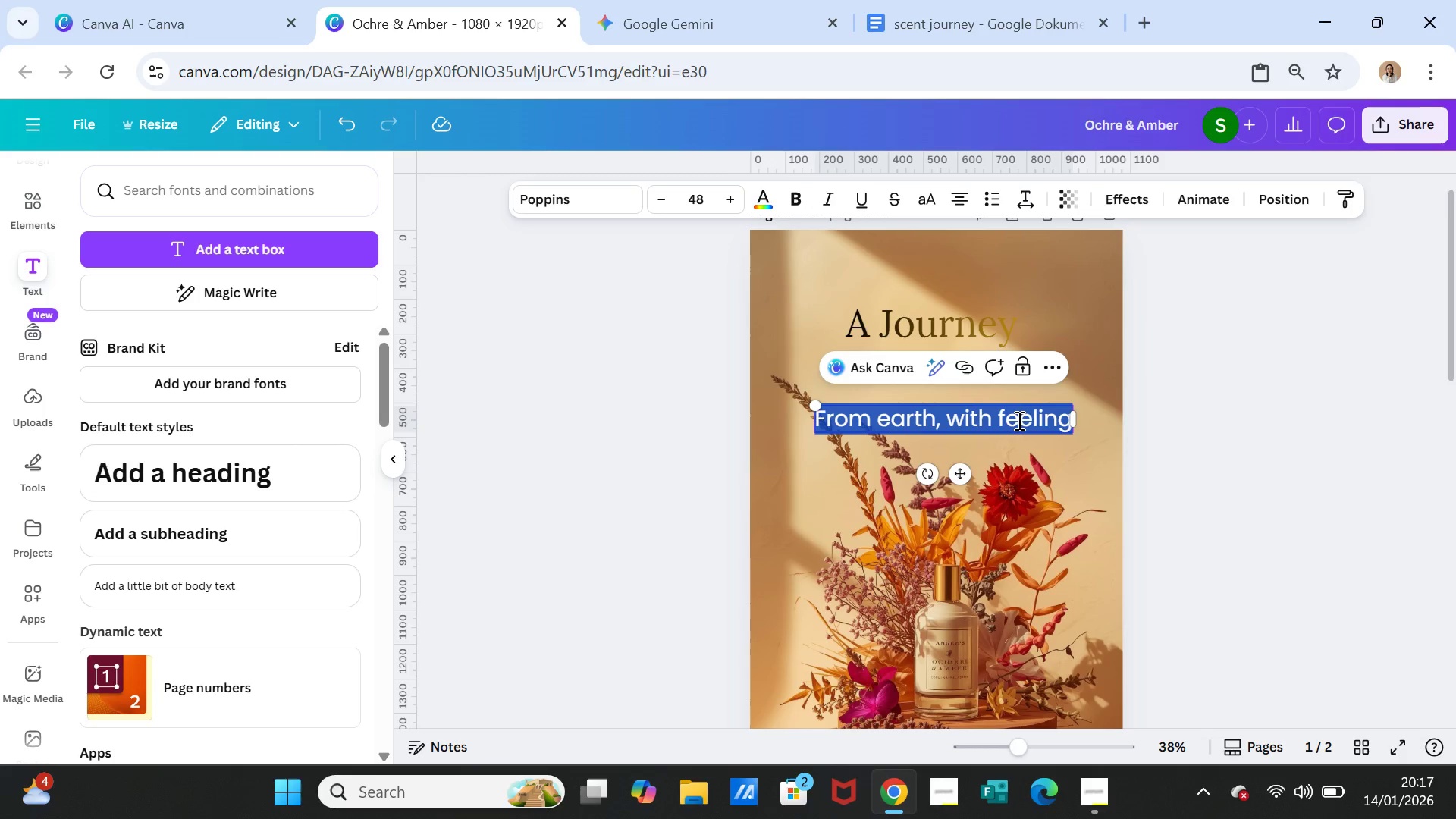 
triple_click([1018, 420])
 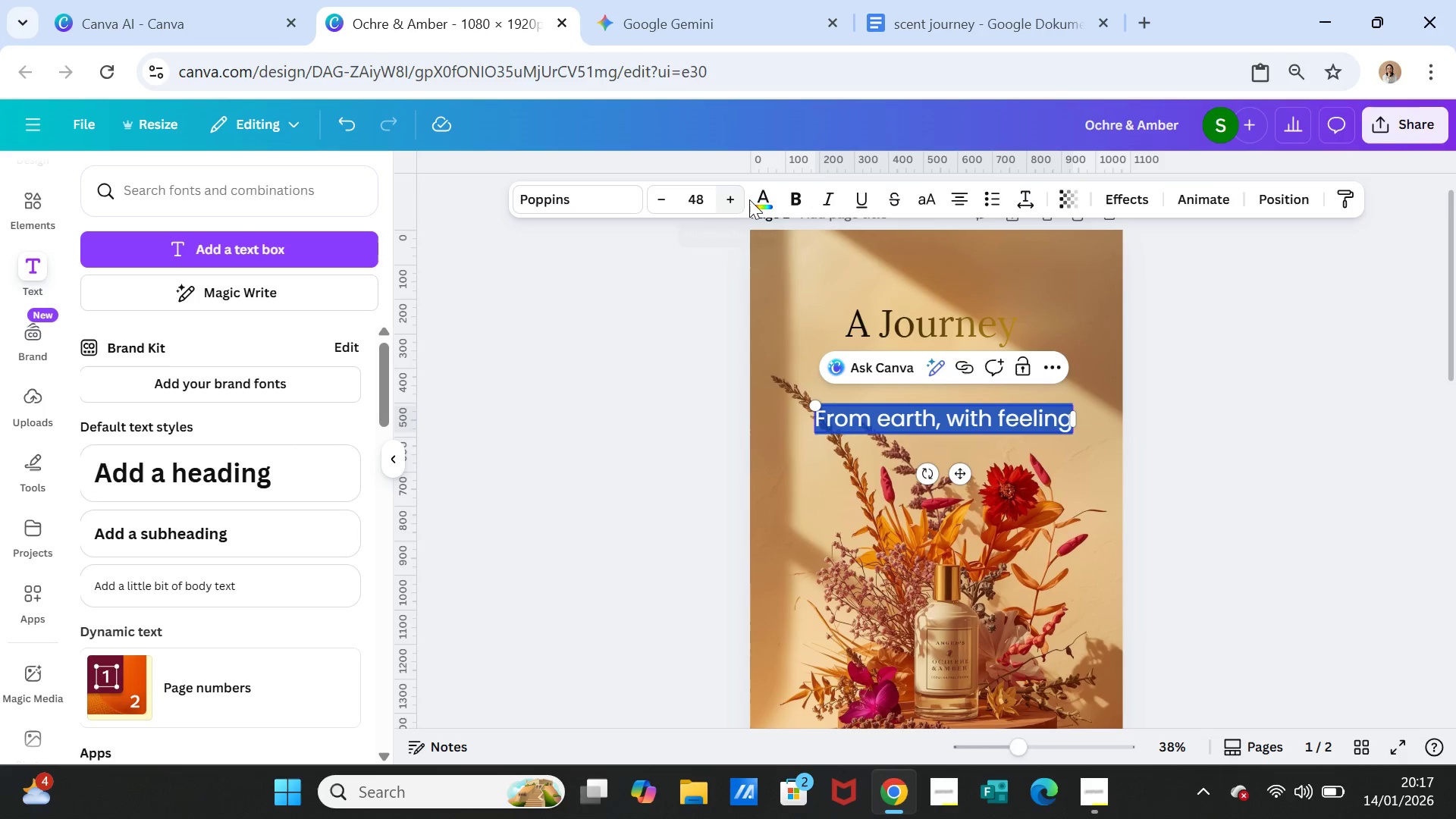 
left_click([759, 197])
 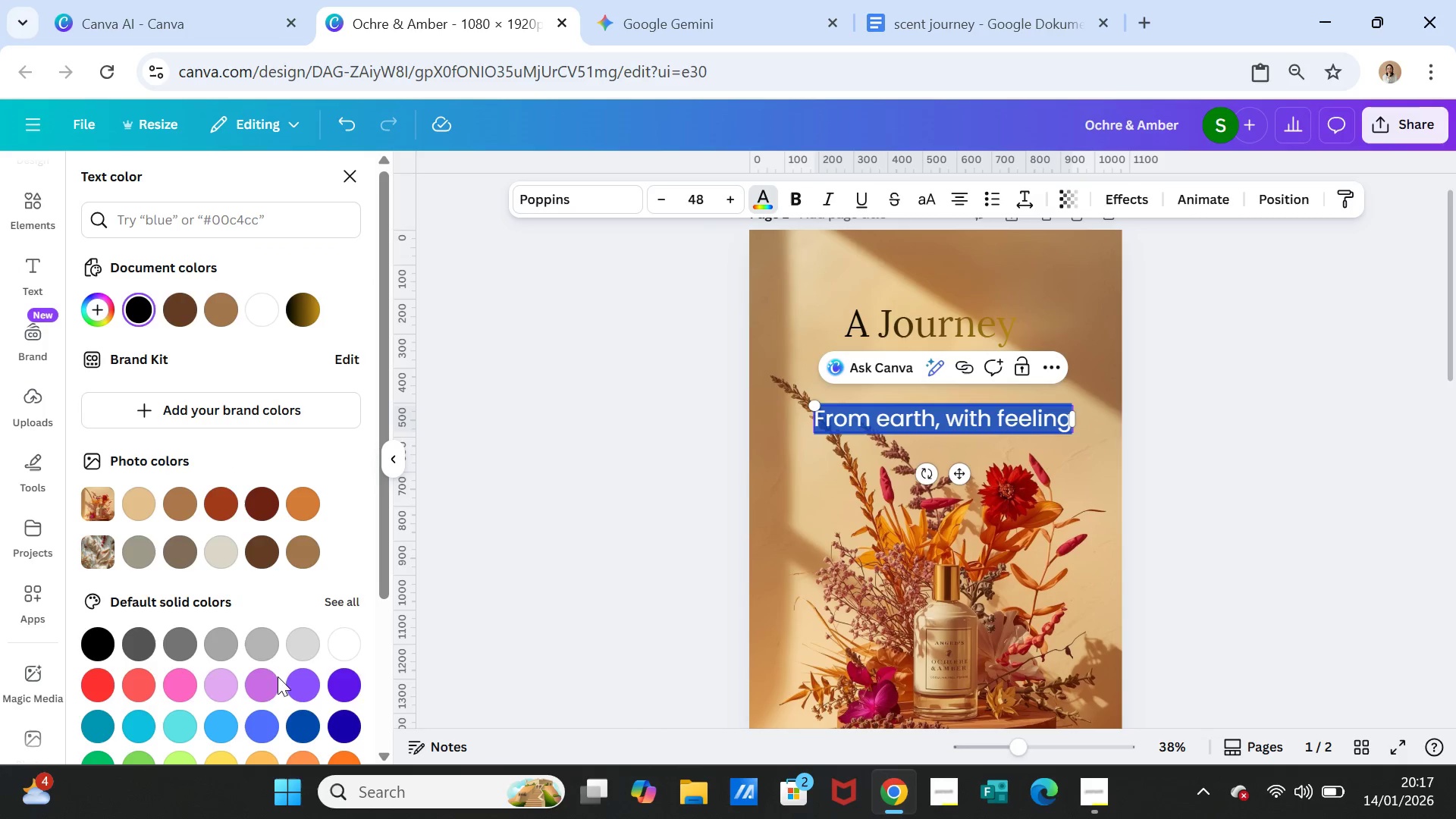 
scroll: coordinate [177, 651], scroll_direction: down, amount: 4.0
 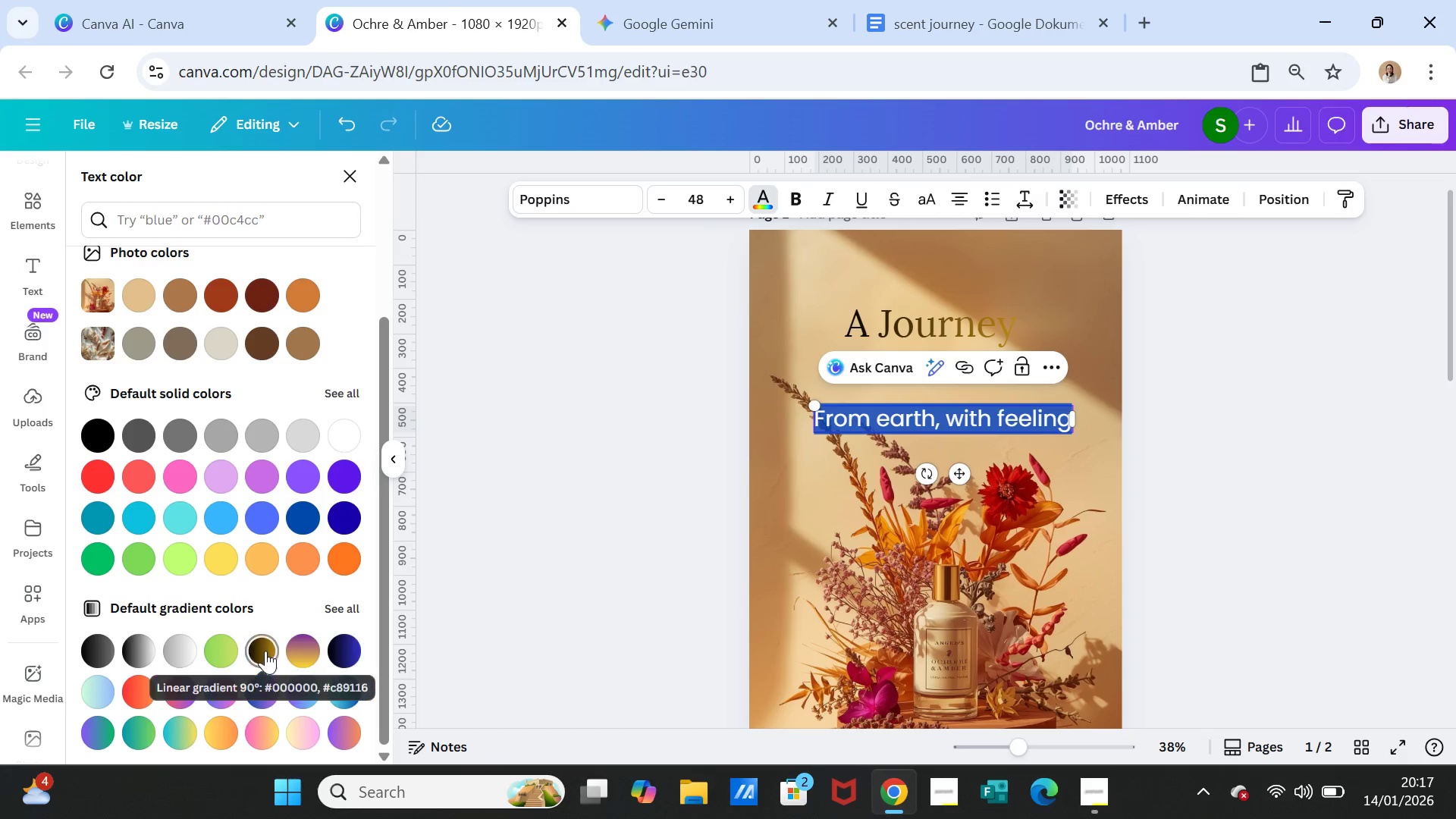 
left_click([265, 651])
 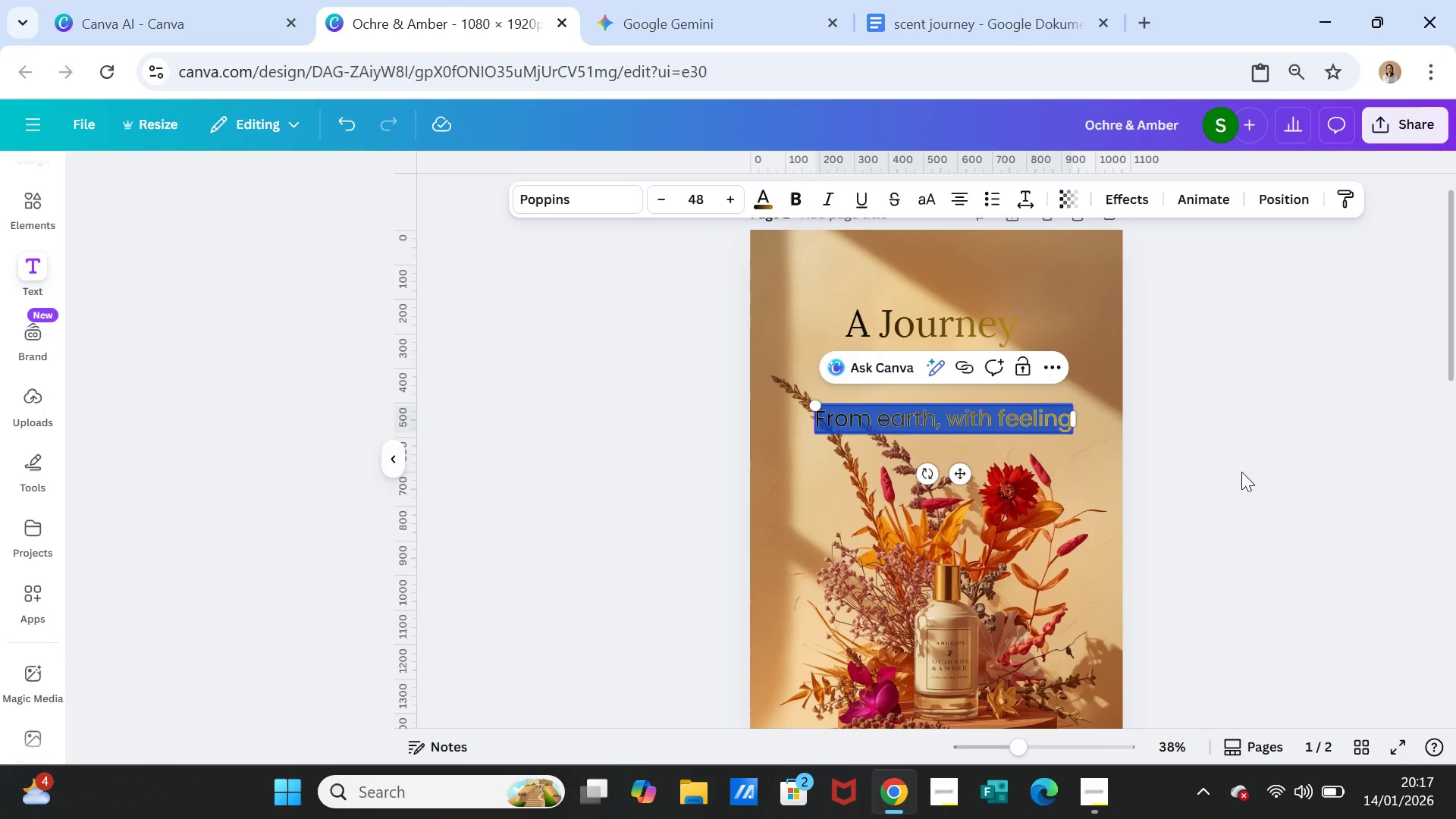 
double_click([1241, 472])
 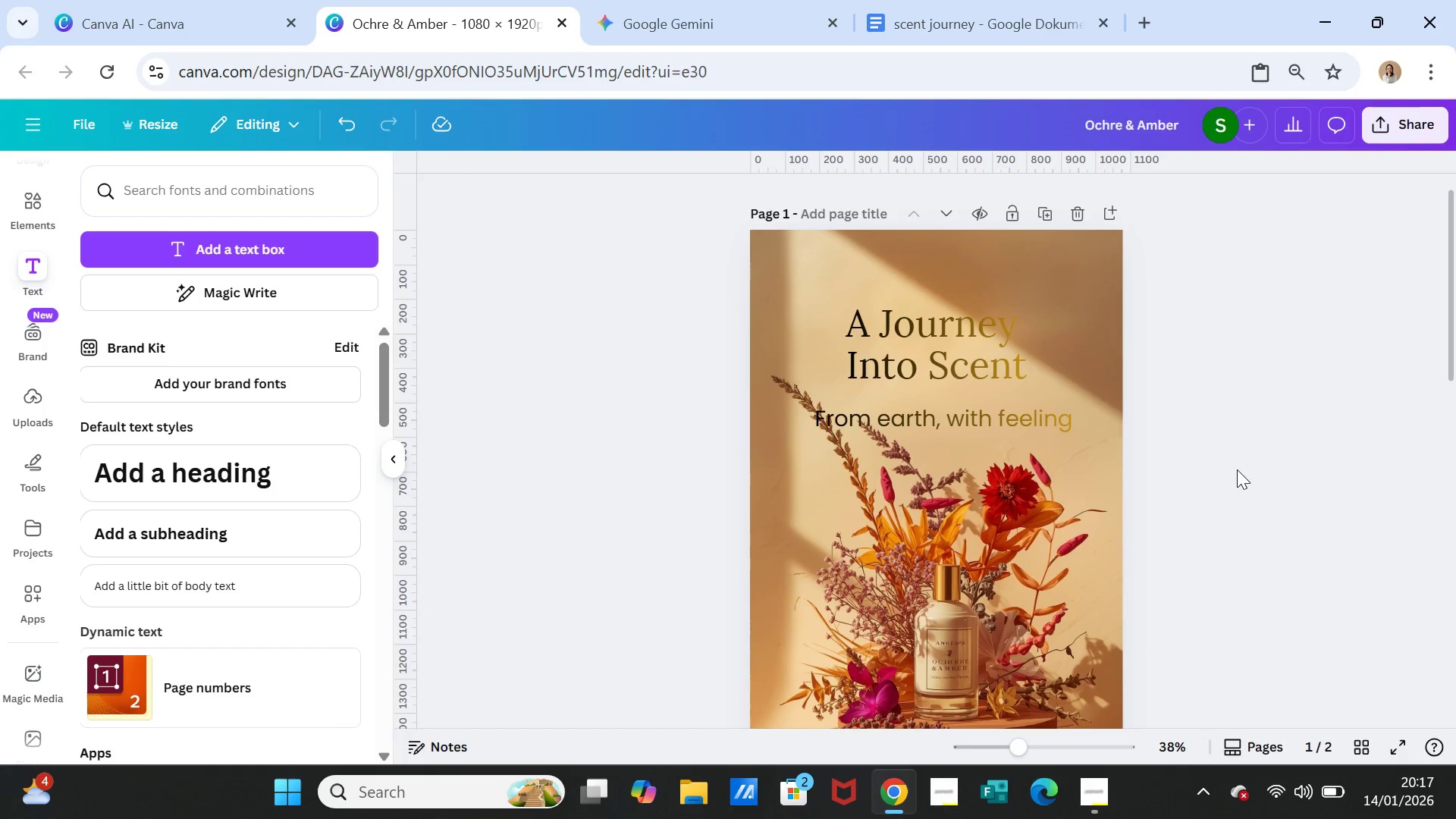 
scroll: coordinate [1227, 478], scroll_direction: down, amount: 2.0
 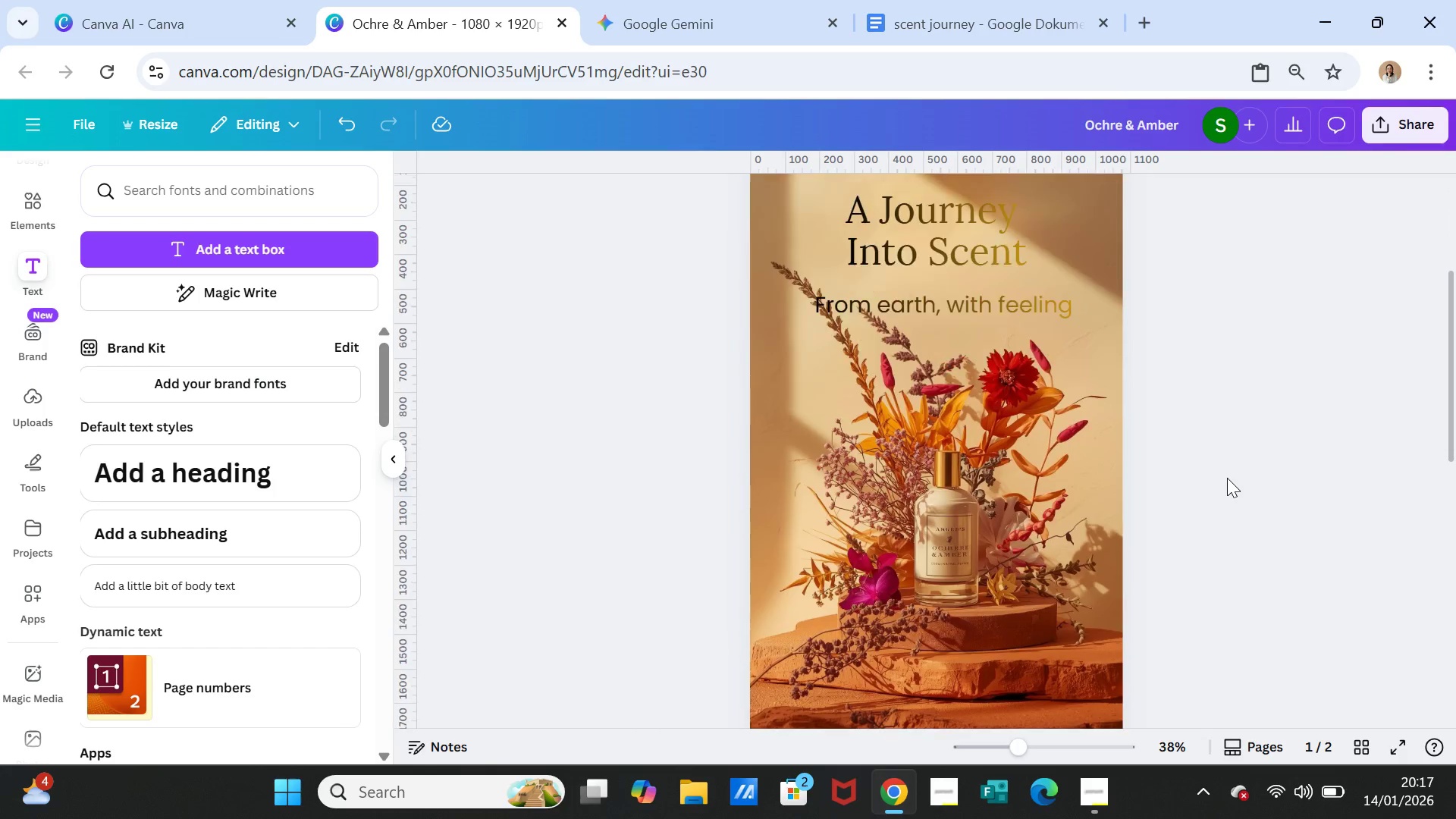 
scroll: coordinate [1226, 479], scroll_direction: up, amount: 2.0
 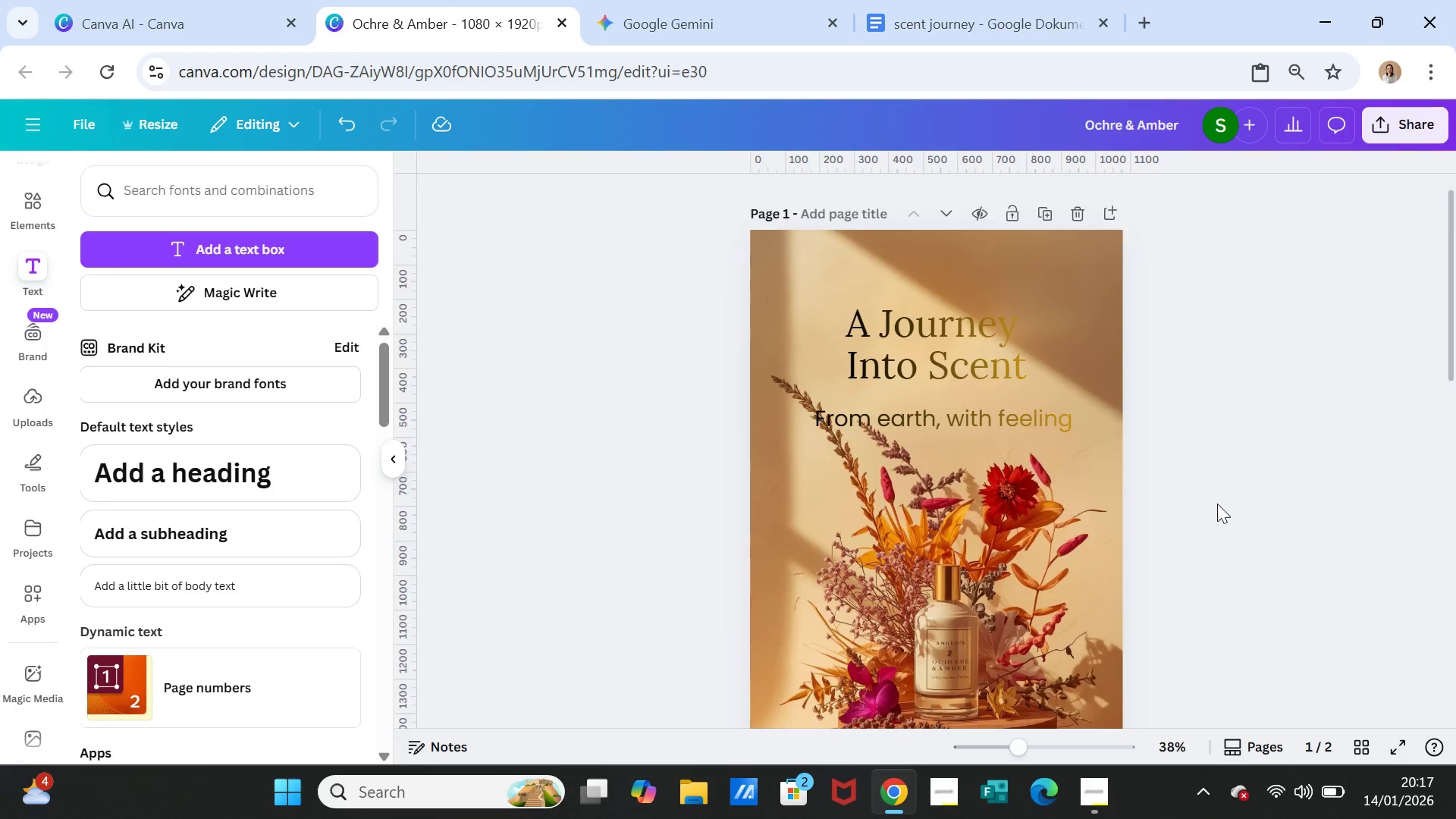 
scroll: coordinate [1216, 508], scroll_direction: down, amount: 6.0
 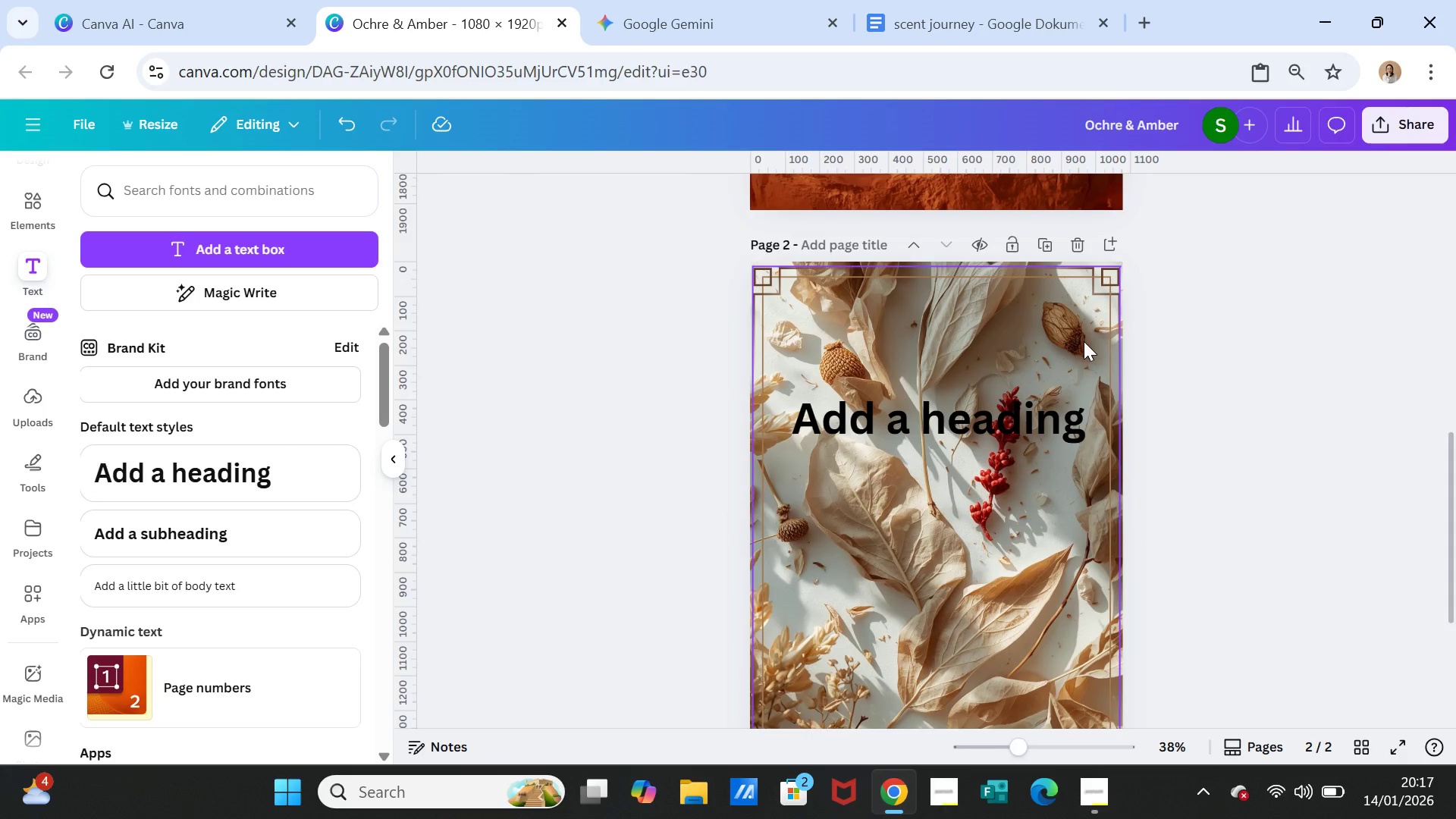 
left_click([1084, 341])
 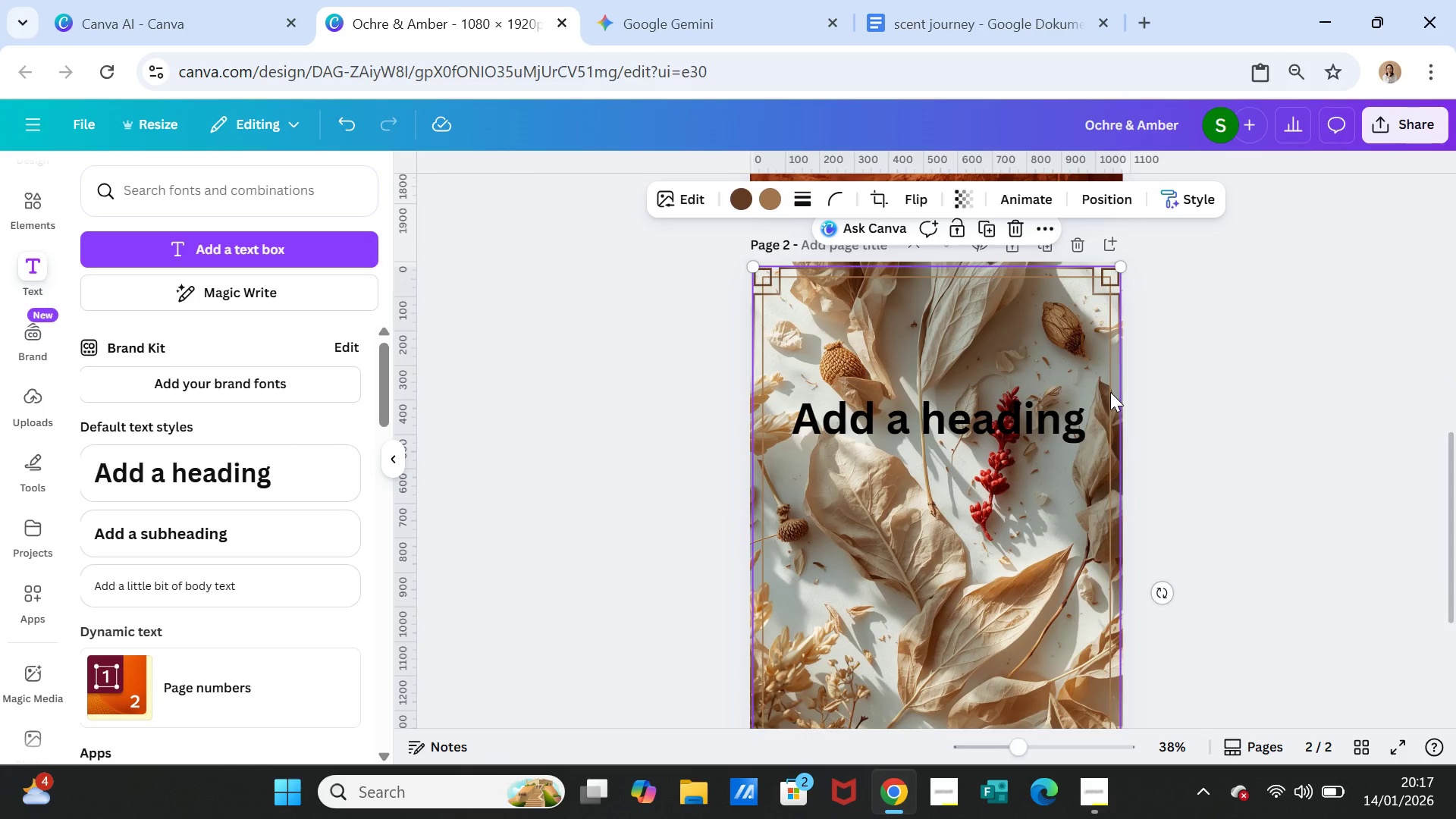 
key(Control+C)
 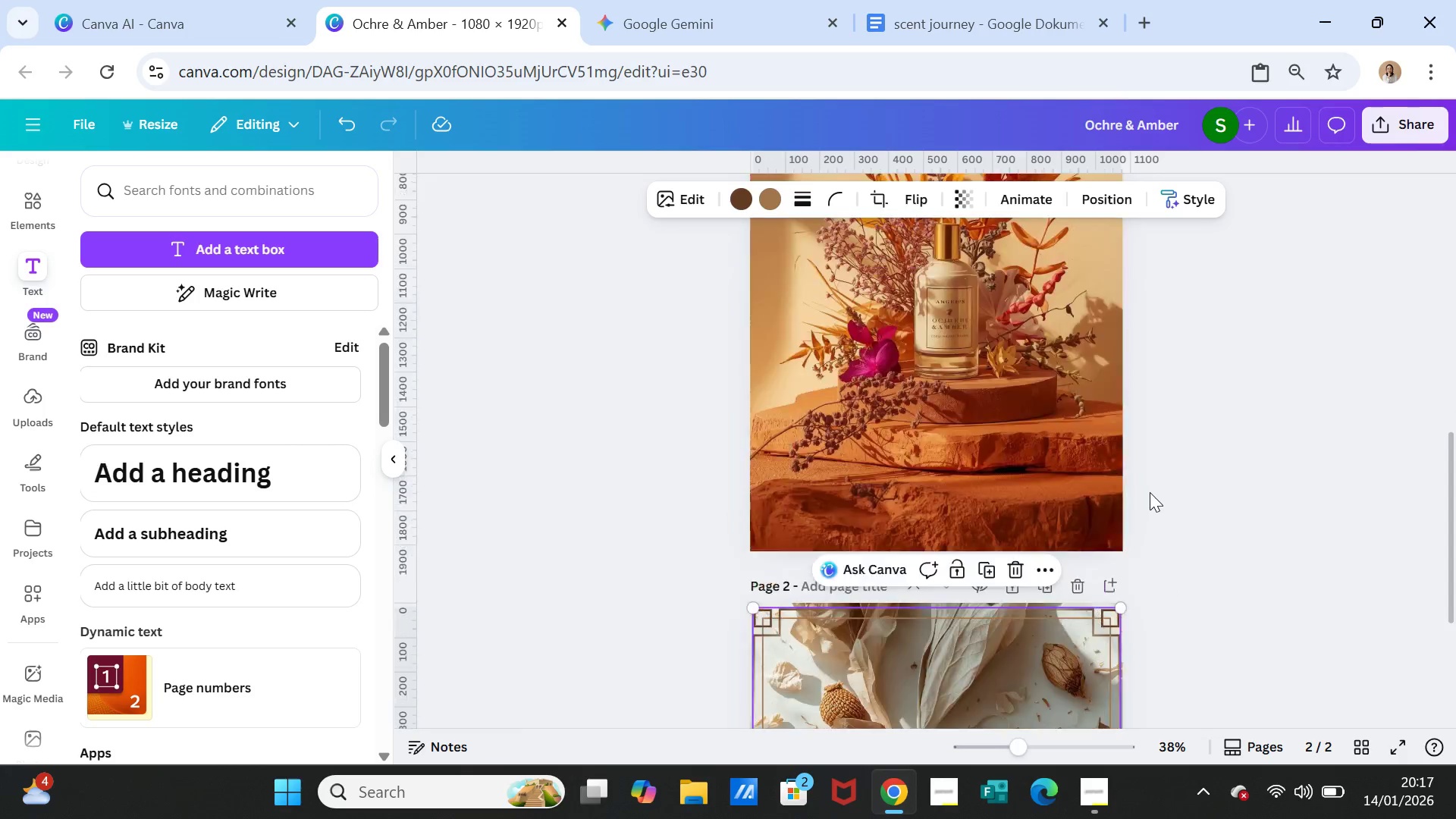 
scroll: coordinate [1152, 497], scroll_direction: up, amount: 8.0
 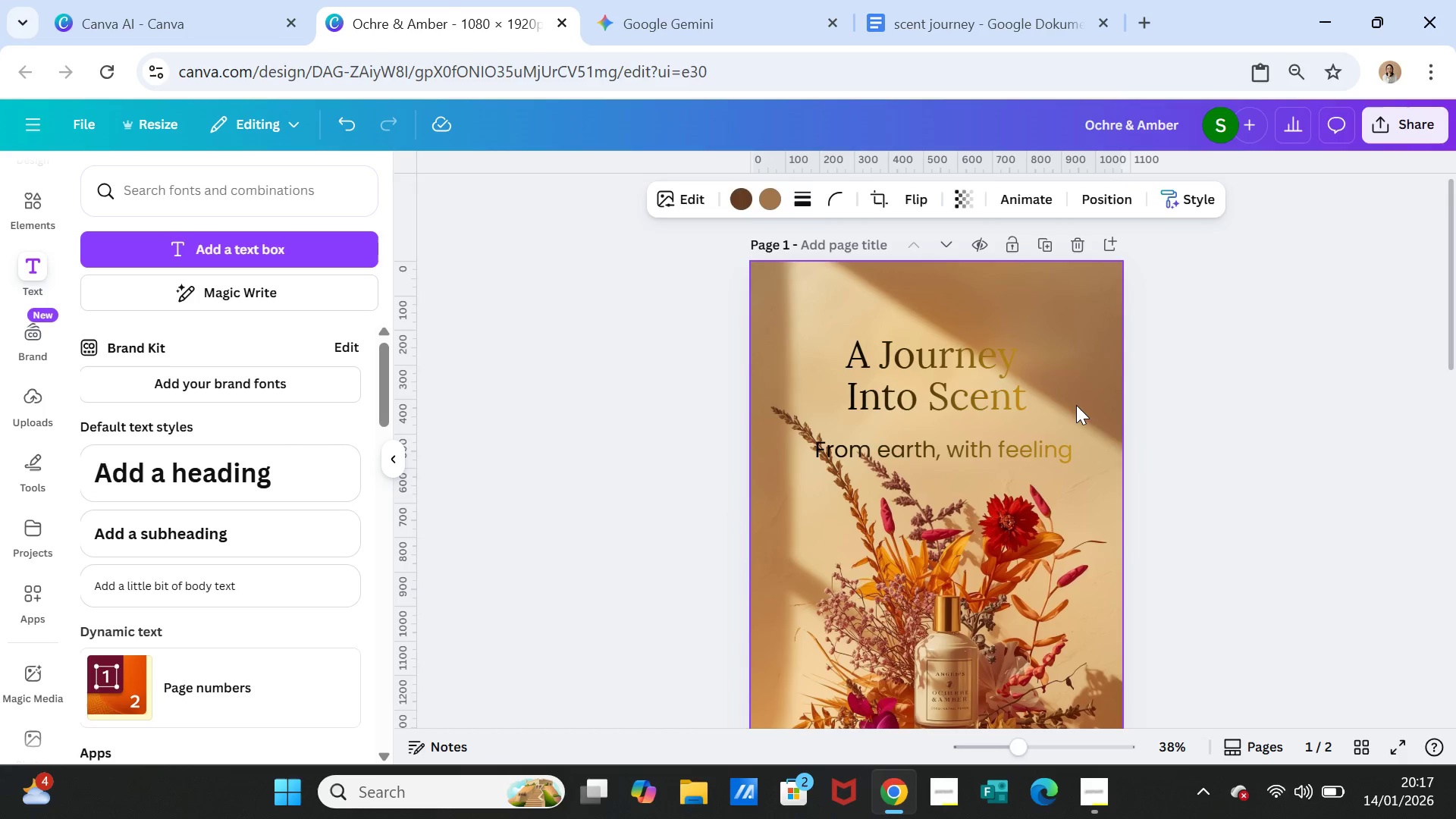 
left_click([1076, 405])
 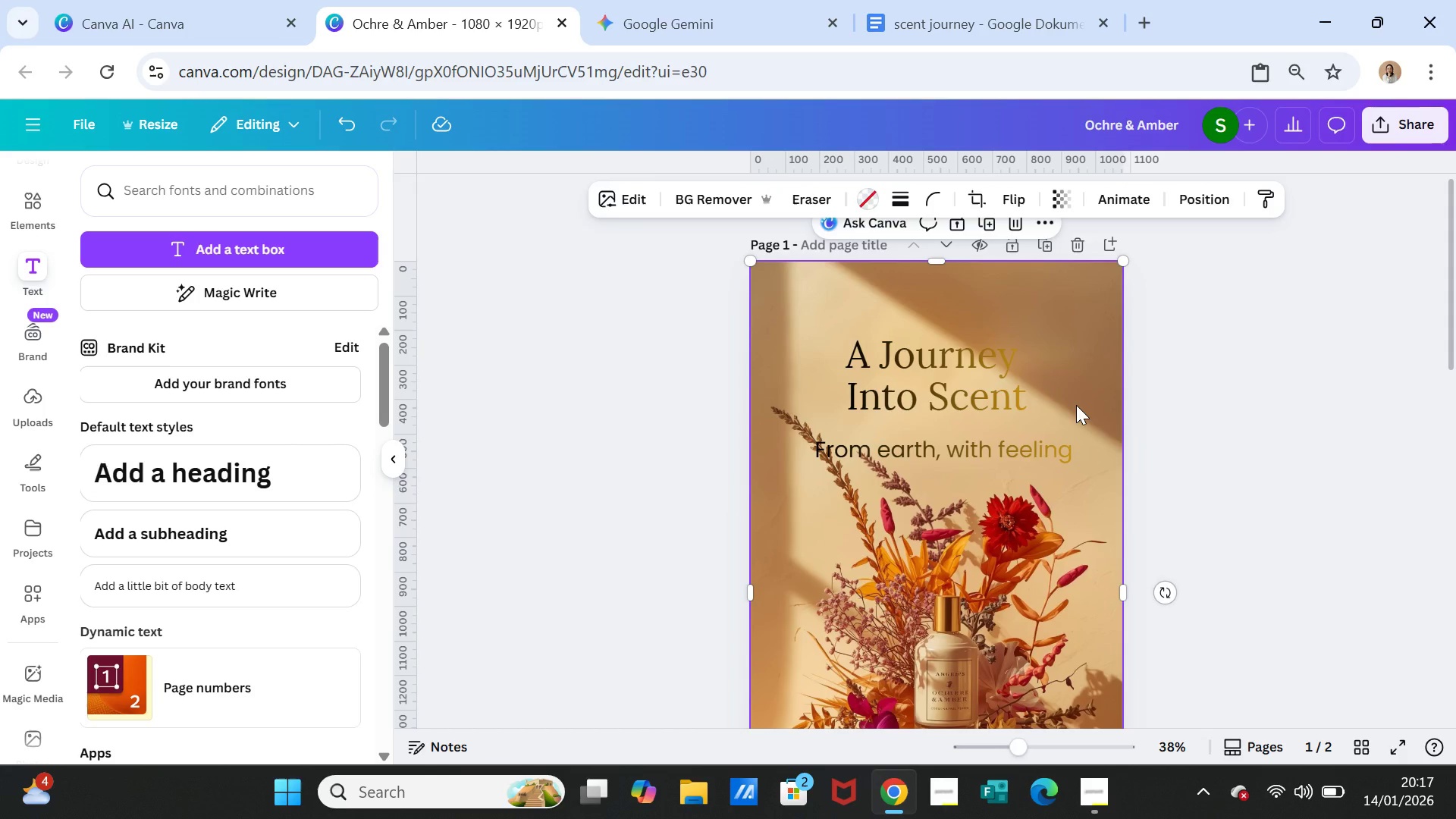 
key(Control+V)
 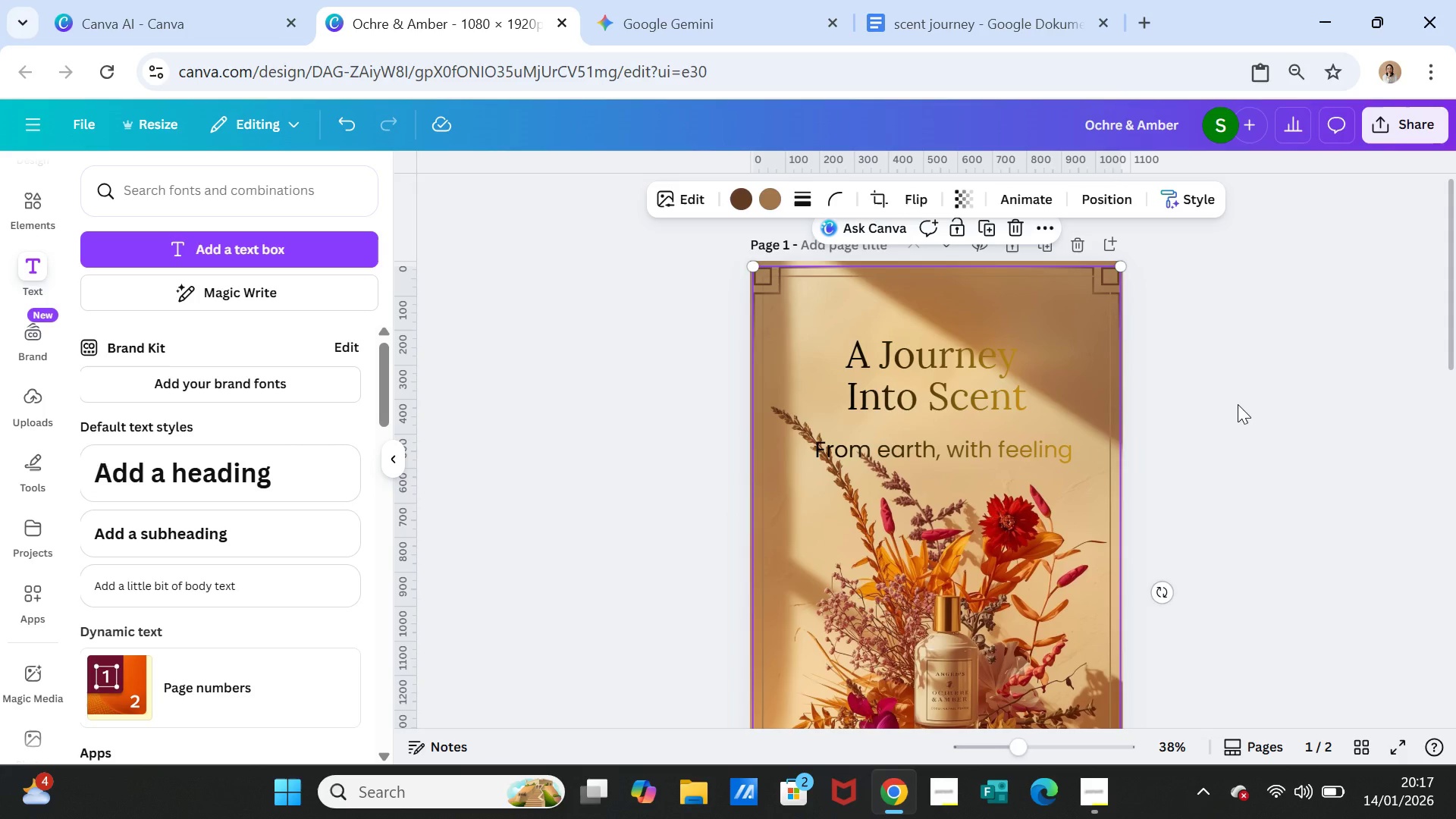 
left_click([1238, 404])
 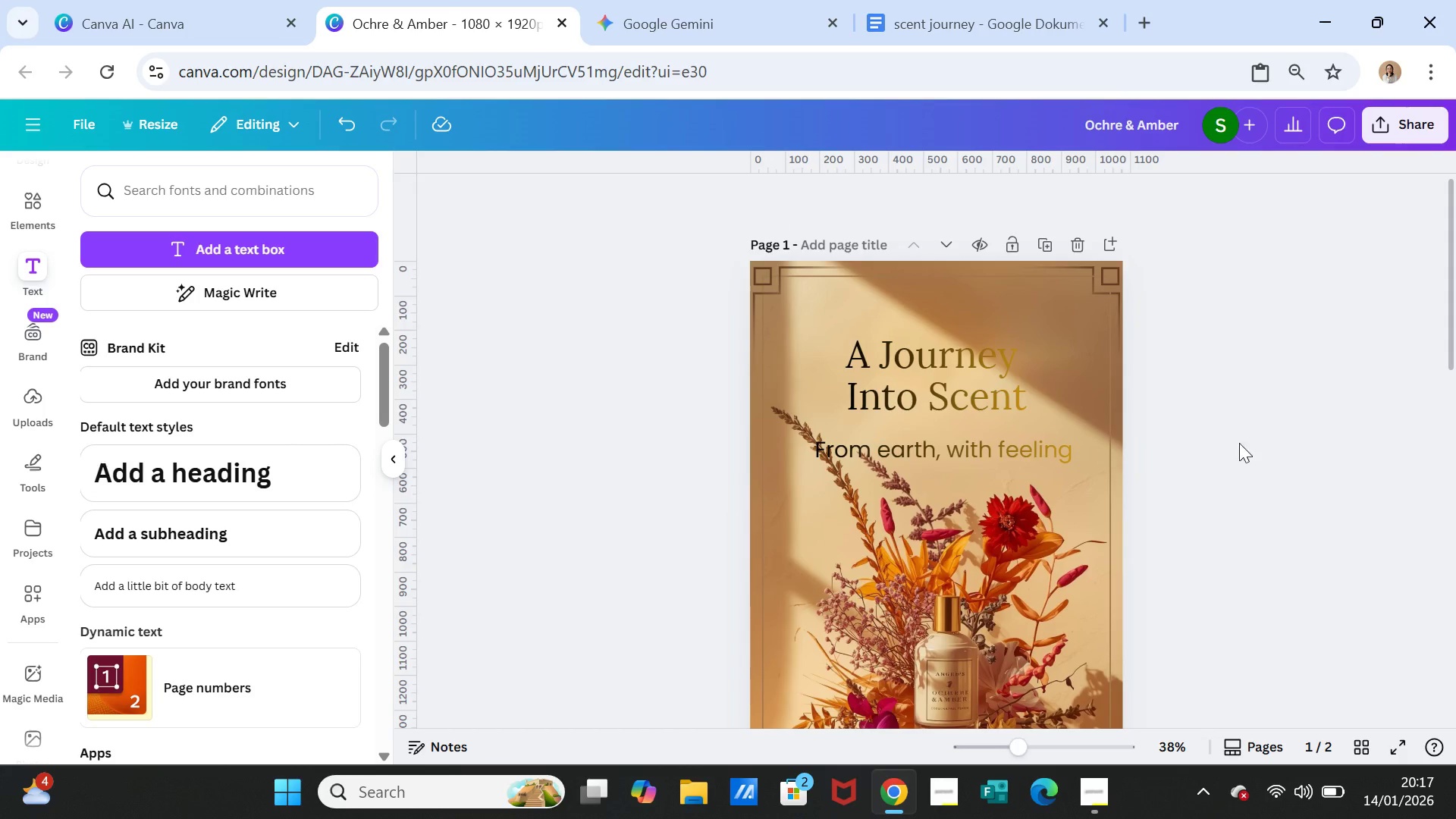 
scroll: coordinate [1237, 475], scroll_direction: down, amount: 2.0
 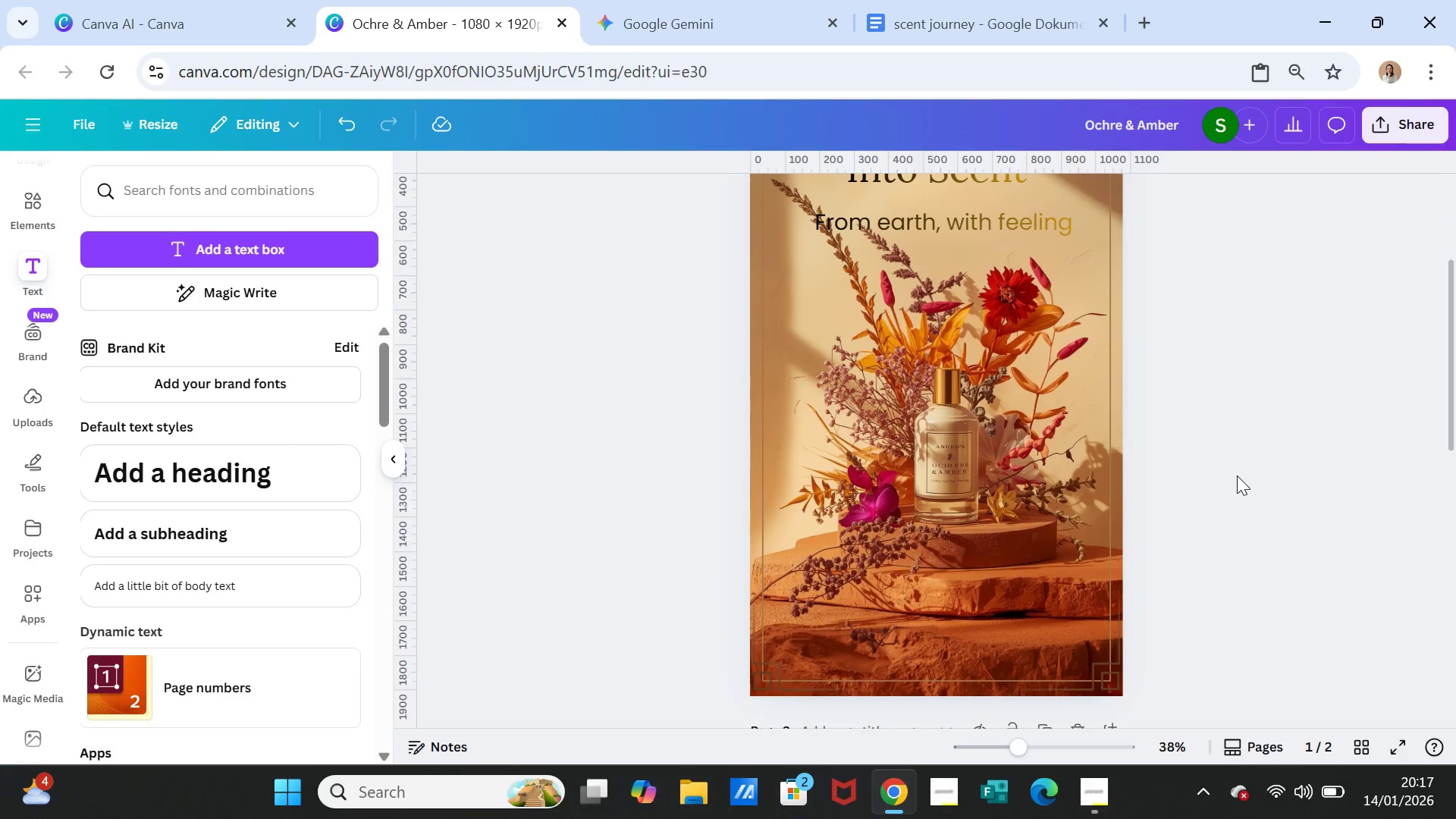 
left_click([1237, 475])
 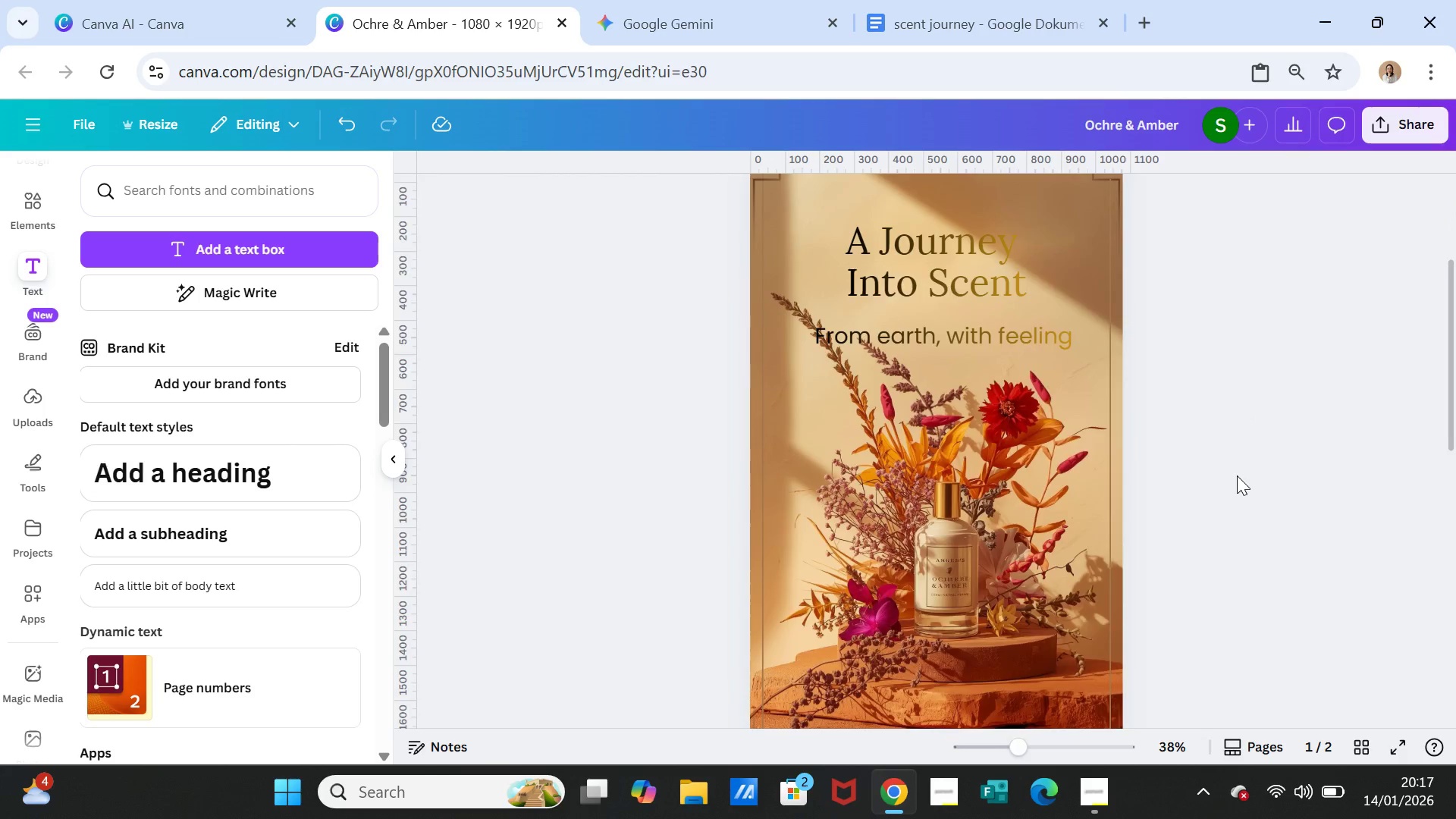 
scroll: coordinate [1237, 475], scroll_direction: up, amount: 2.0
 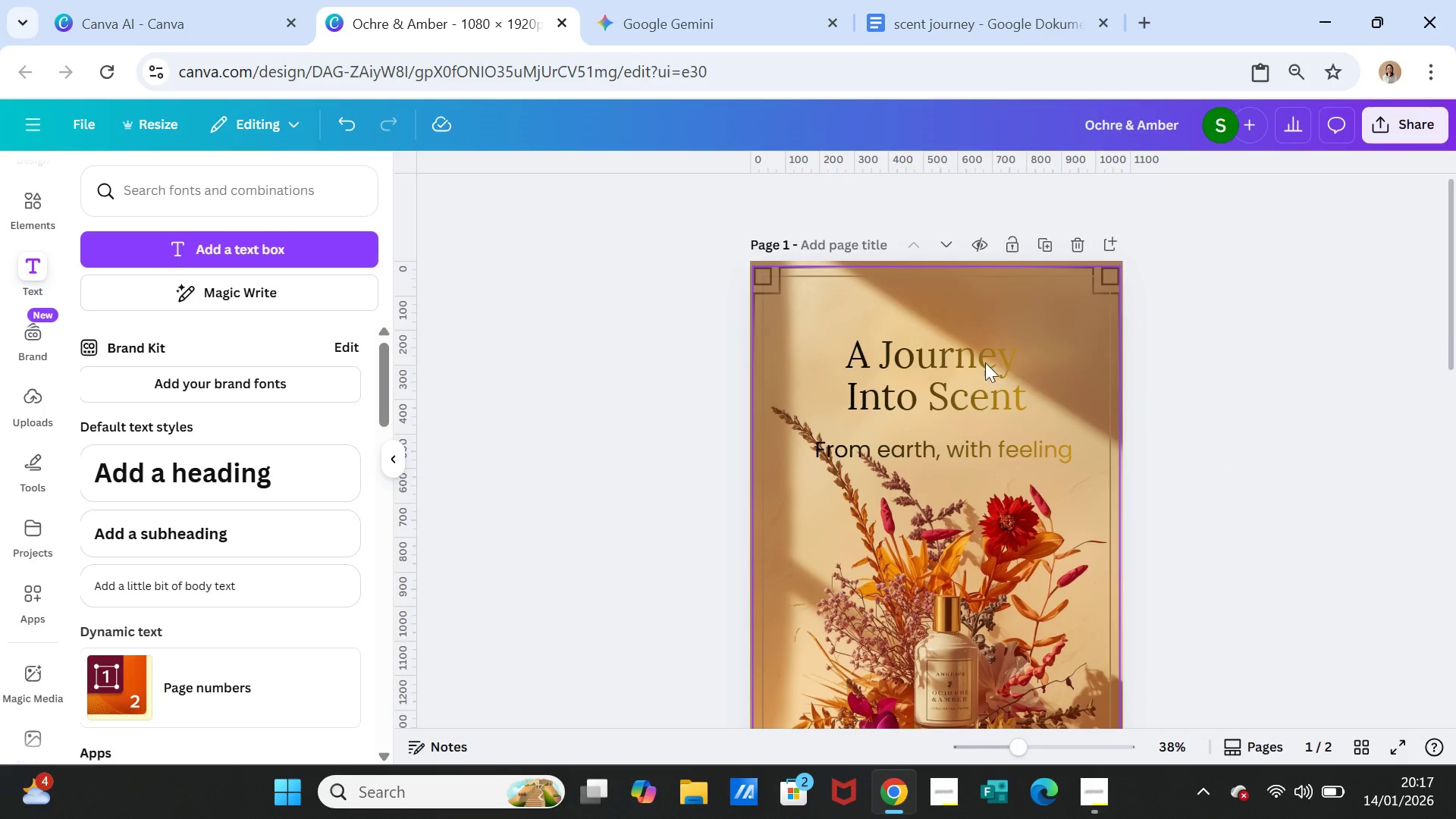 
left_click([960, 359])
 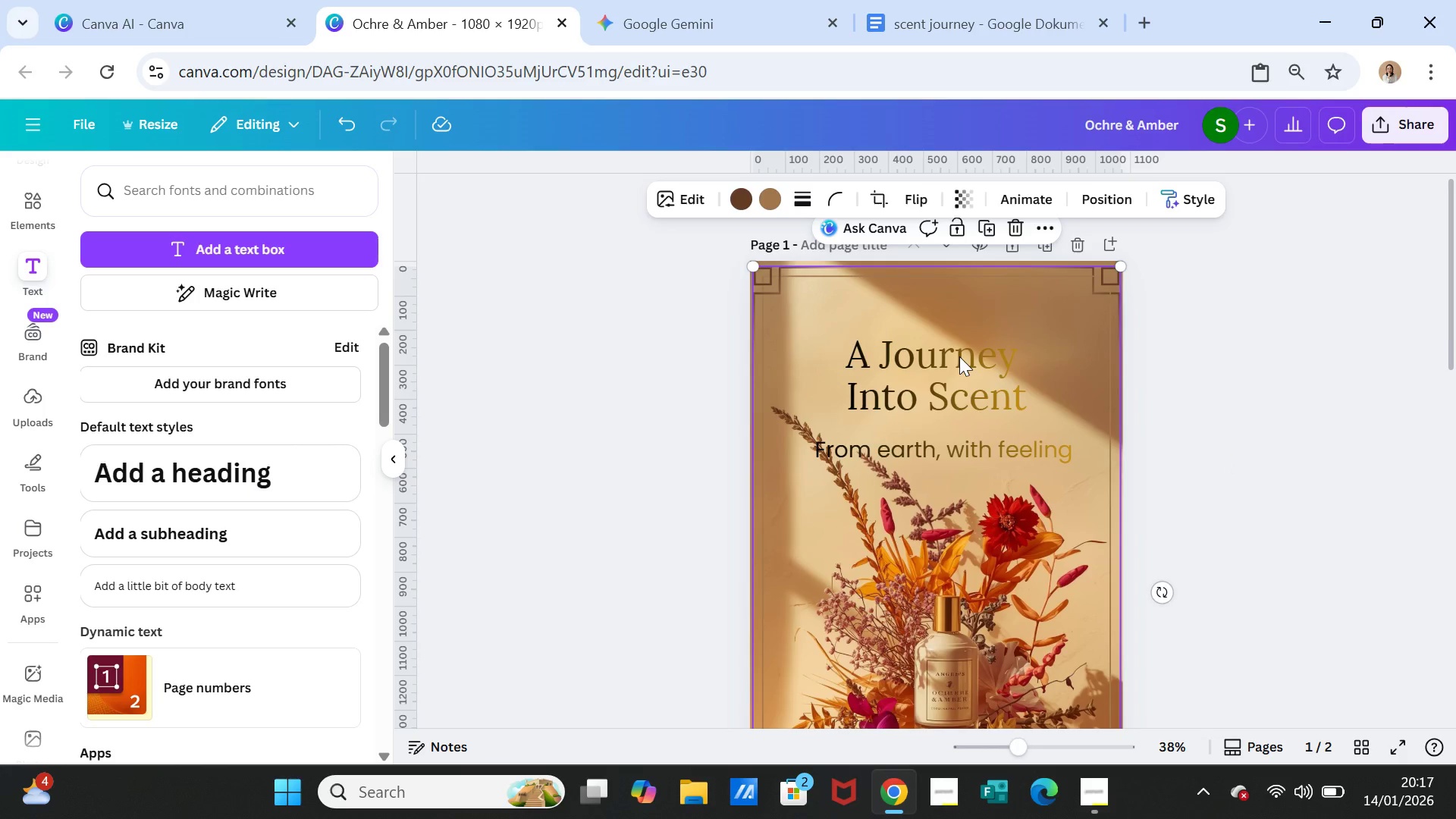 
double_click([959, 356])
 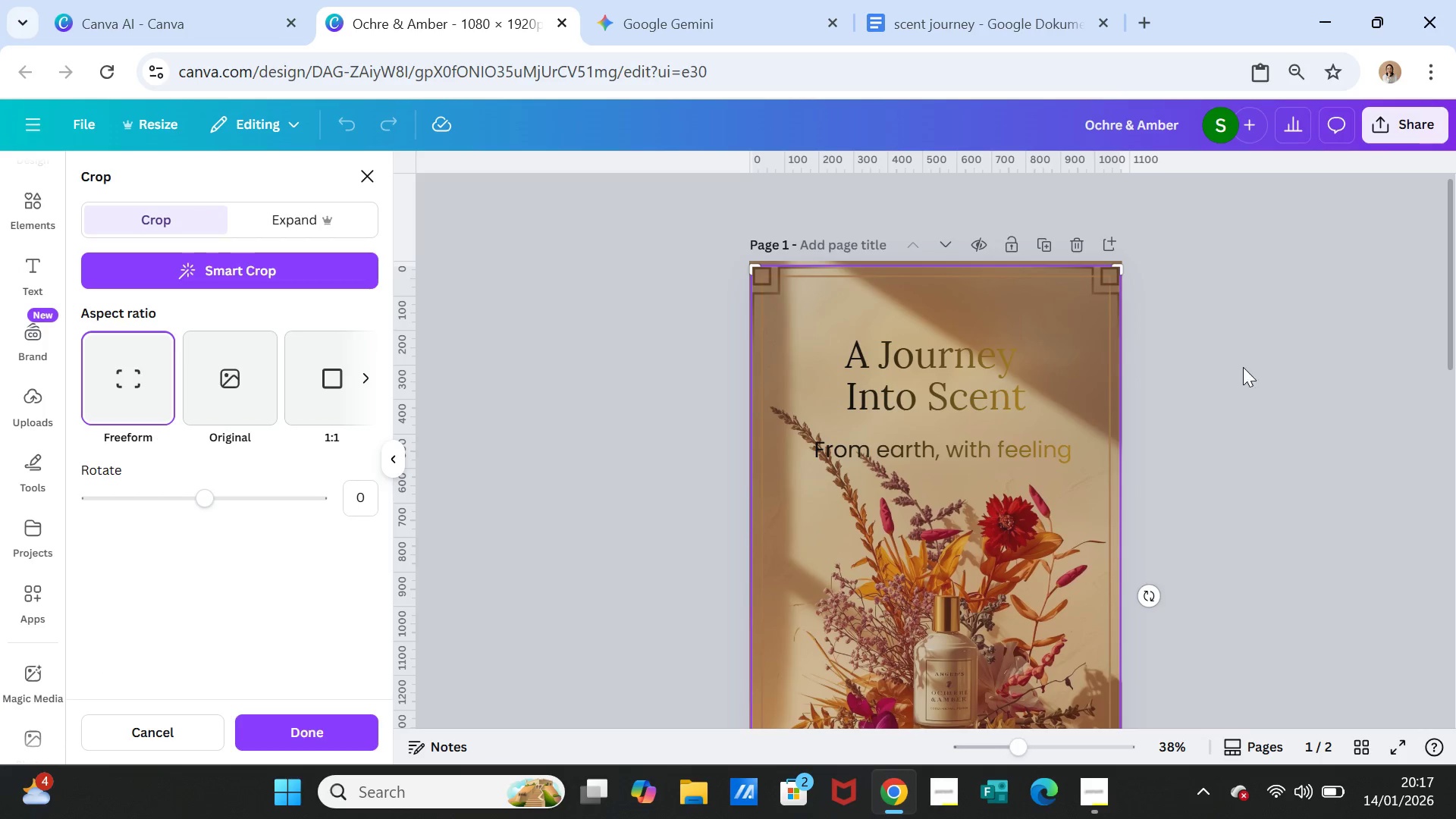 
left_click([1261, 371])
 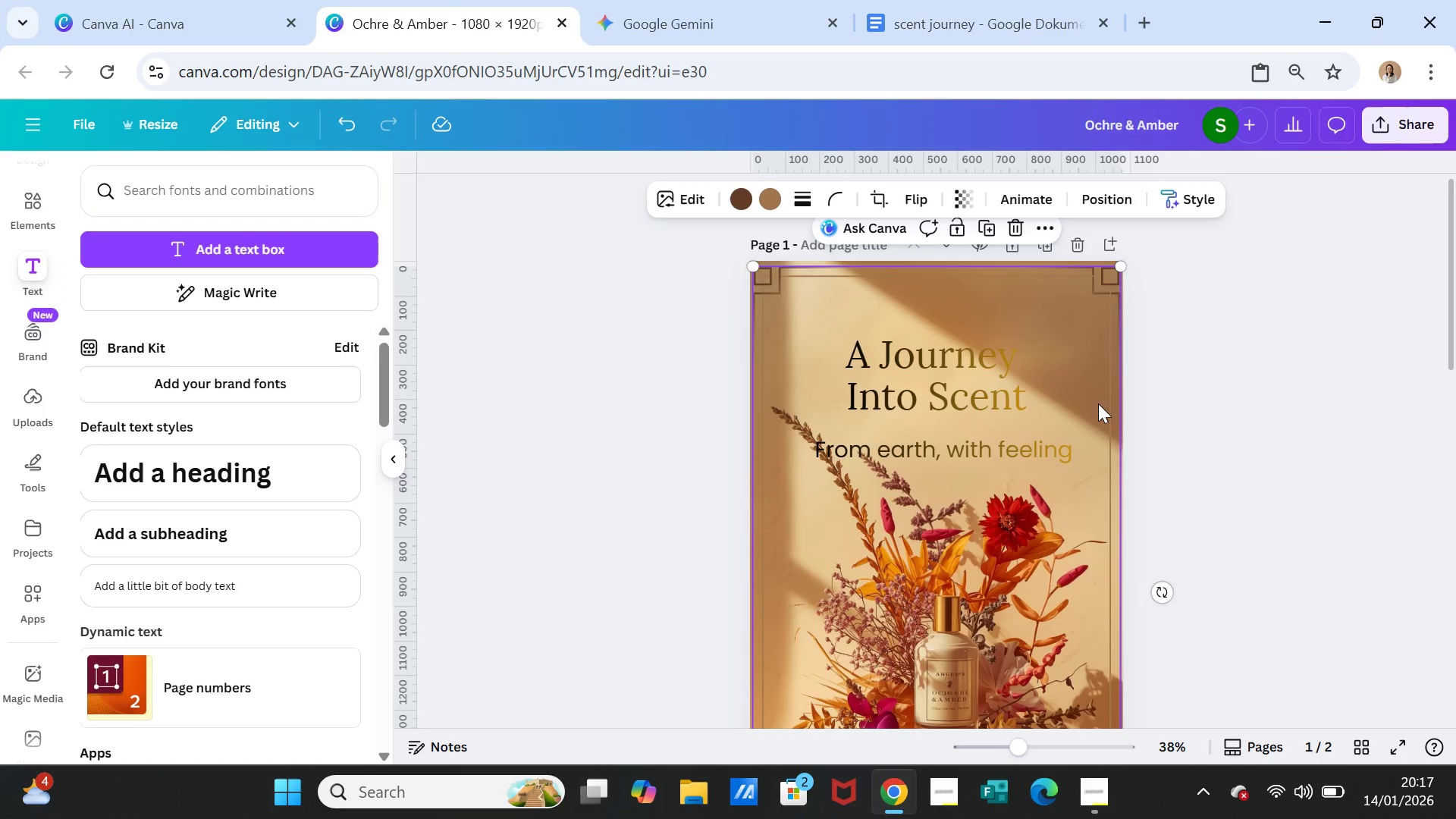 
left_click([1098, 403])
 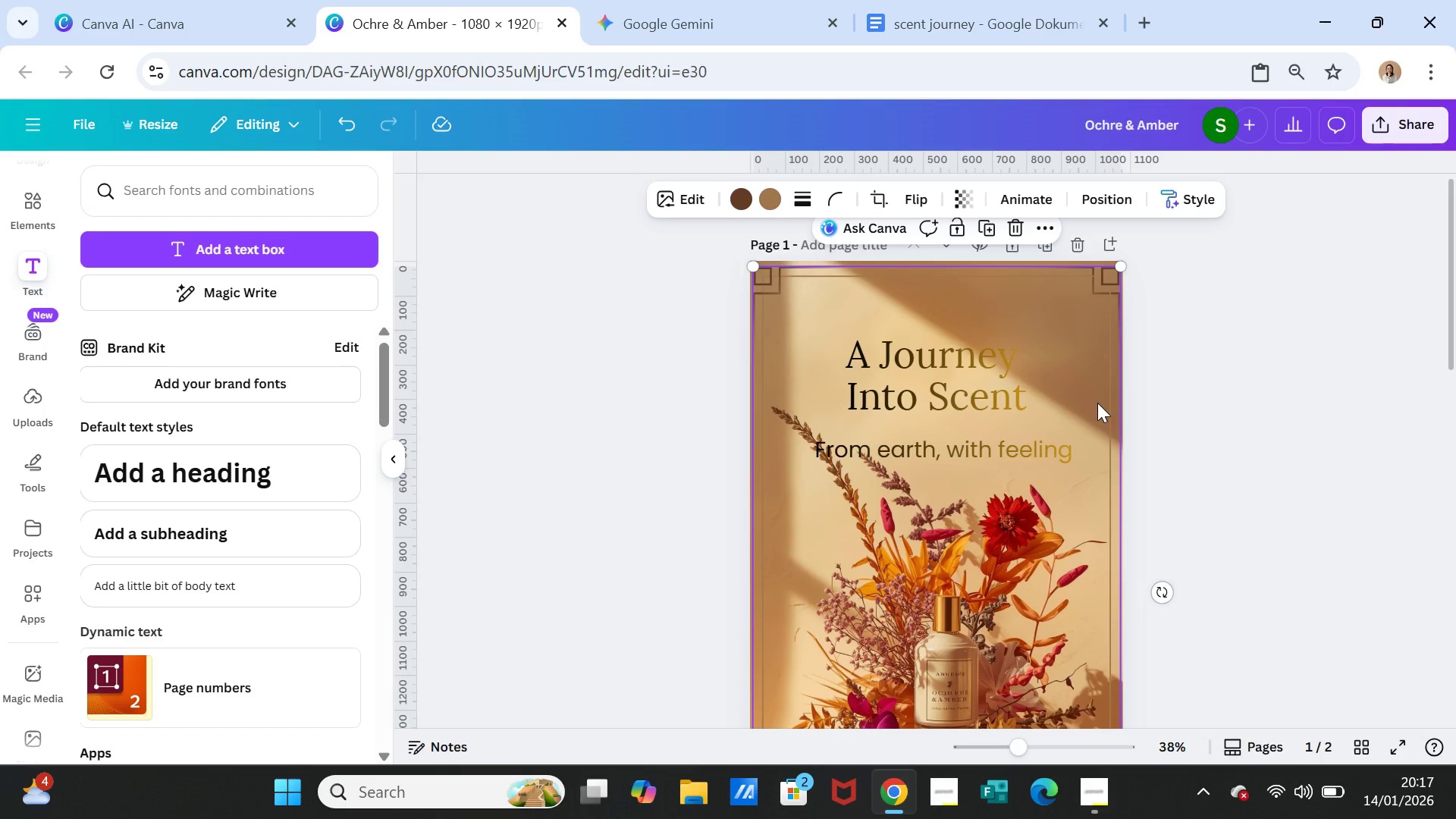 
right_click([1097, 403])
 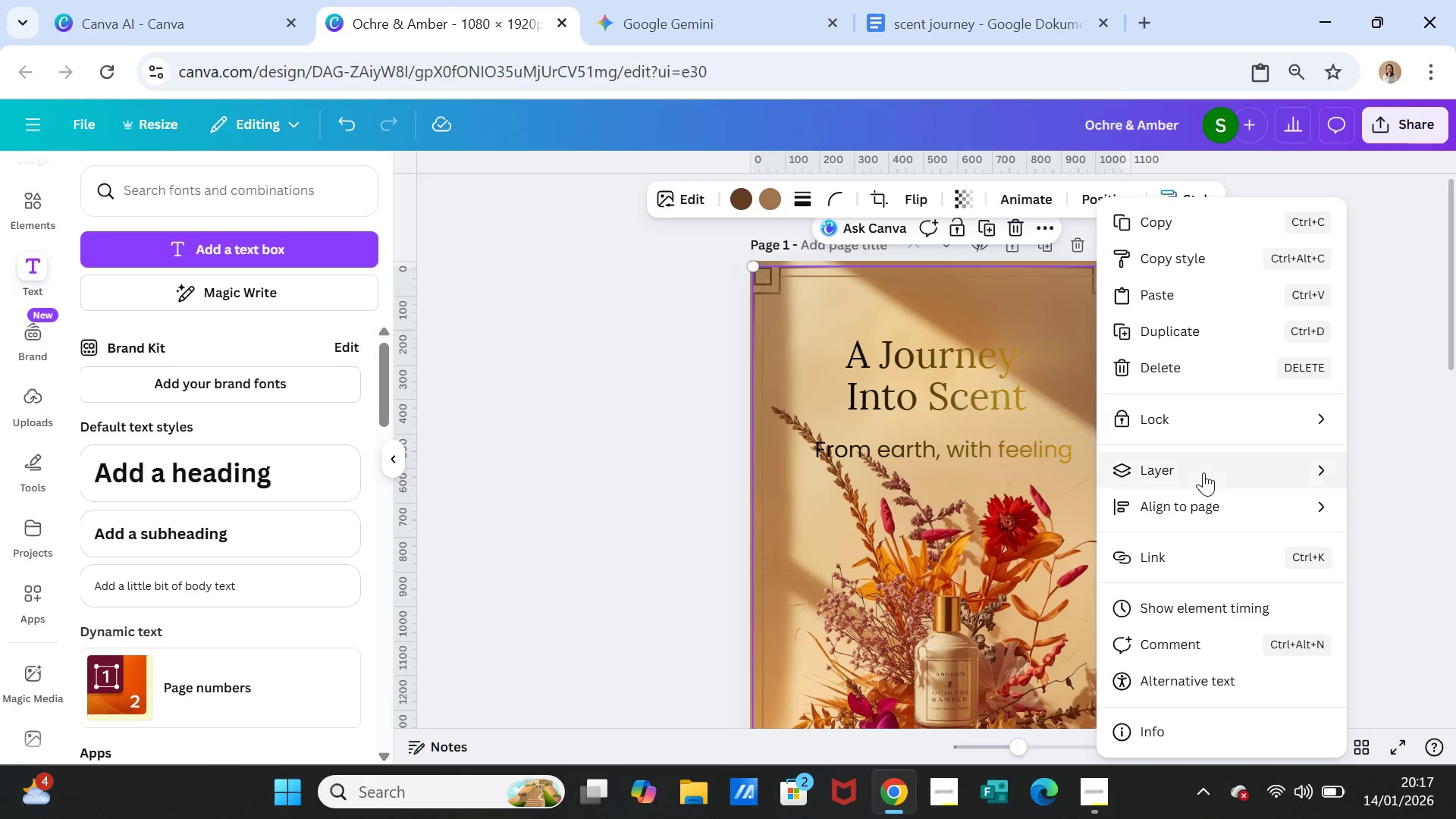 
left_click([1203, 472])
 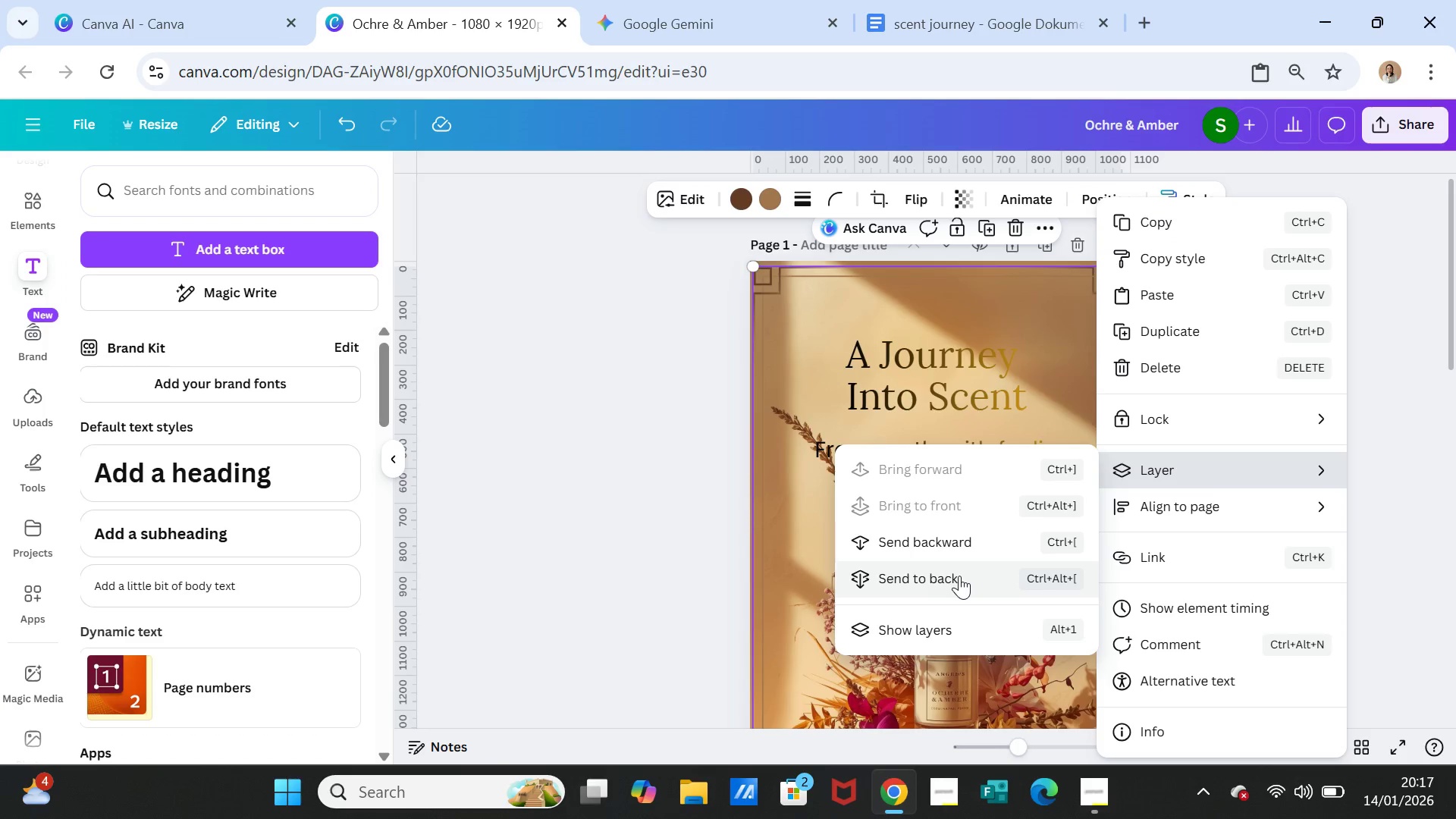 
left_click([964, 552])
 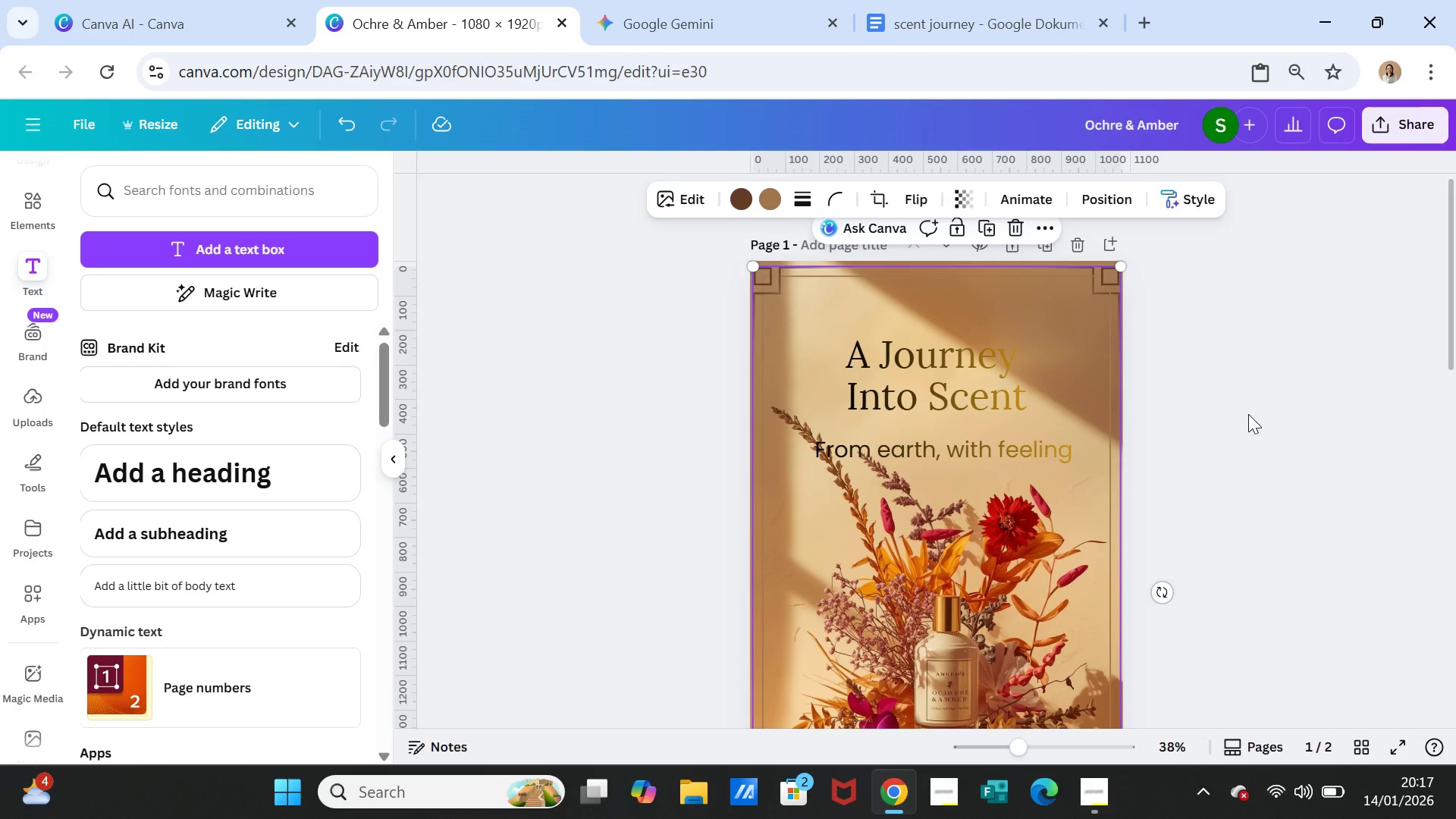 
left_click([1248, 414])
 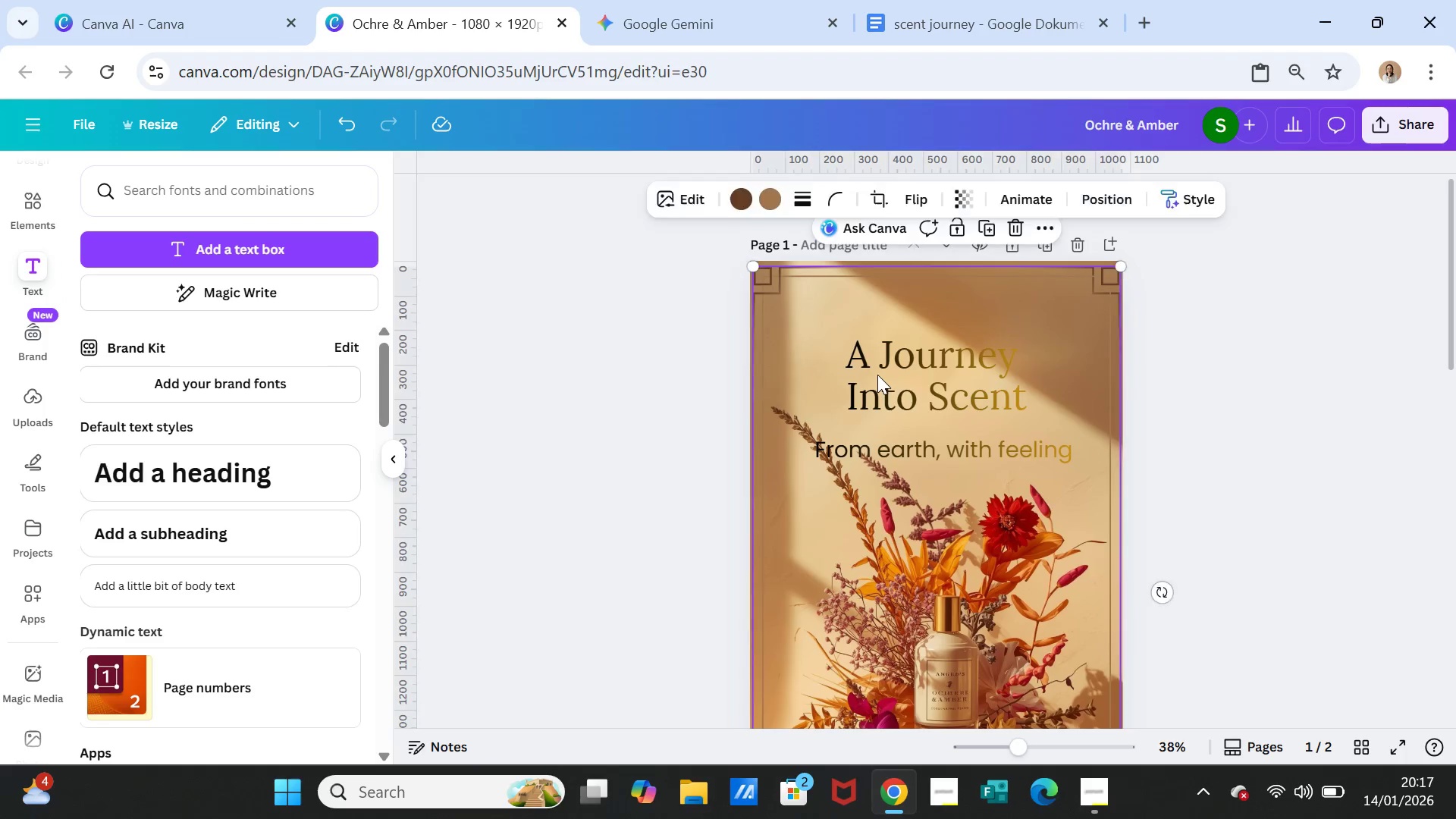 
double_click([877, 375])
 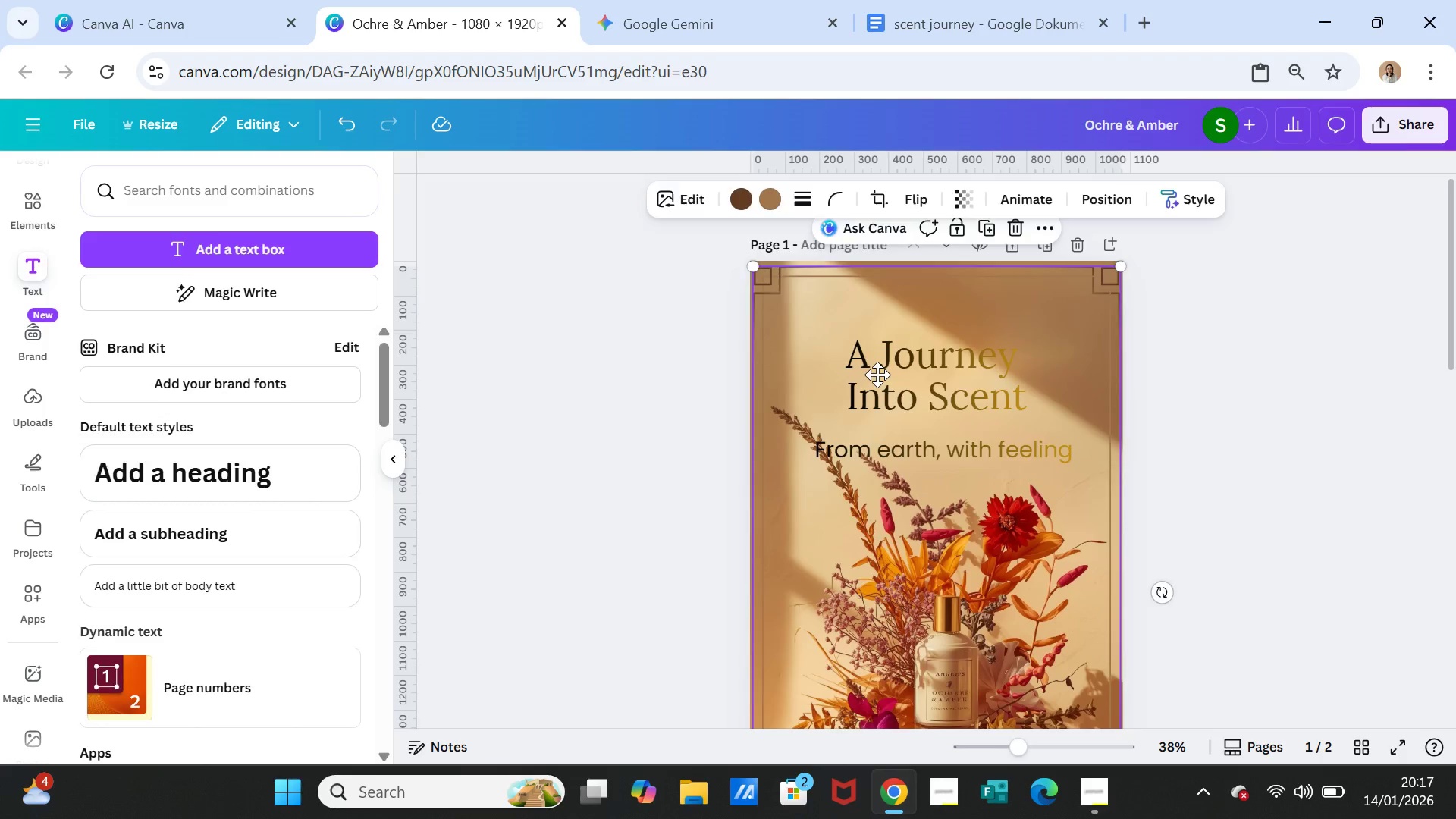 
triple_click([877, 375])
 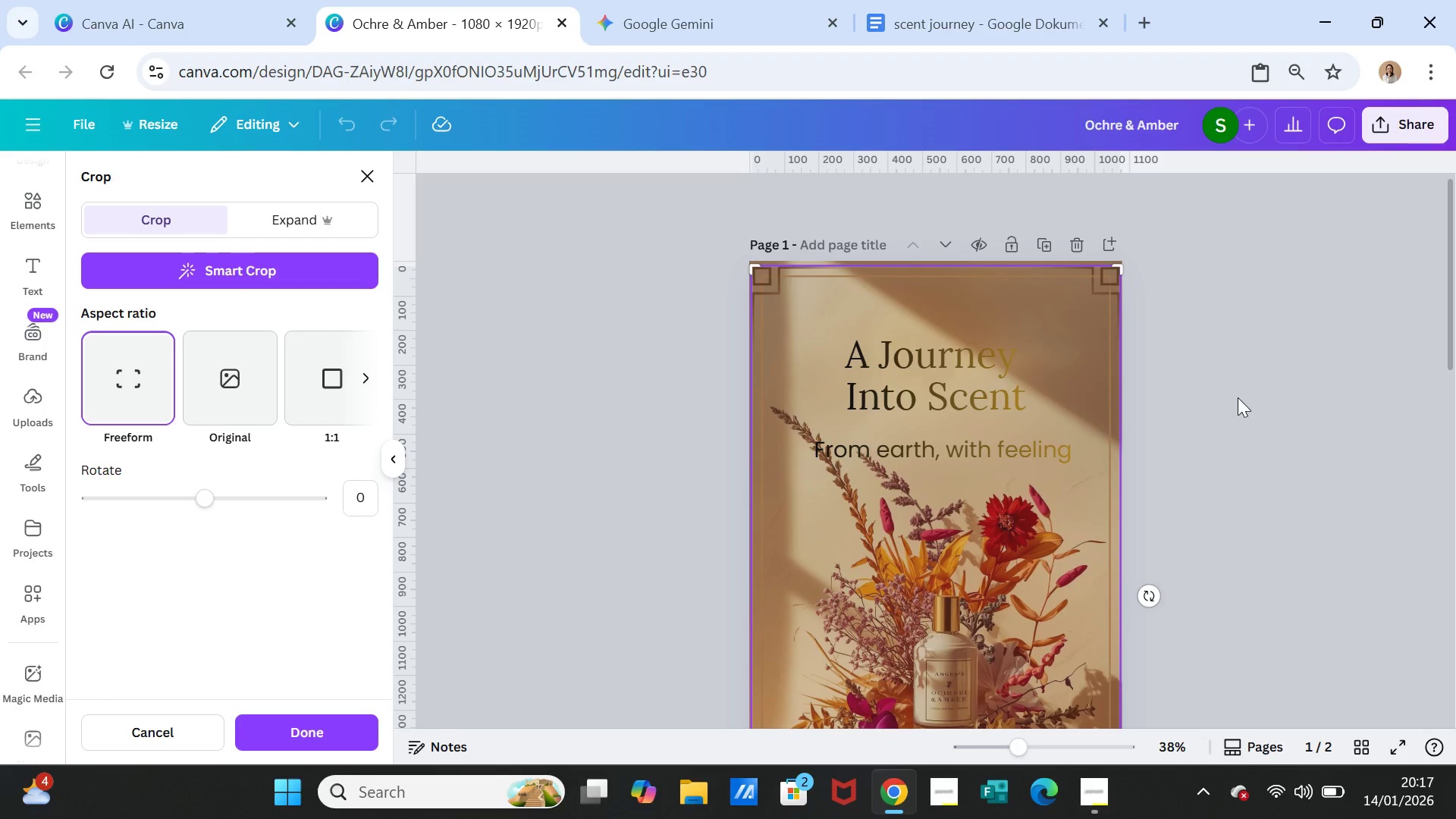 
left_click([1238, 397])
 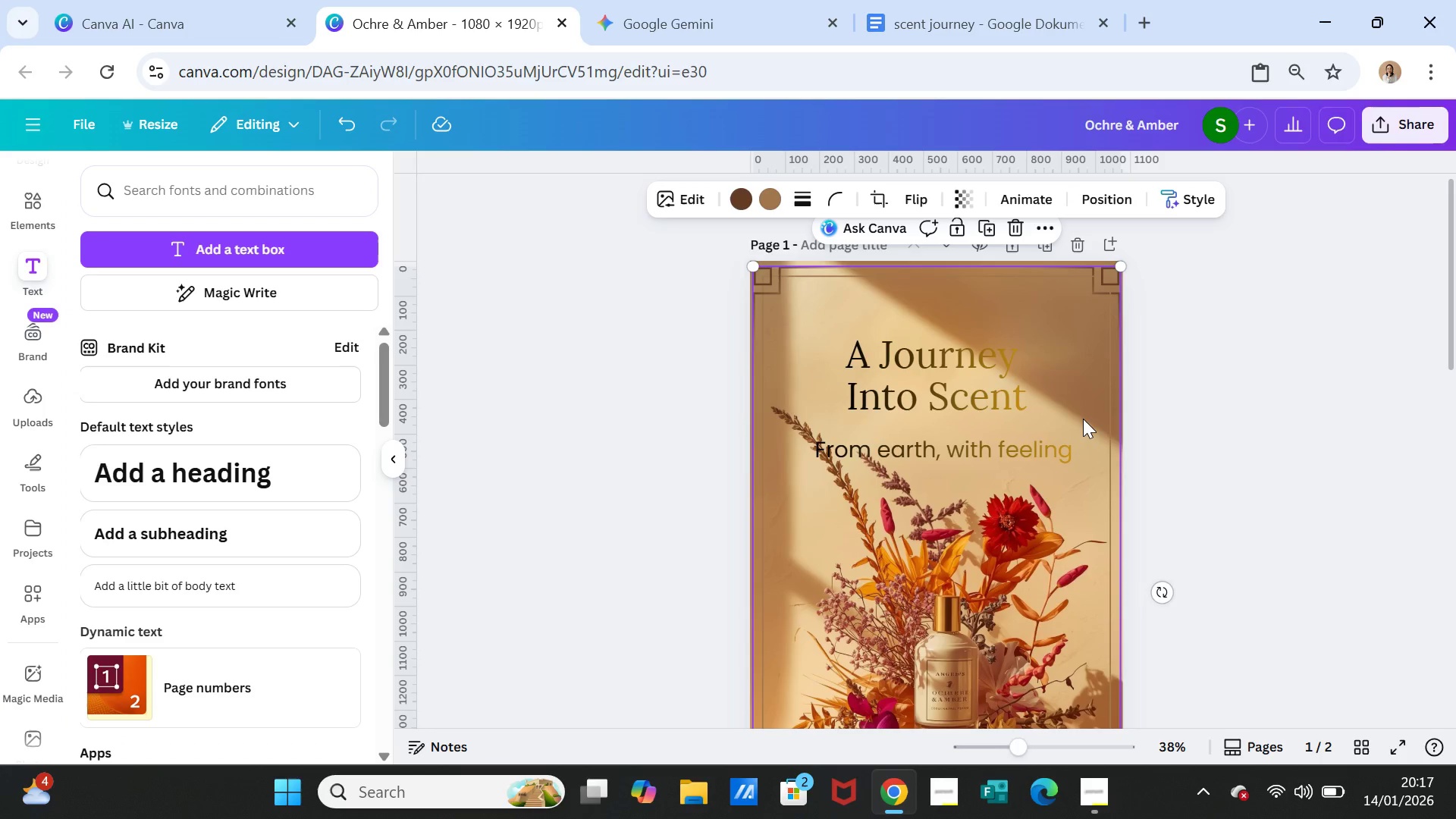 
left_click([1083, 419])
 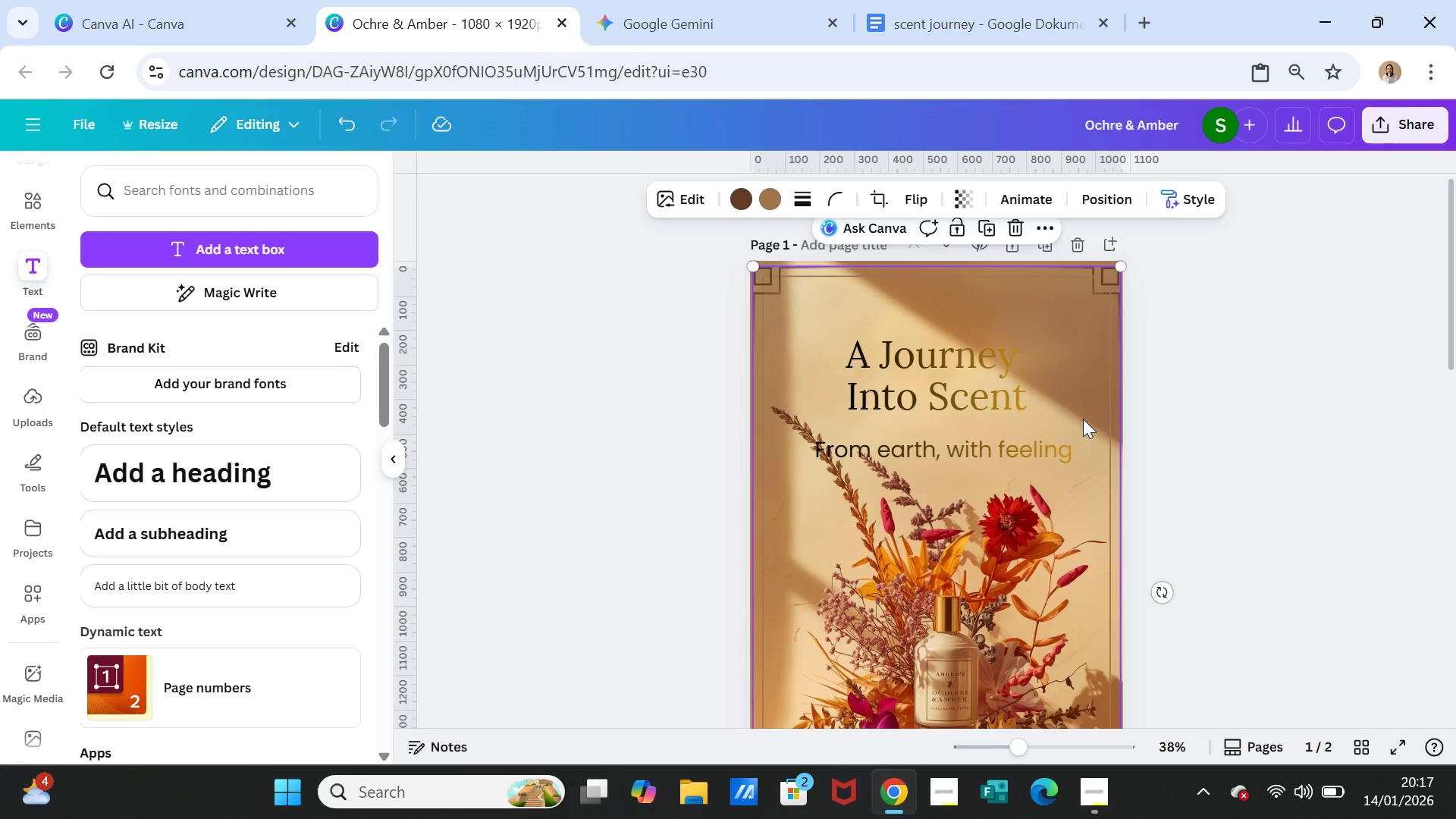 
right_click([1083, 419])
 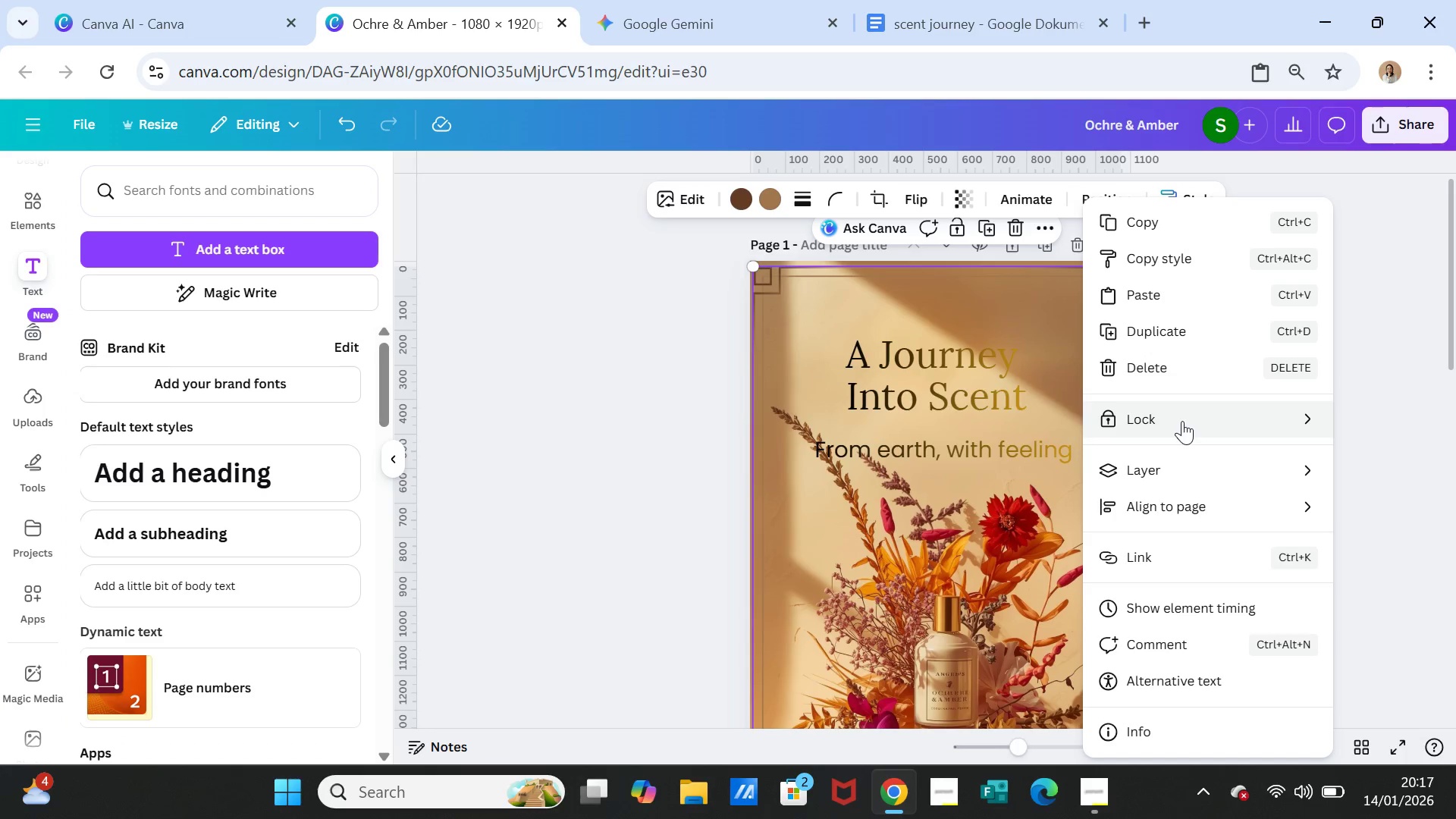 
left_click([1182, 421])
 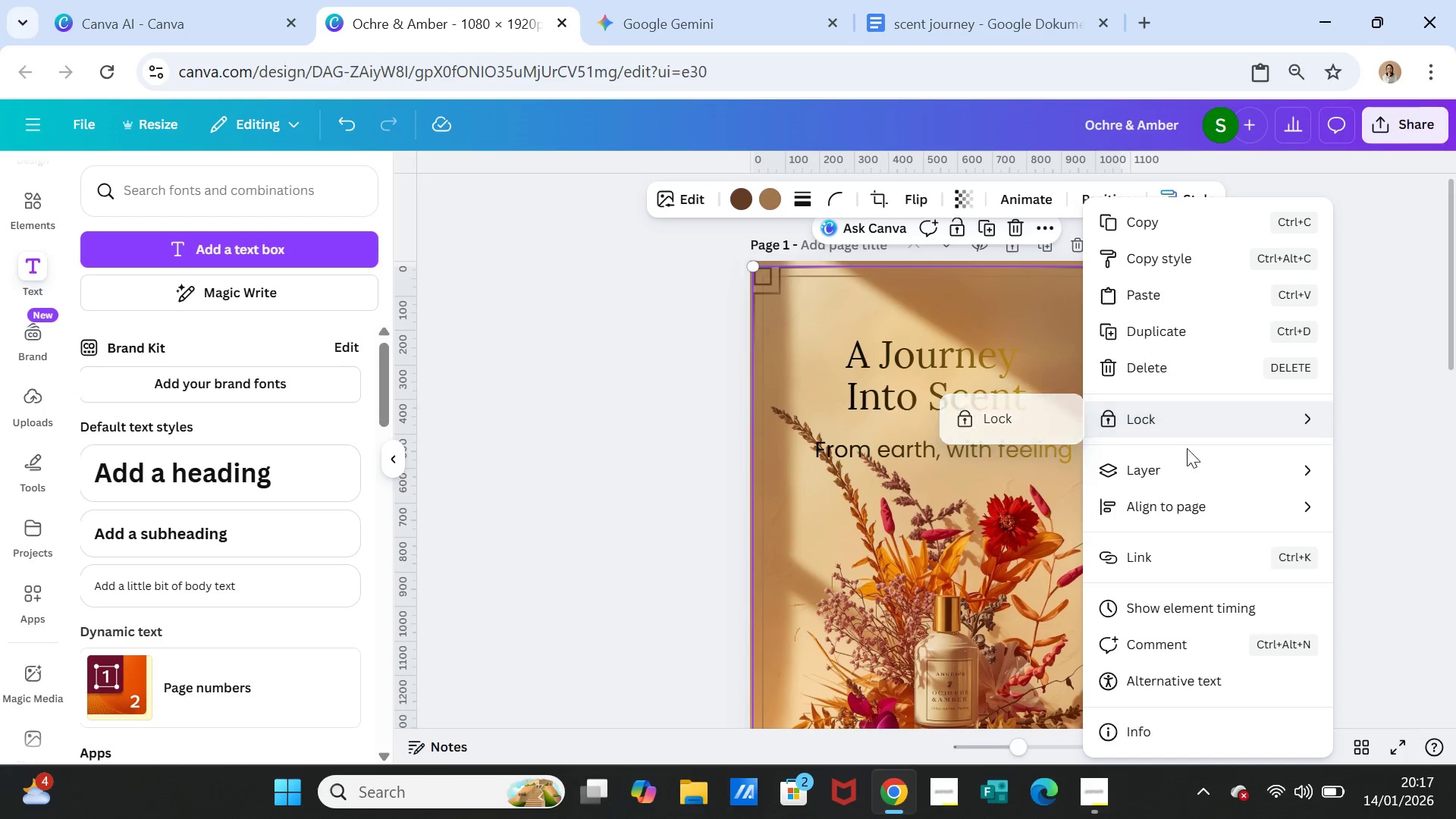 
left_click([1178, 464])
 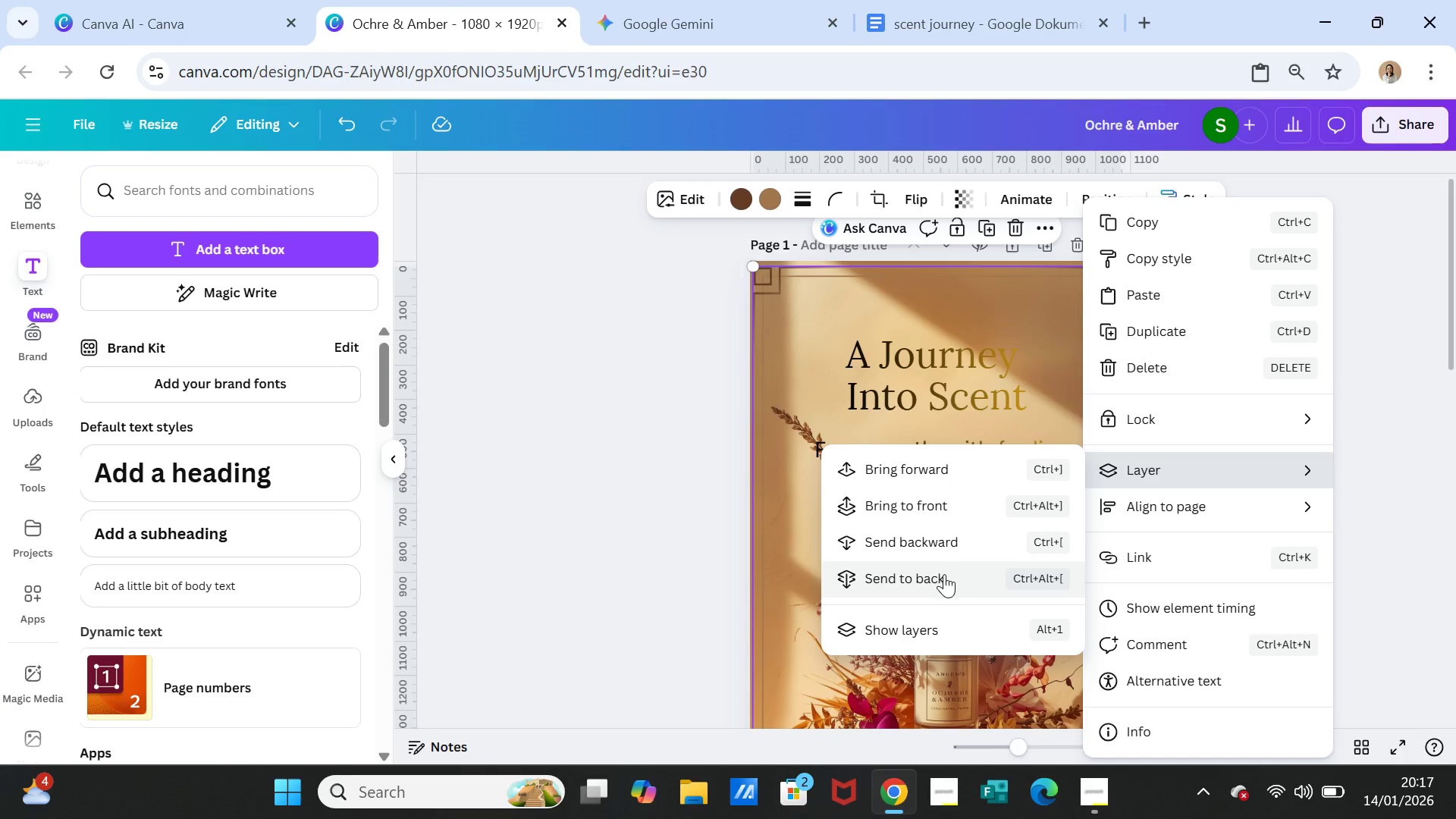 
left_click([944, 574])
 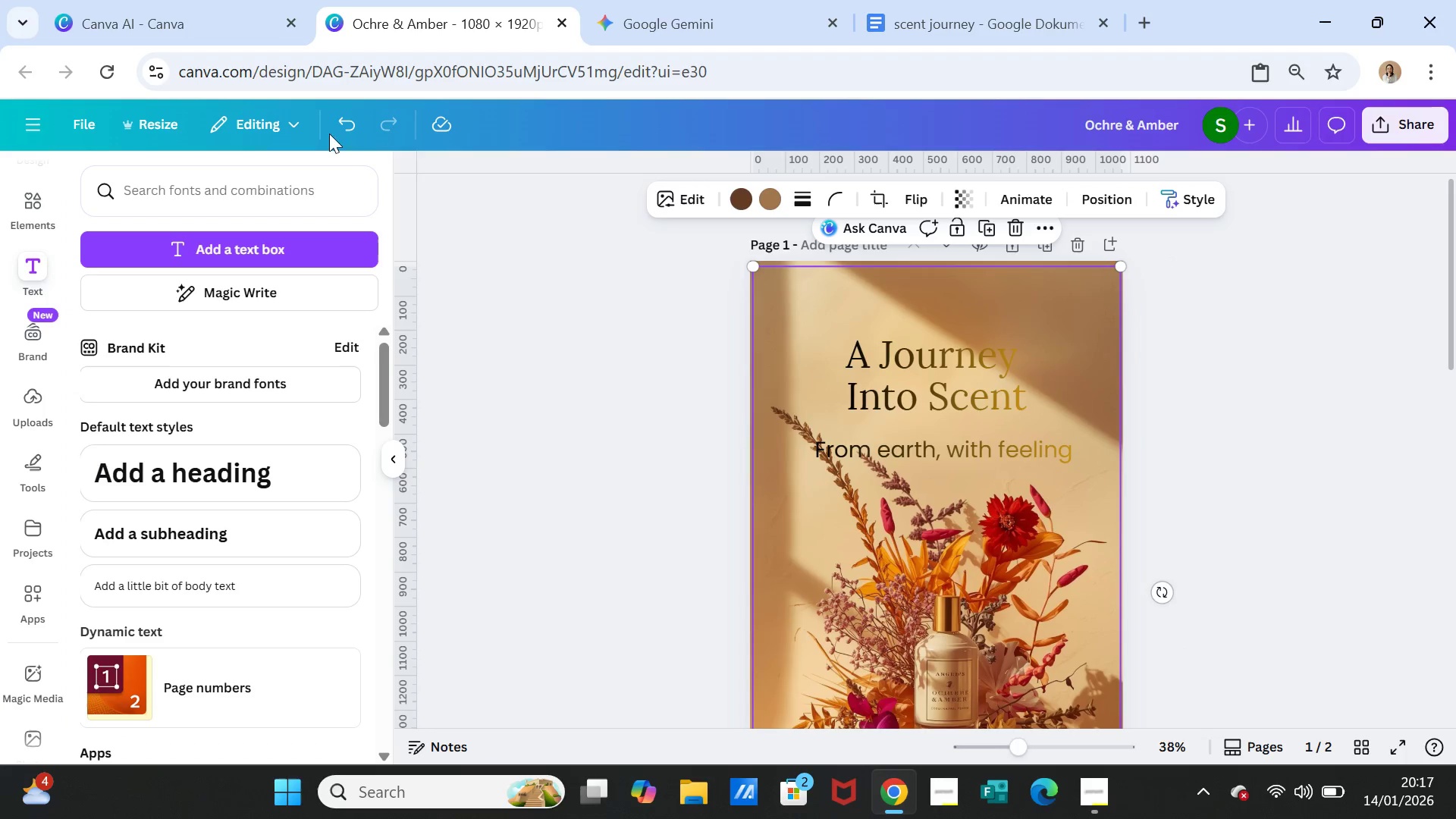 
left_click([347, 131])
 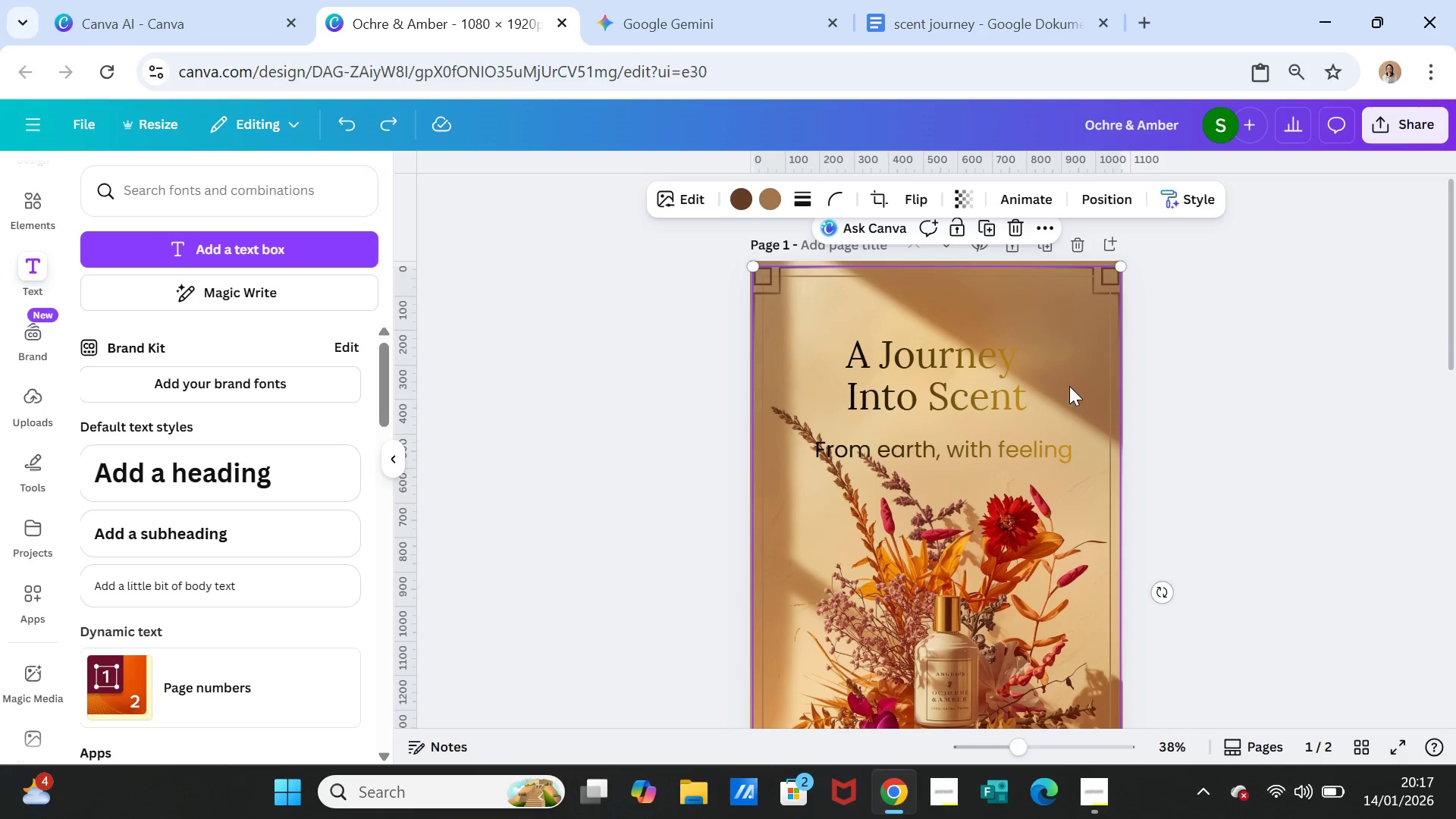 
right_click([1069, 380])
 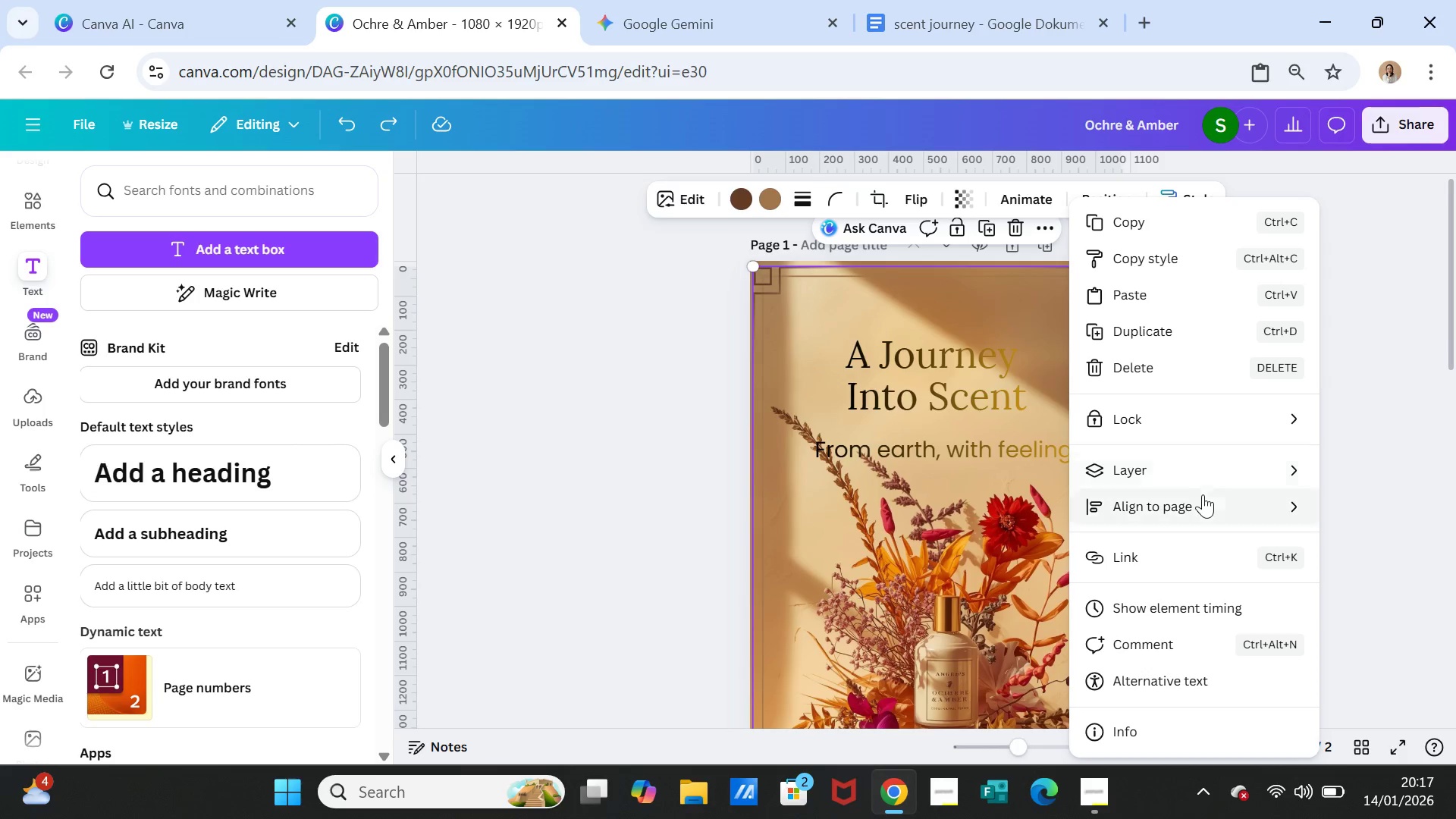 
left_click([1188, 473])
 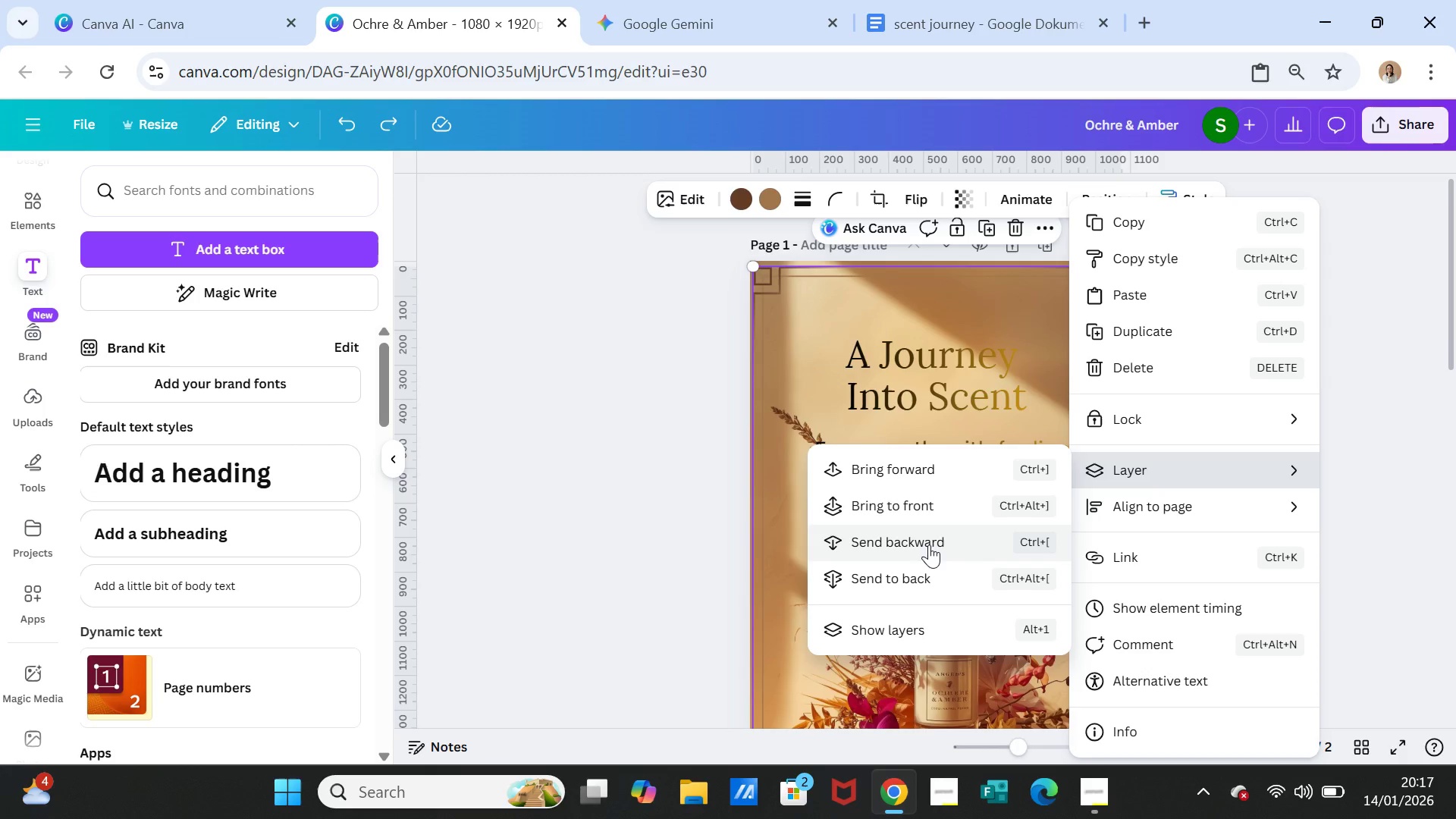 
left_click([929, 541])
 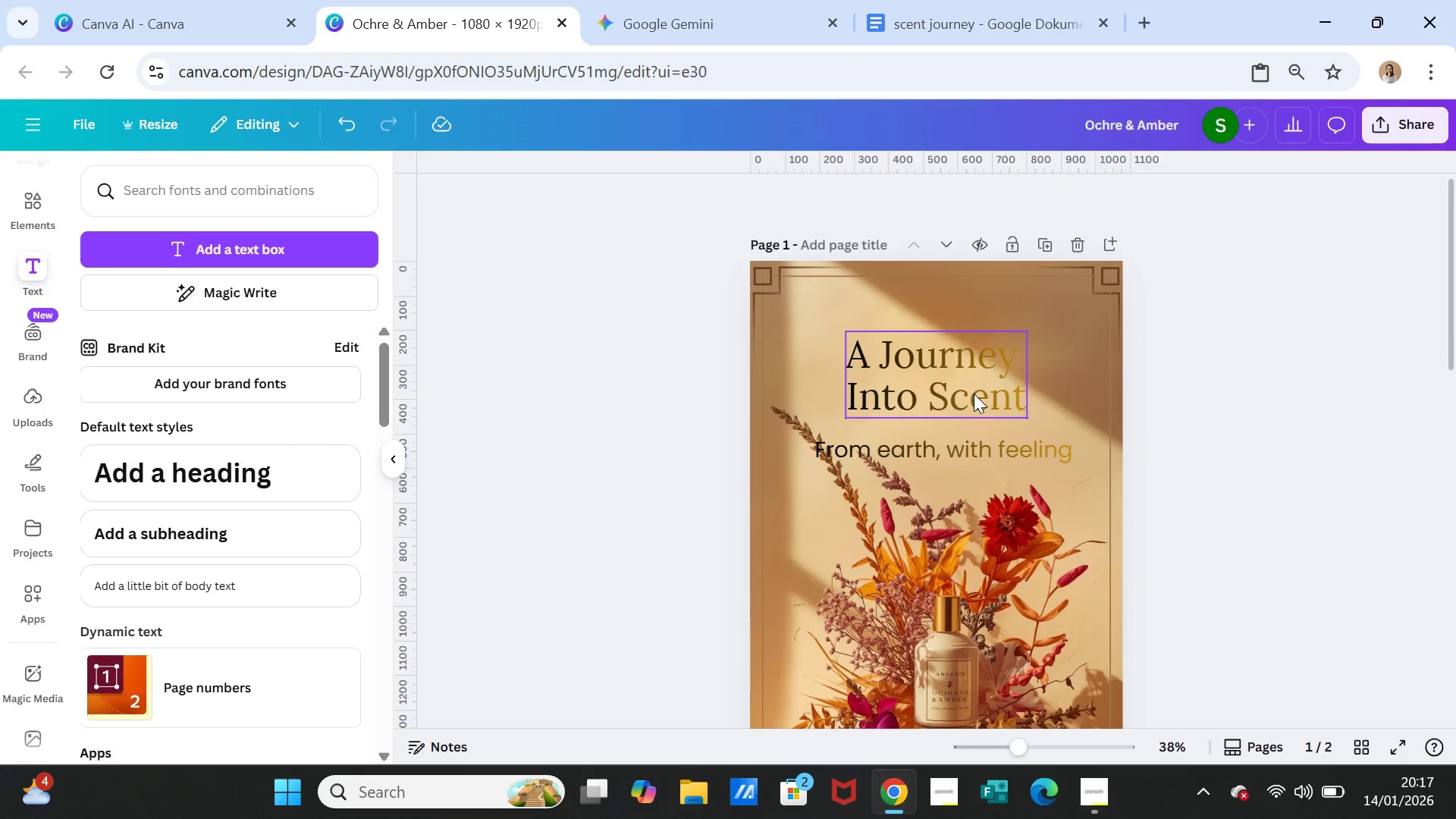 
double_click([974, 394])
 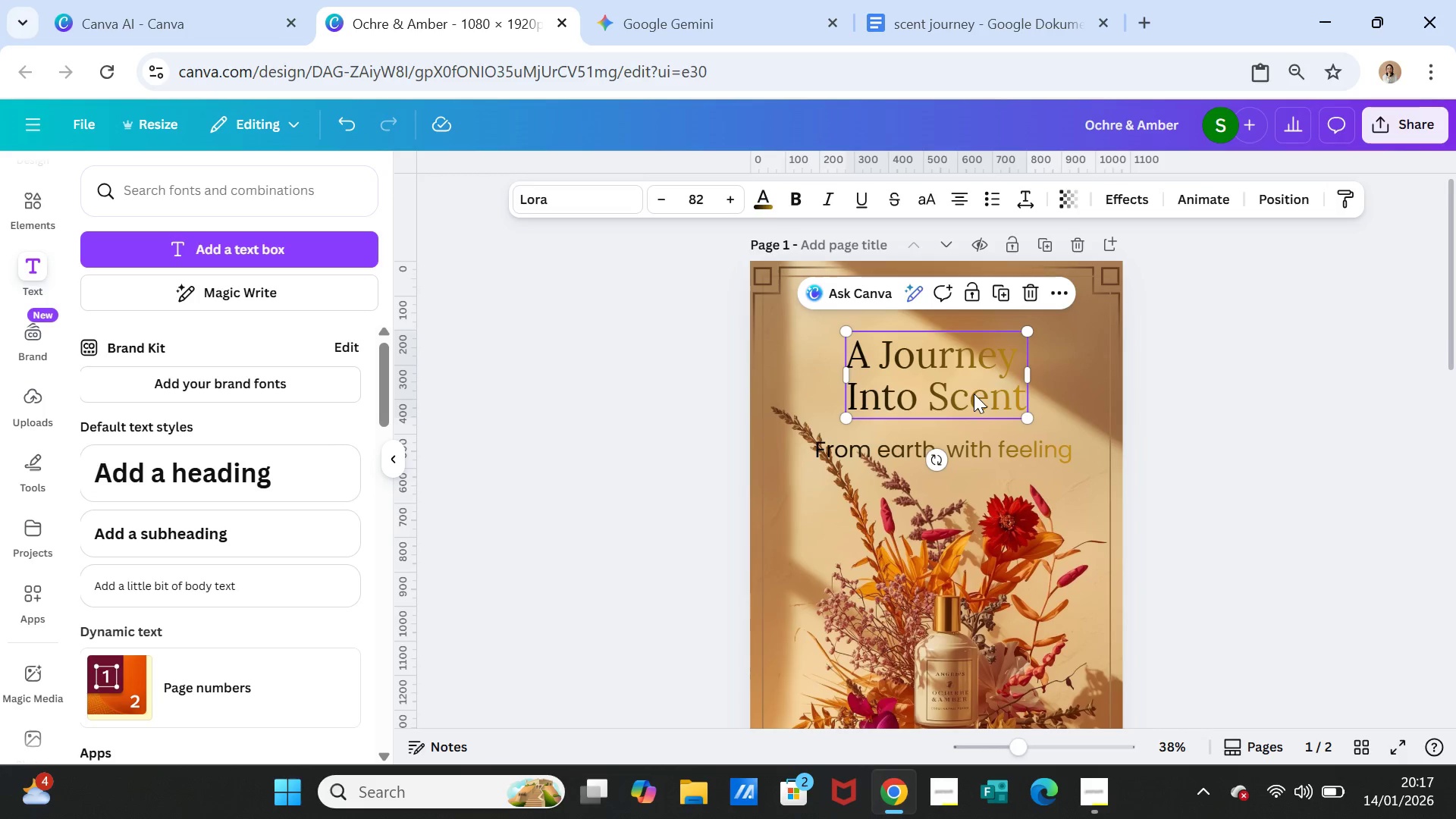 
triple_click([974, 394])
 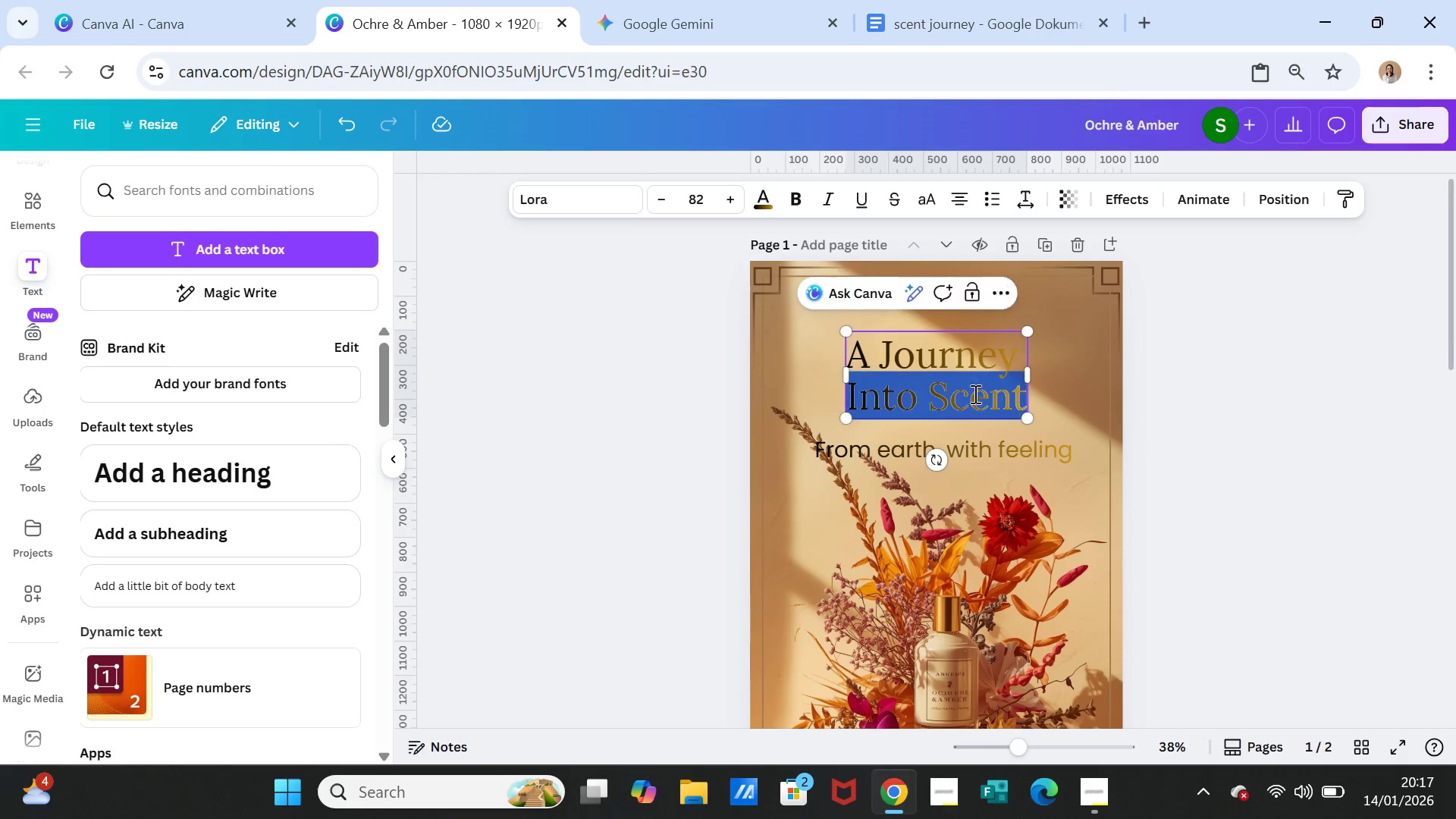 
triple_click([974, 394])
 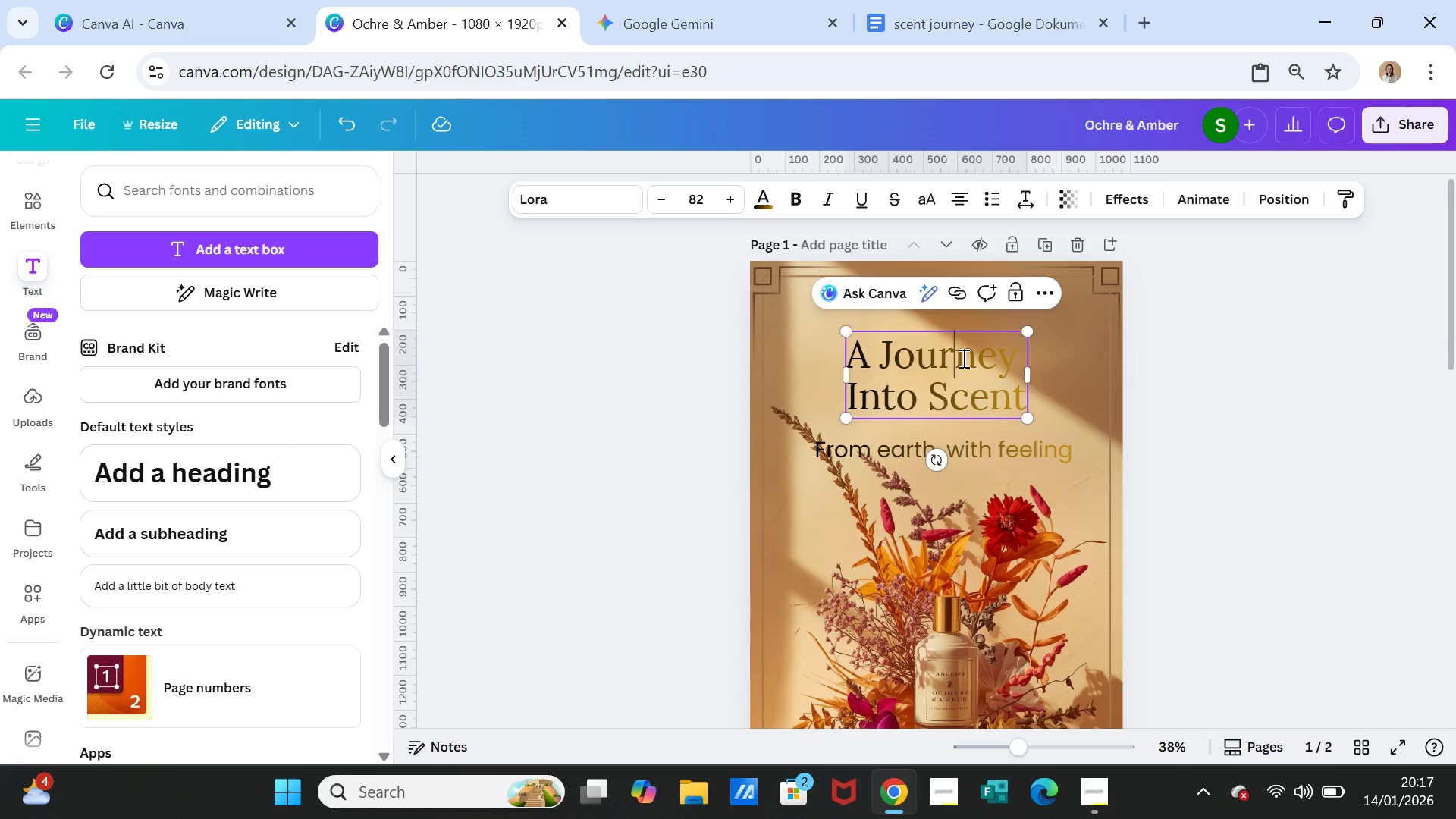 
double_click([962, 358])
 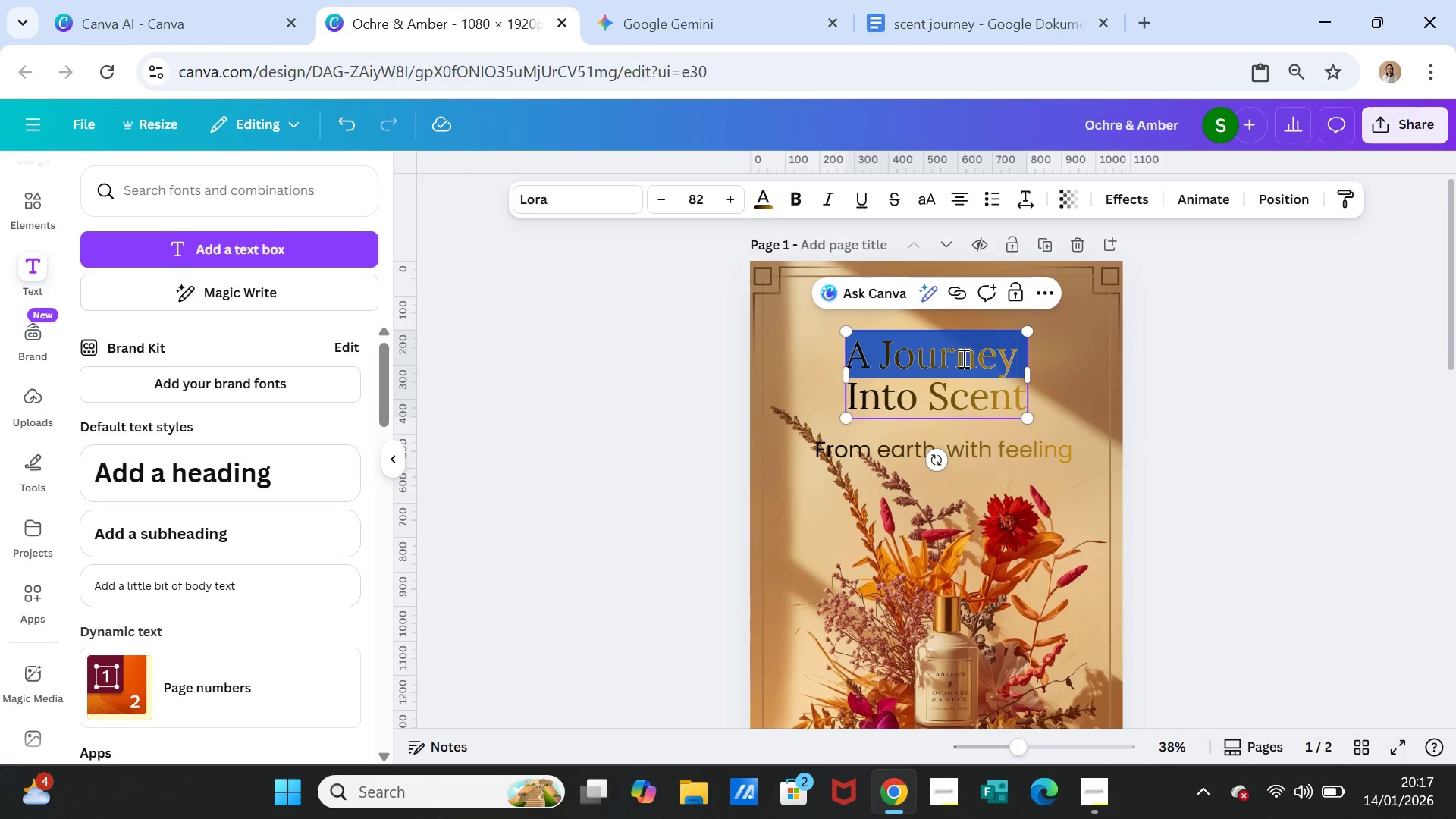 
triple_click([962, 358])
 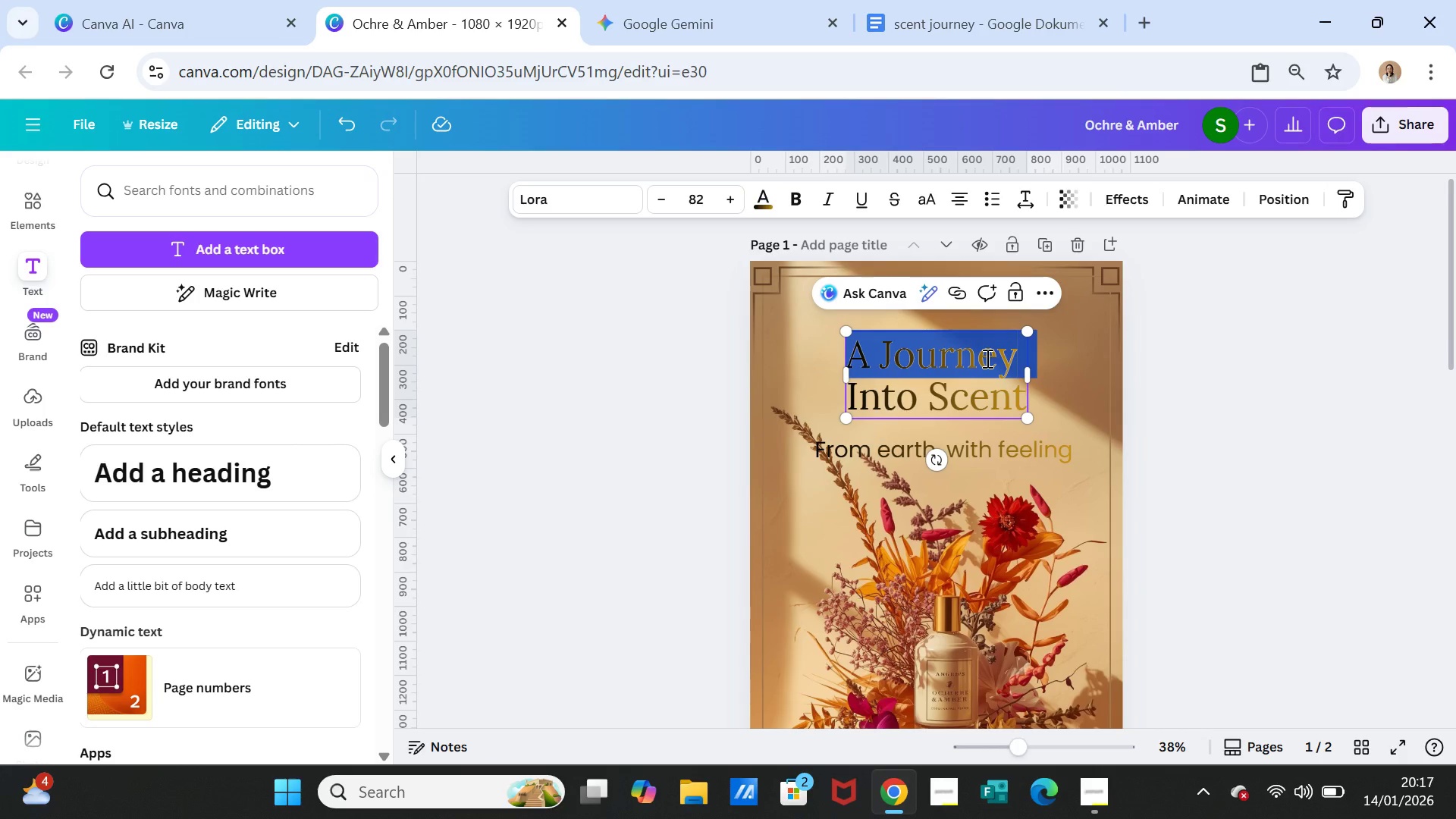 
key(Shift+ArrowDown)
 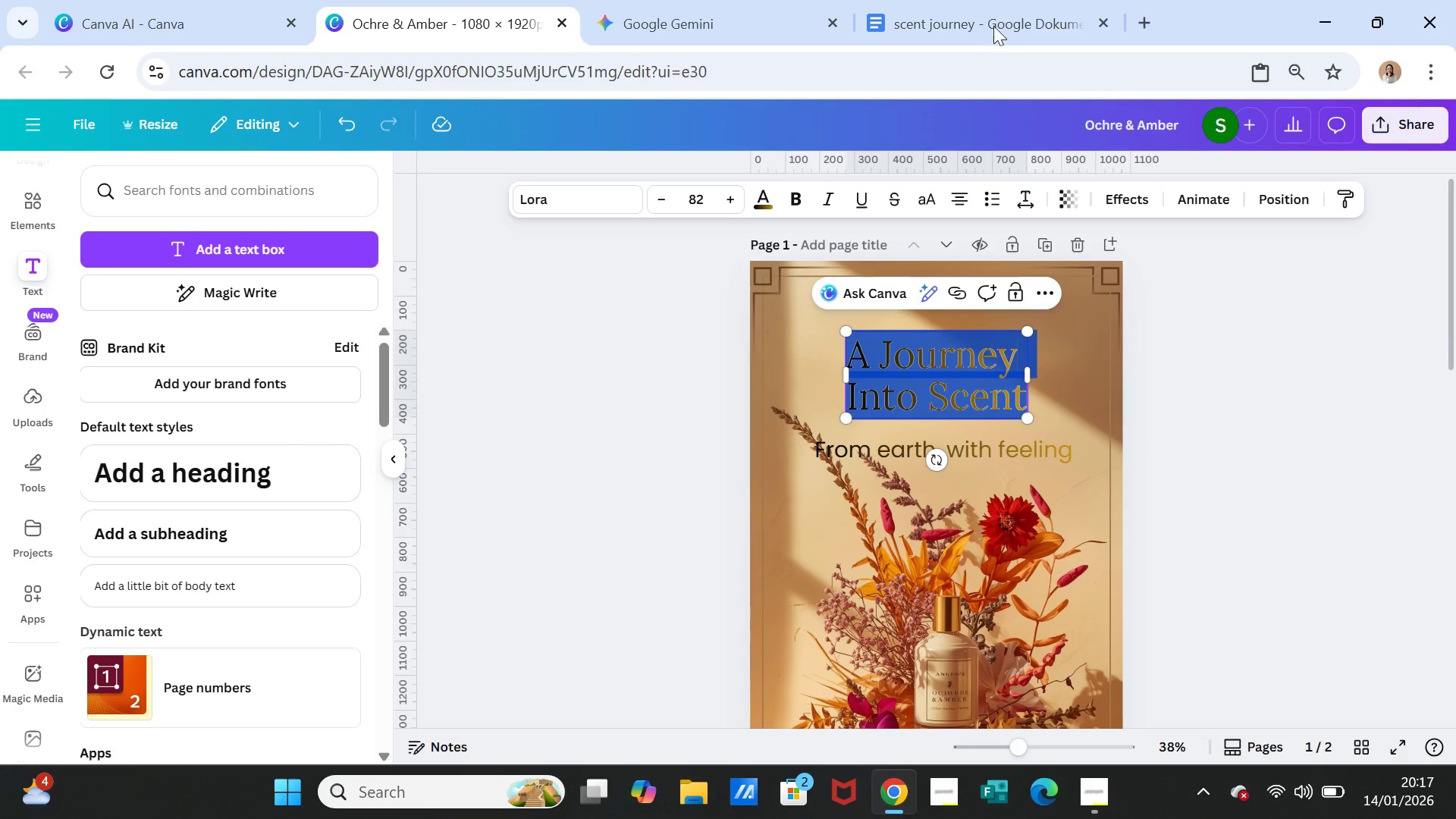 
left_click([999, 0])
 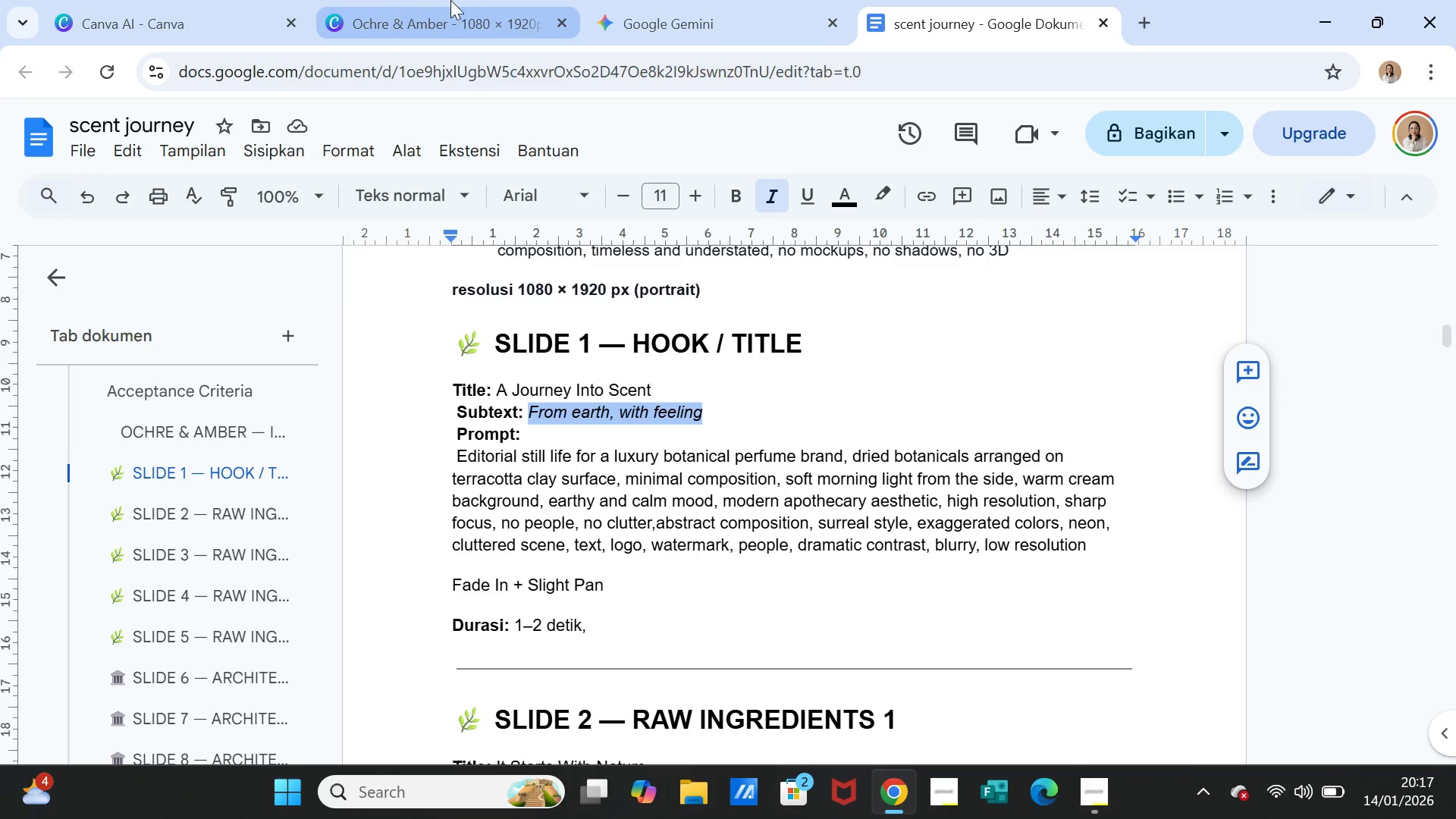 
left_click([421, 11])
 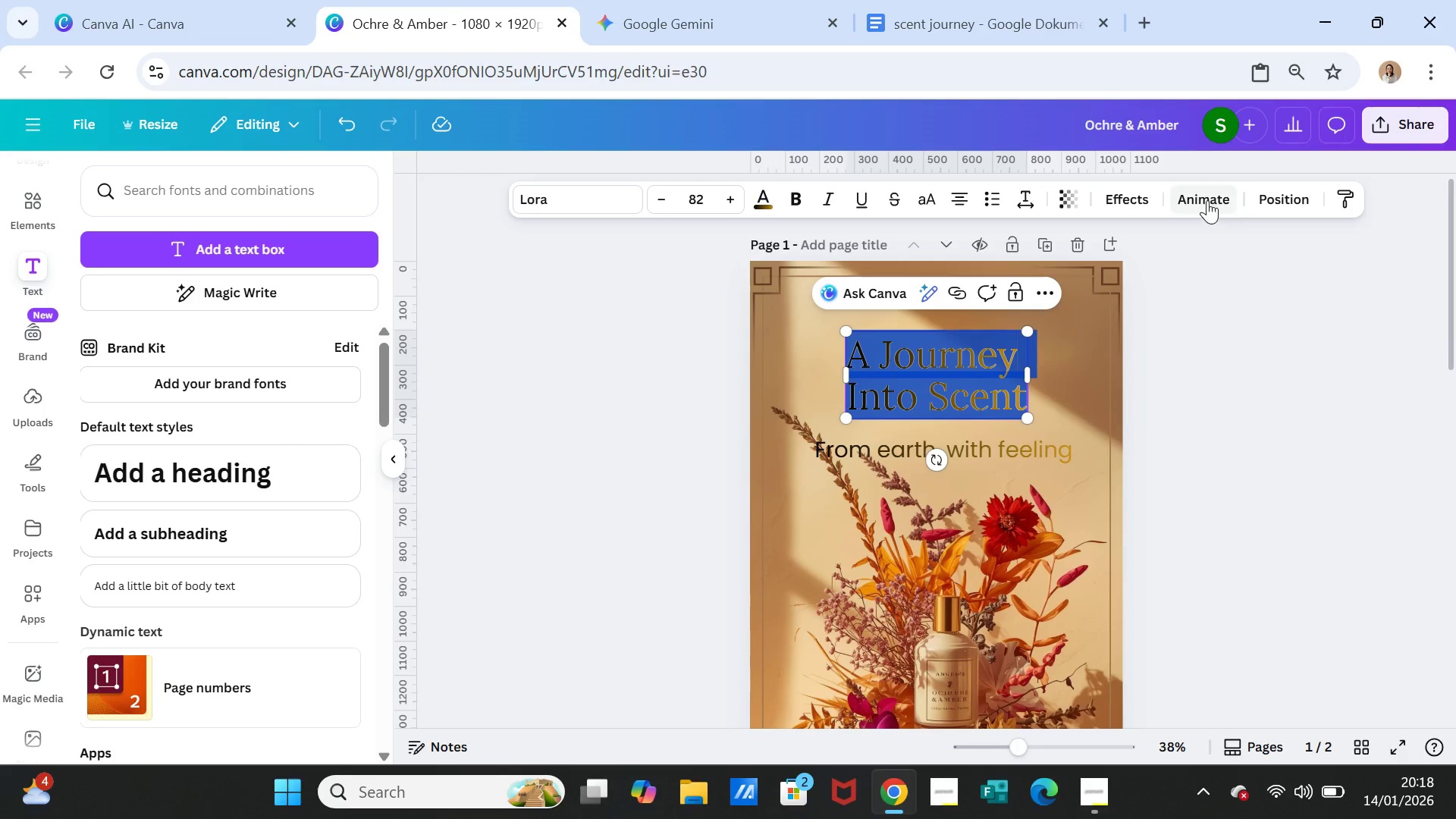 
left_click([1197, 200])
 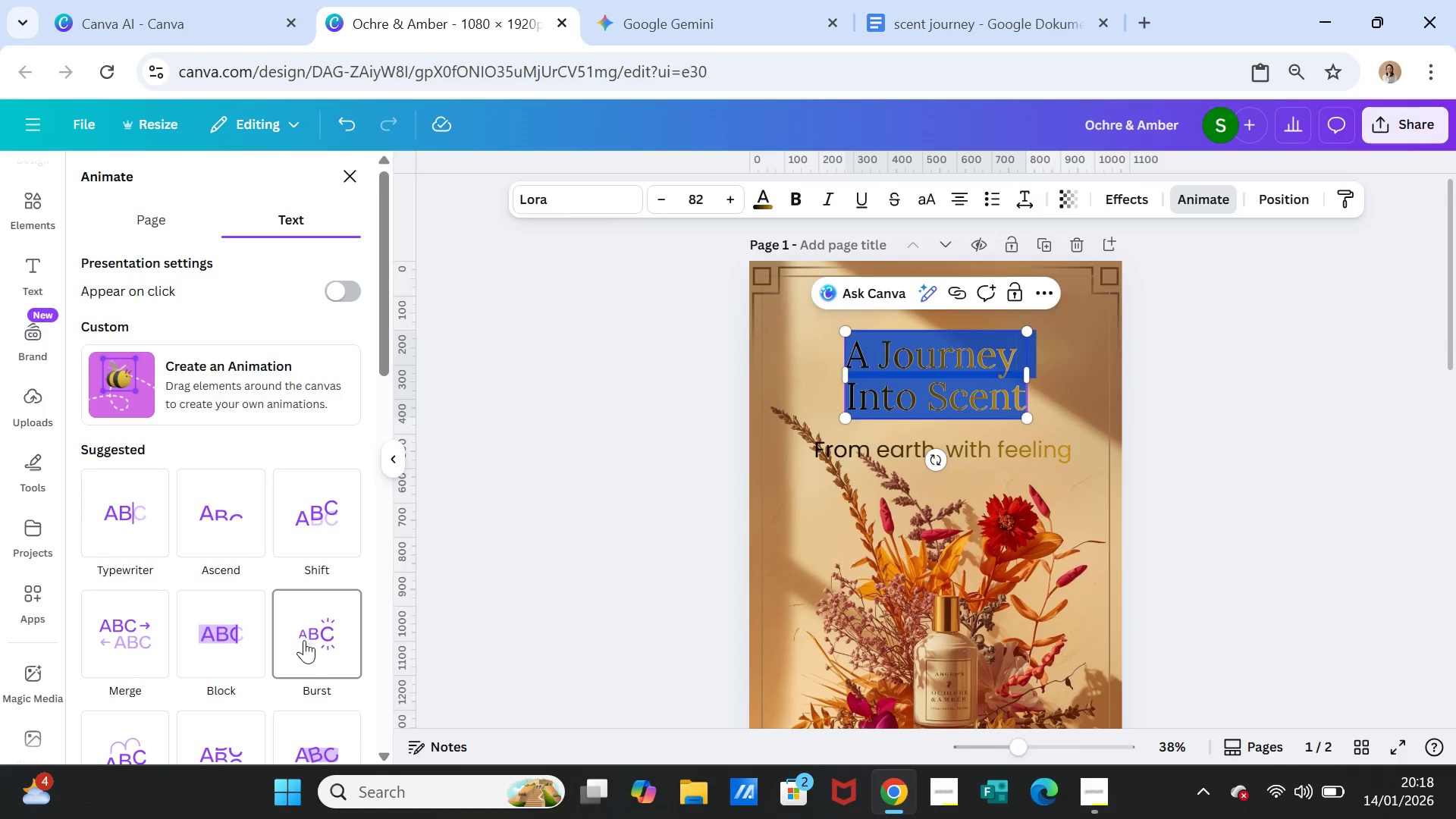 
scroll: coordinate [306, 664], scroll_direction: down, amount: 3.0
 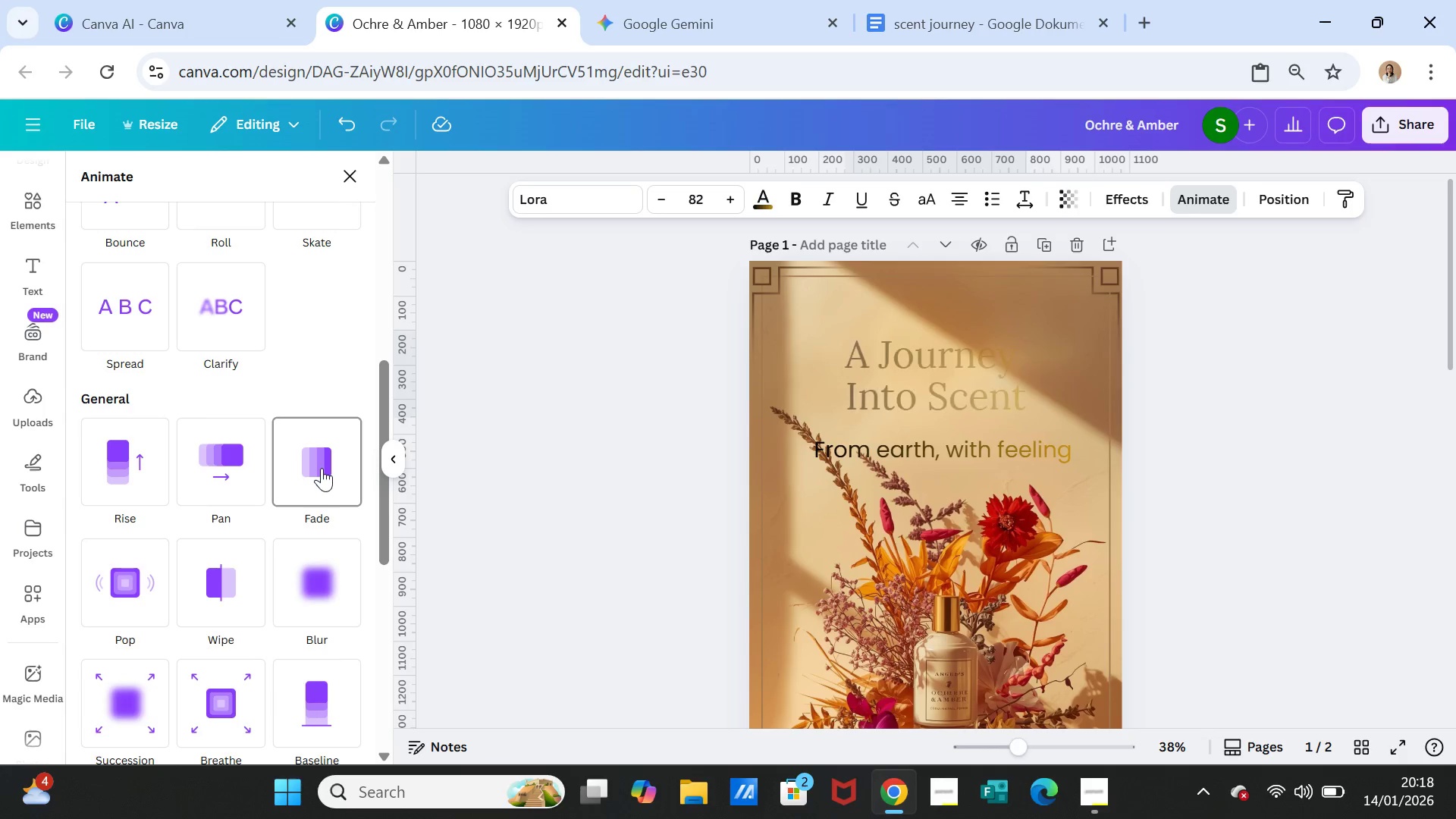 
wait(5.22)
 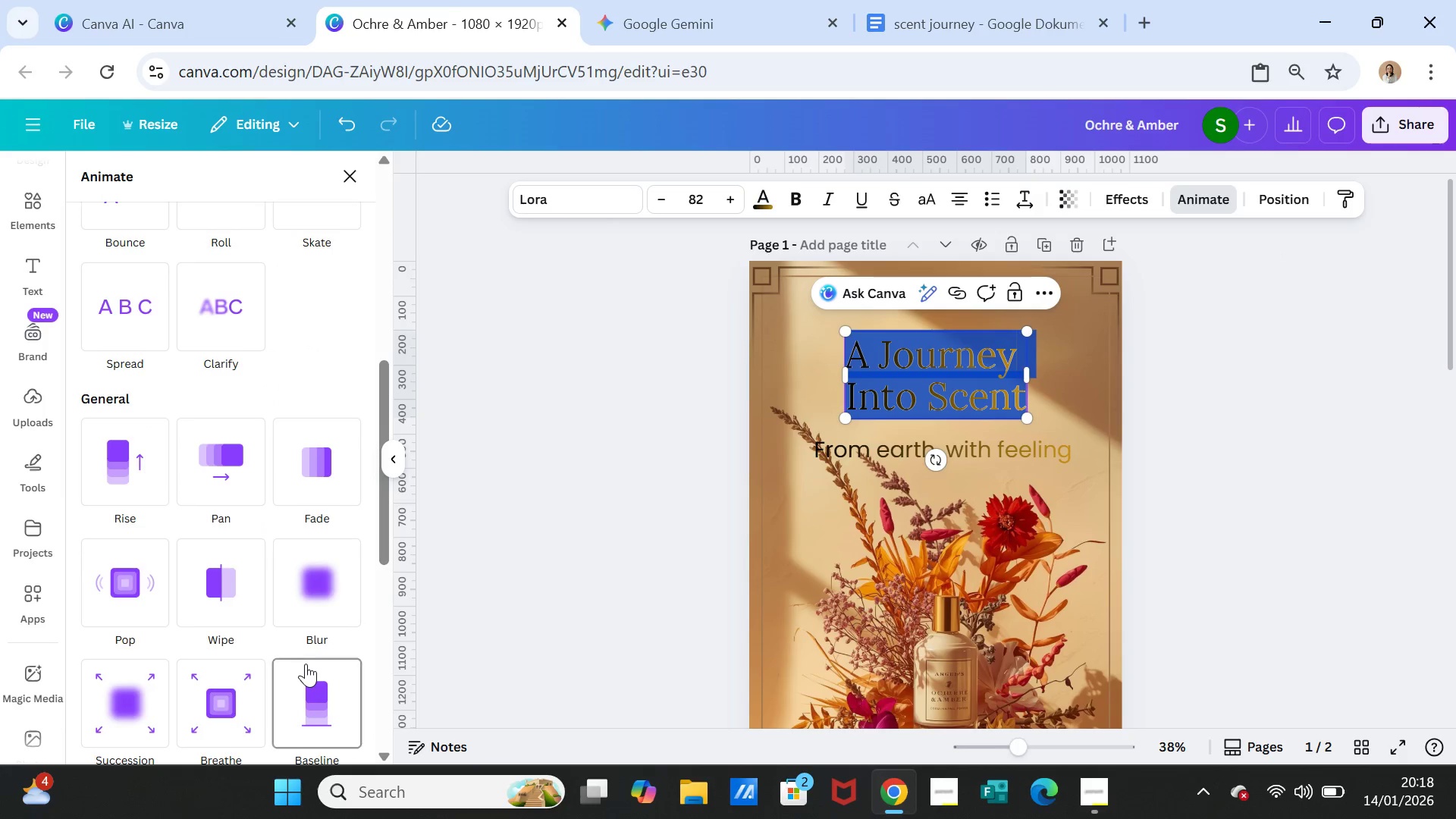 
left_click([322, 468])
 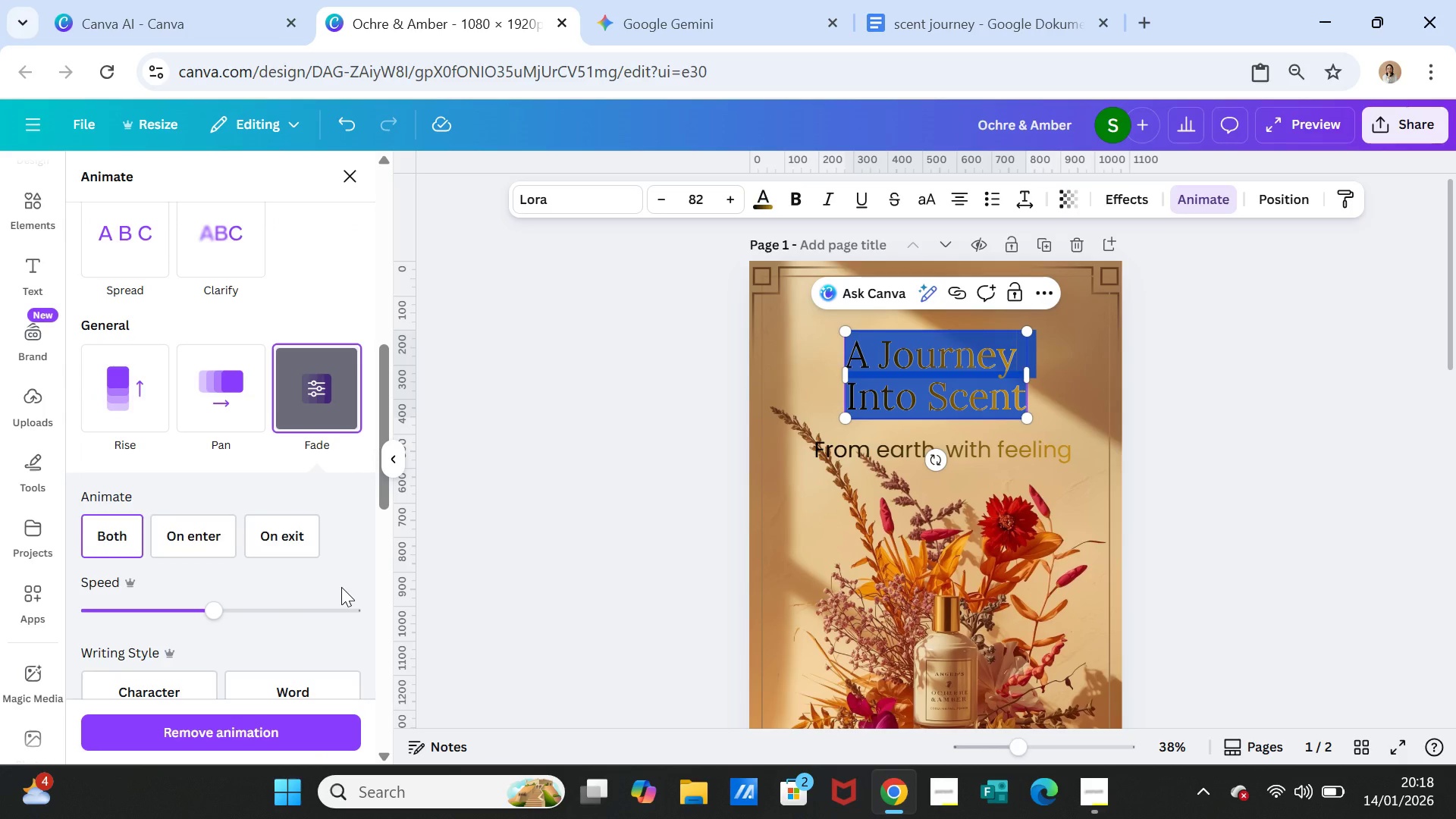 
scroll: coordinate [343, 588], scroll_direction: up, amount: 4.0
 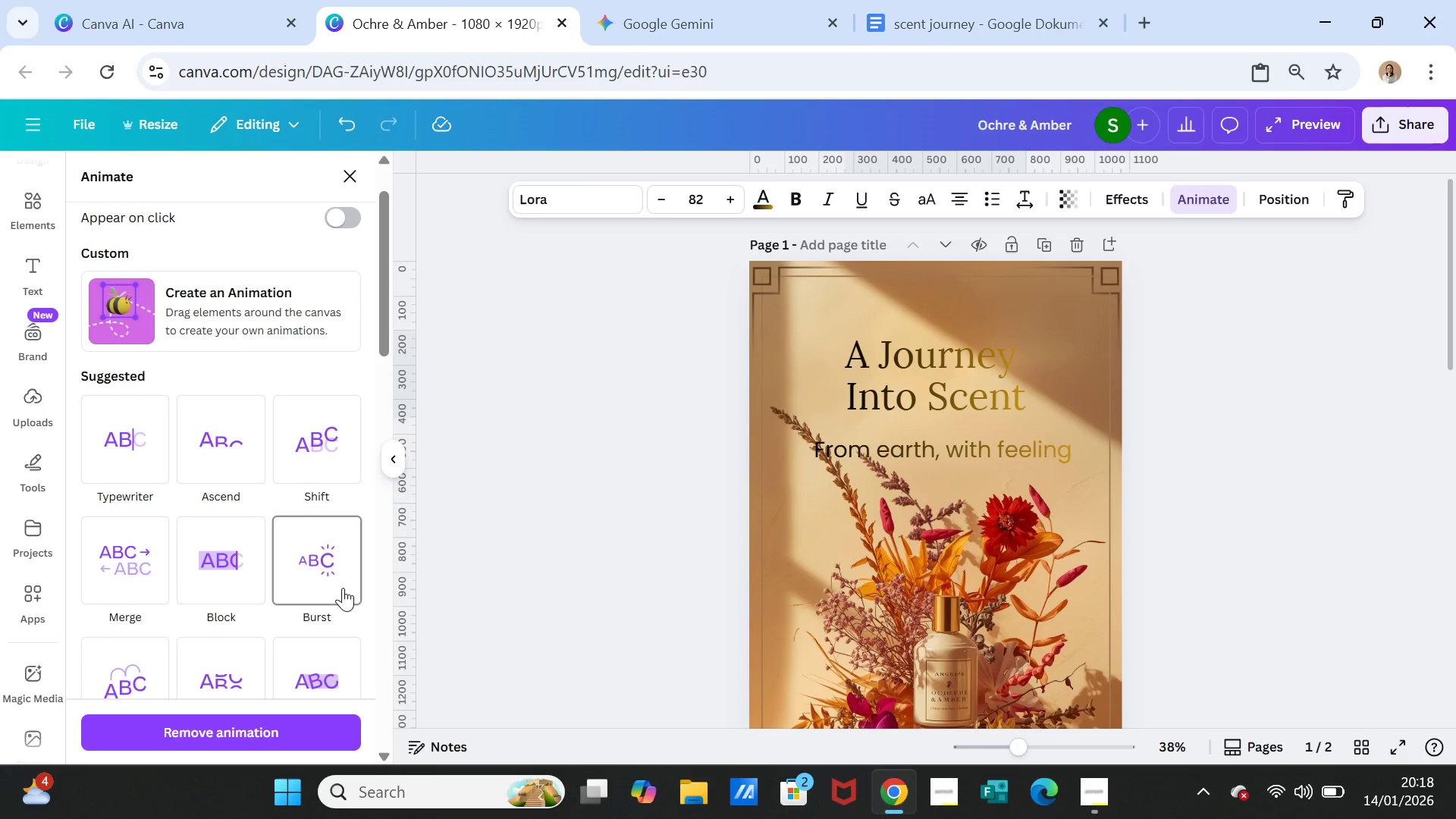 
scroll: coordinate [343, 588], scroll_direction: down, amount: 5.0
 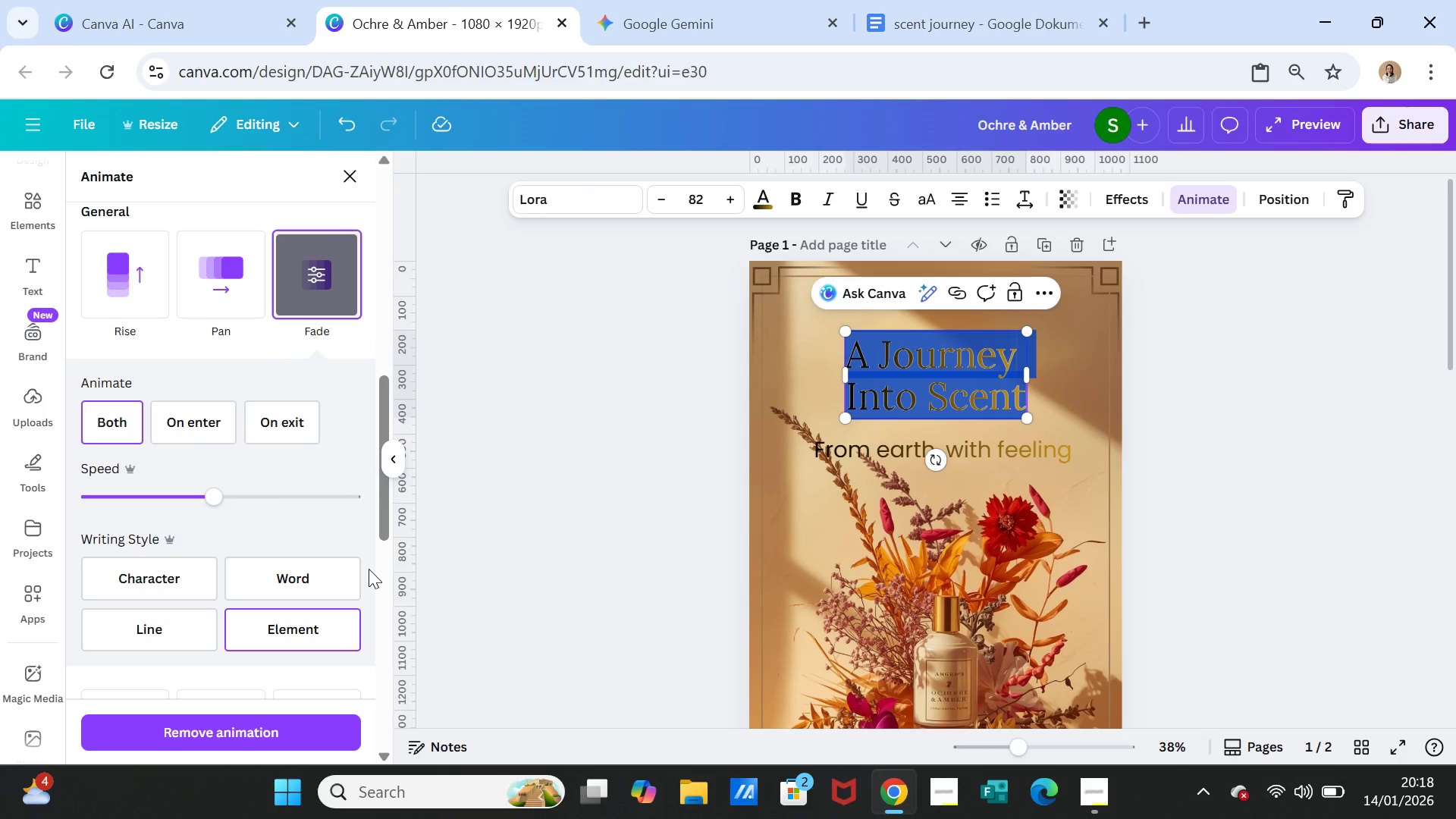 
left_click([165, 619])
 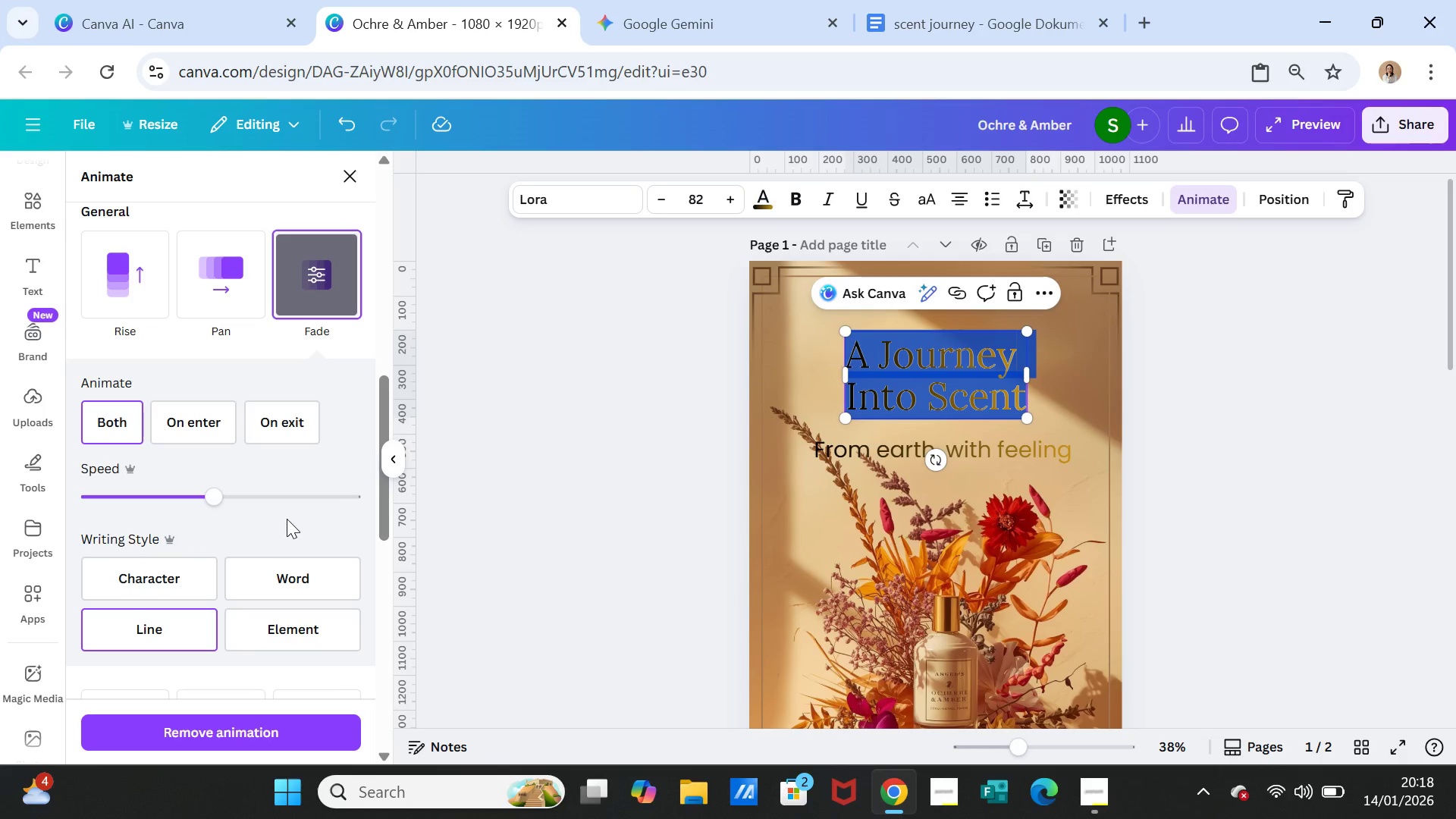 
left_click([187, 578])
 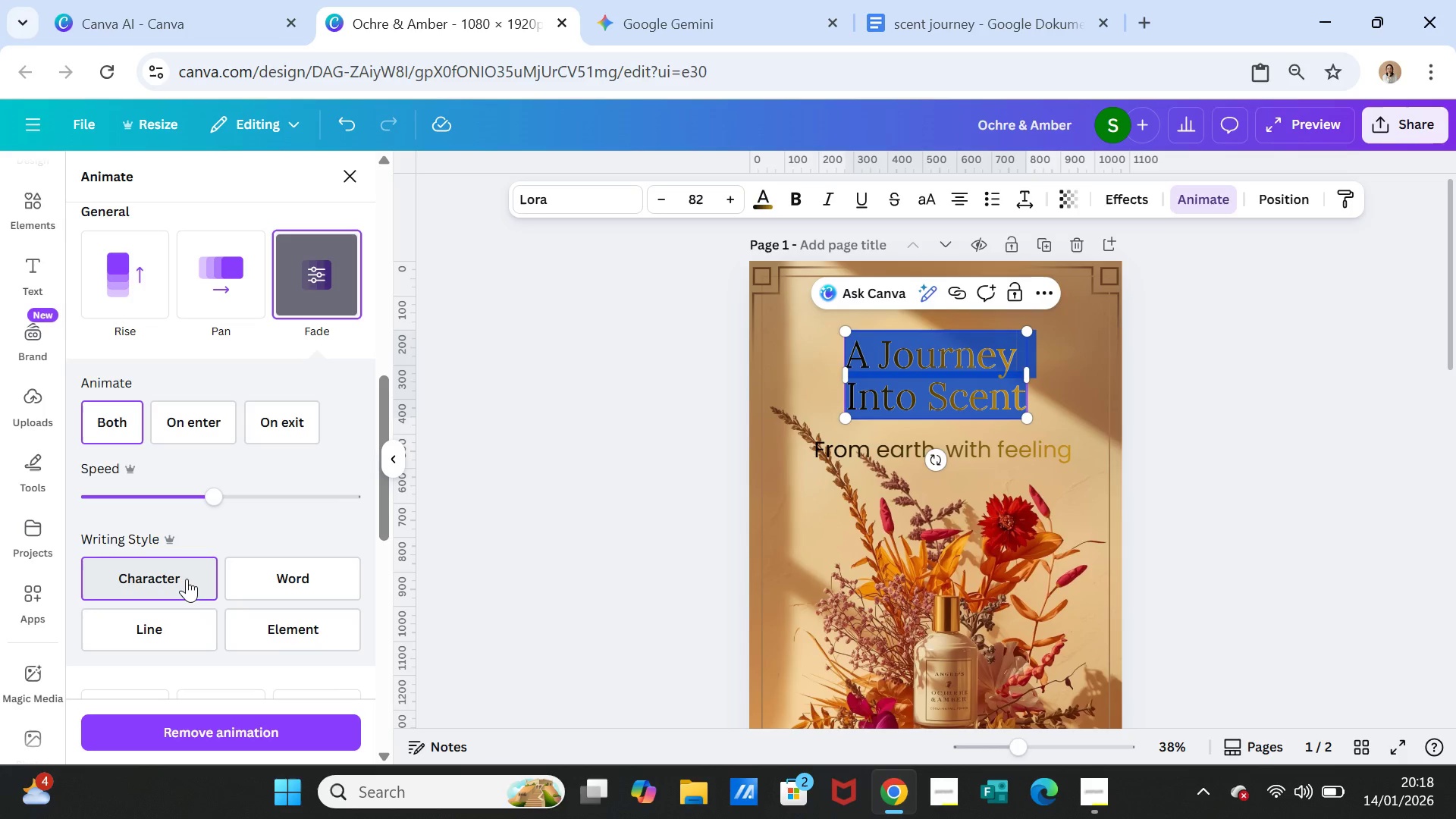 
left_click([190, 633])
 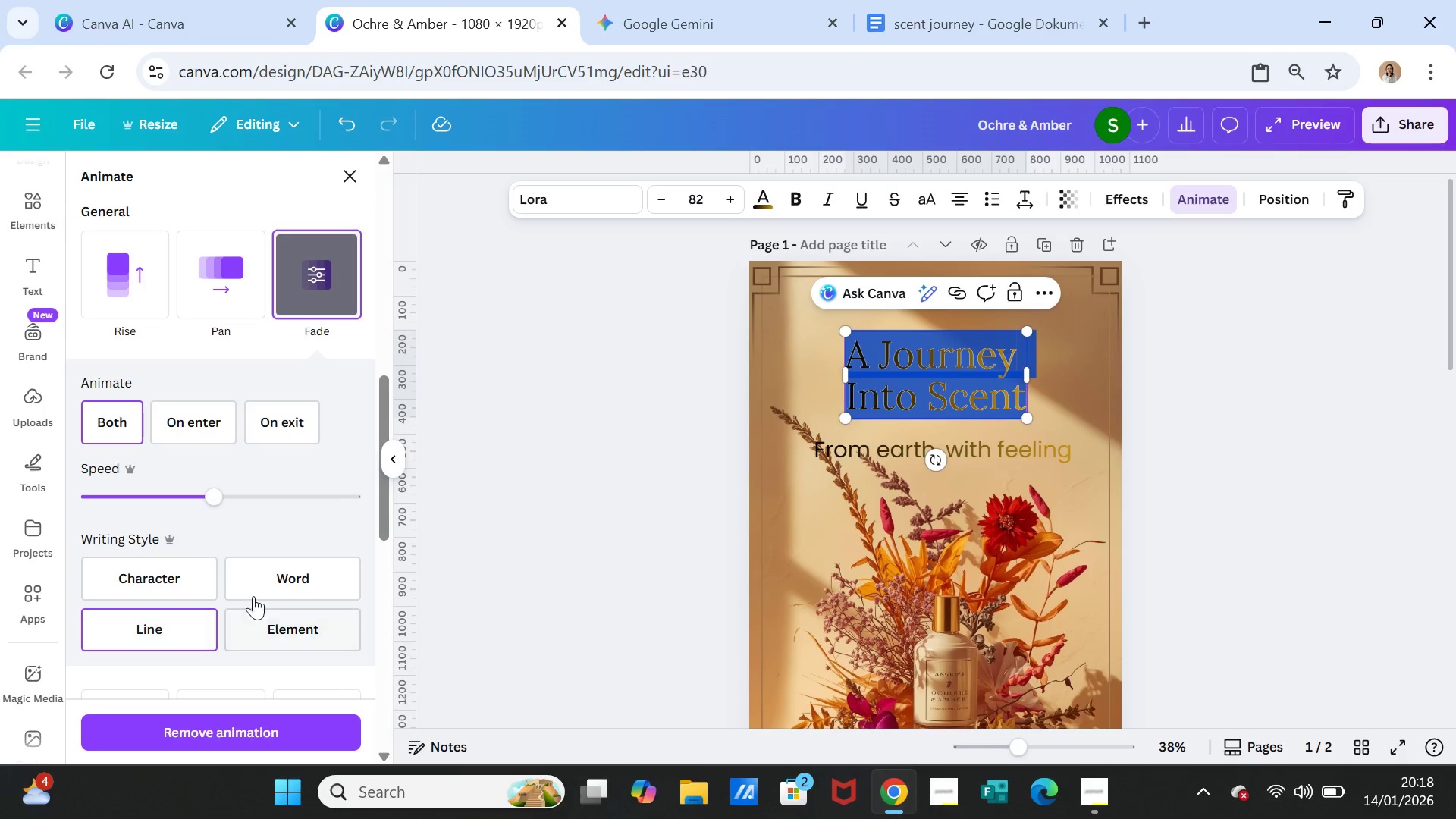 
left_click([273, 573])
 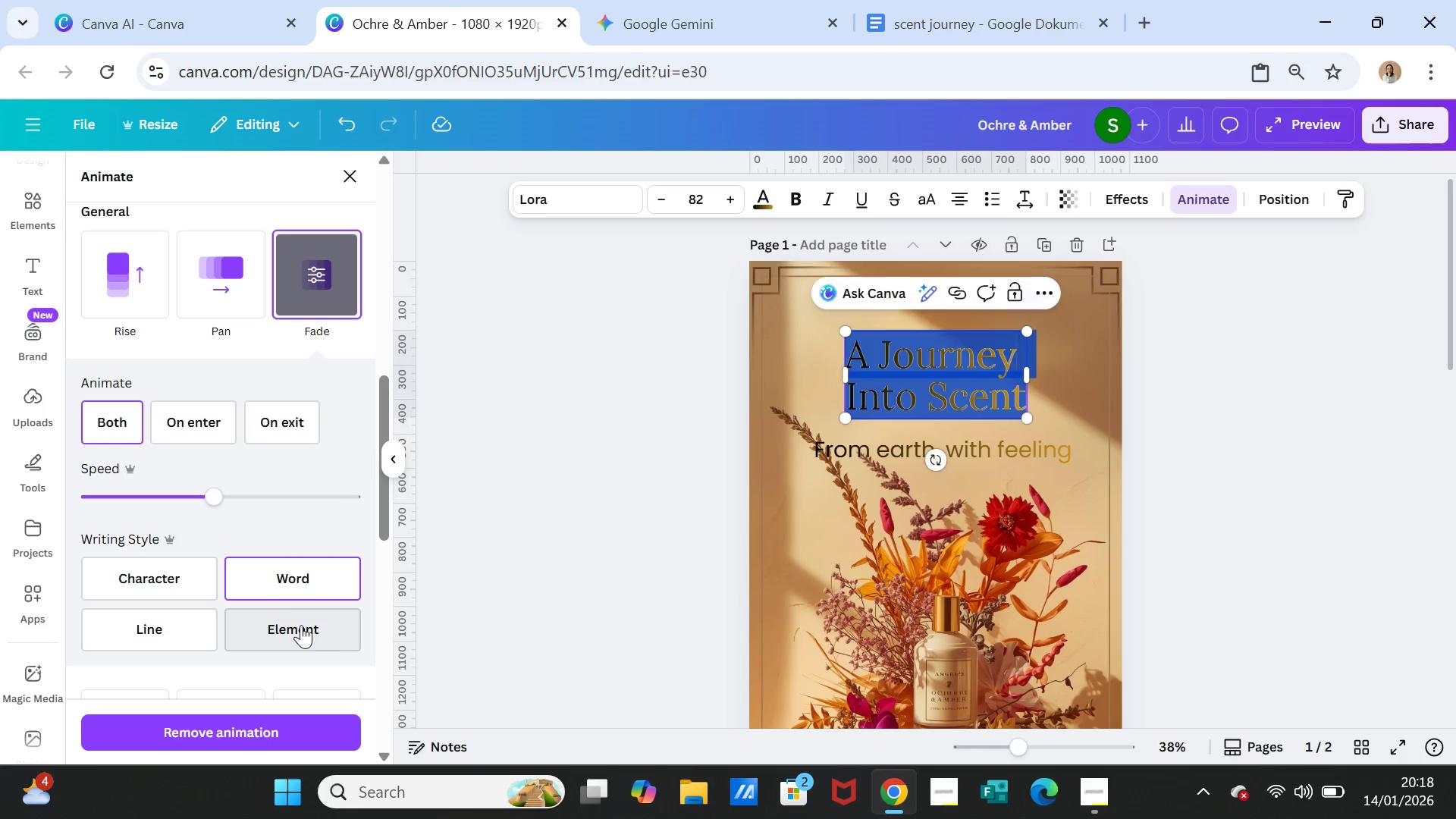 
left_click([301, 625])
 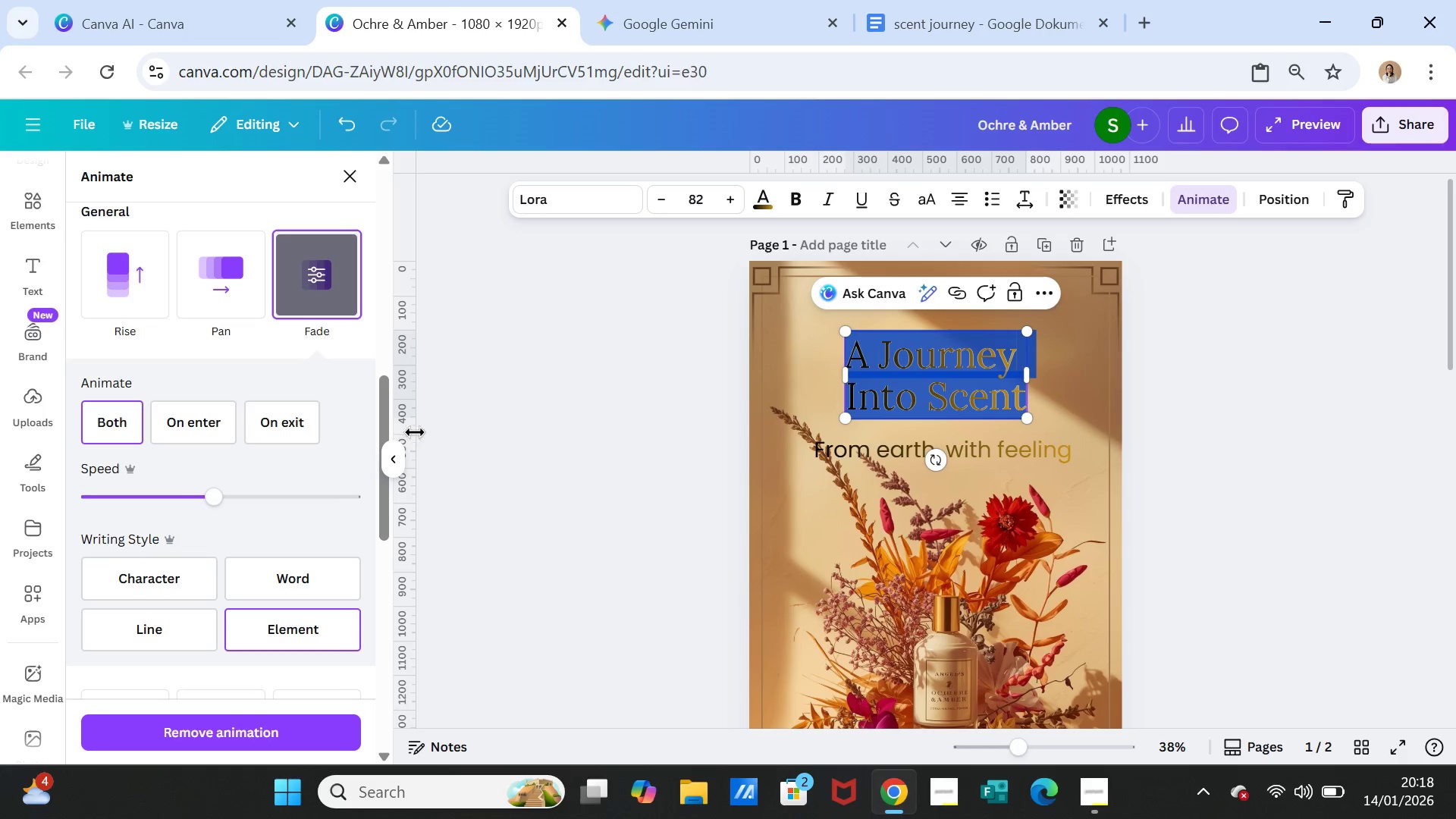 
wait(7.16)
 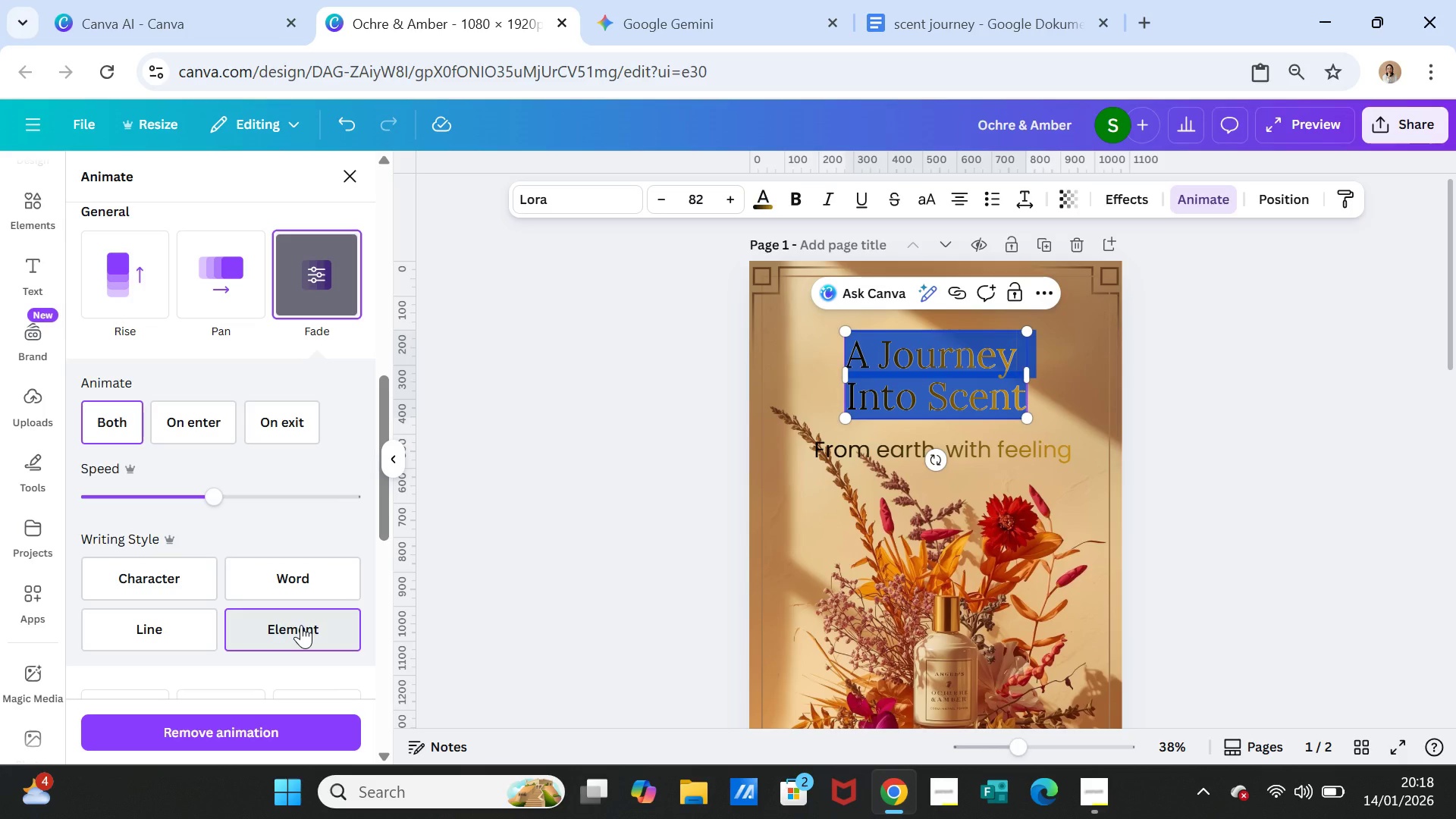 
left_click([166, 576])
 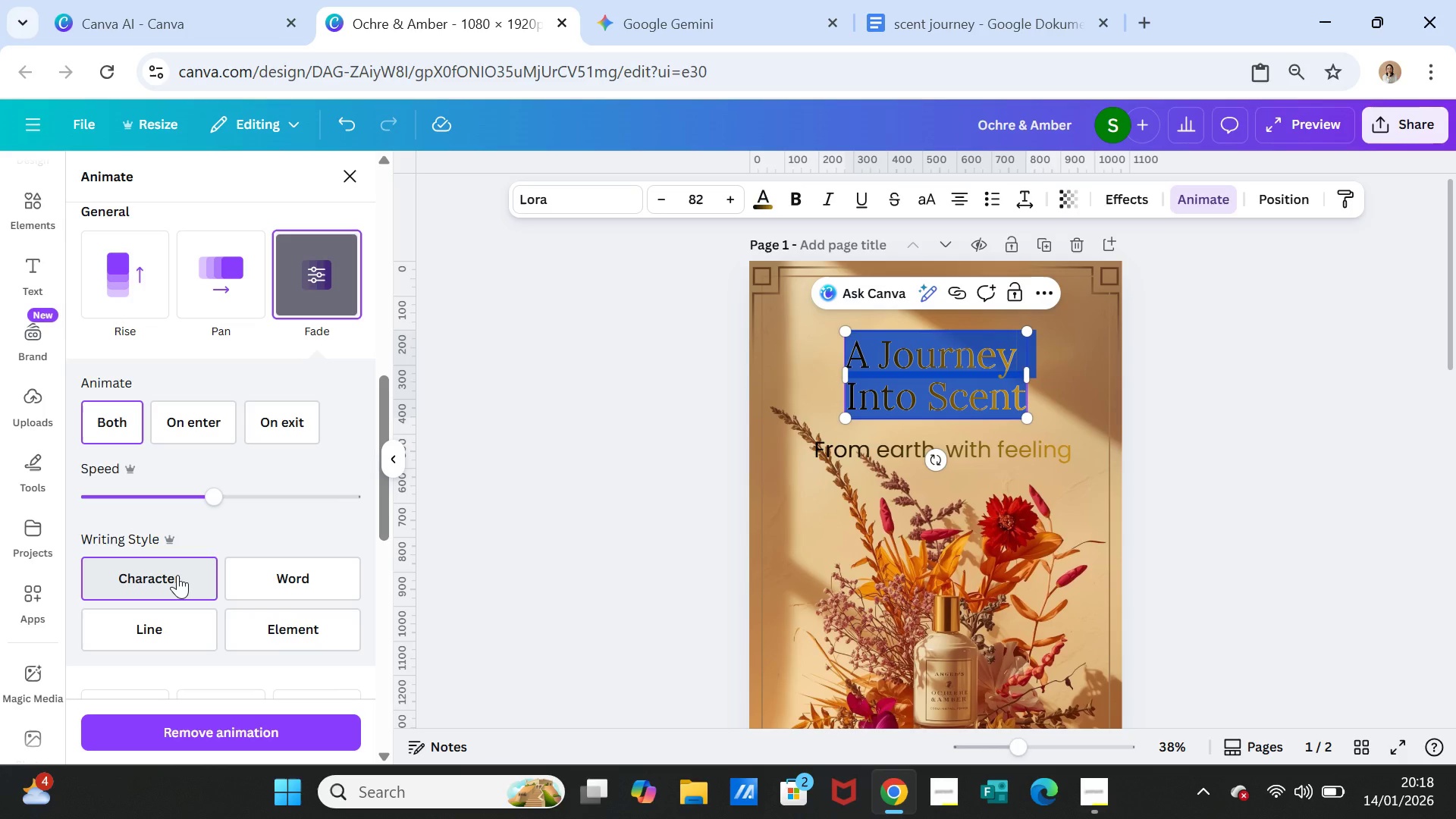 
scroll: coordinate [366, 566], scroll_direction: down, amount: 7.0
 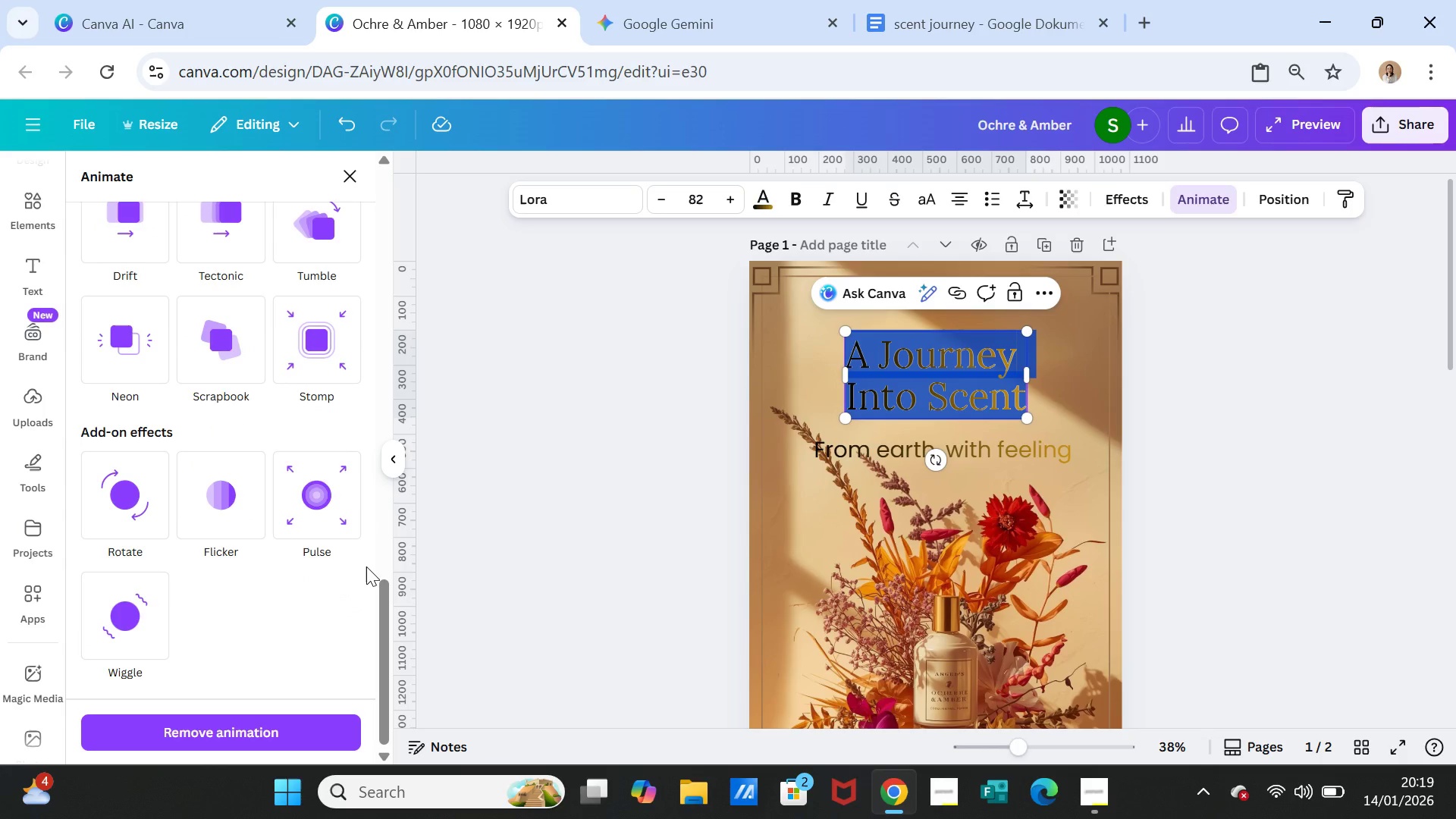 
scroll: coordinate [366, 566], scroll_direction: up, amount: 7.0
 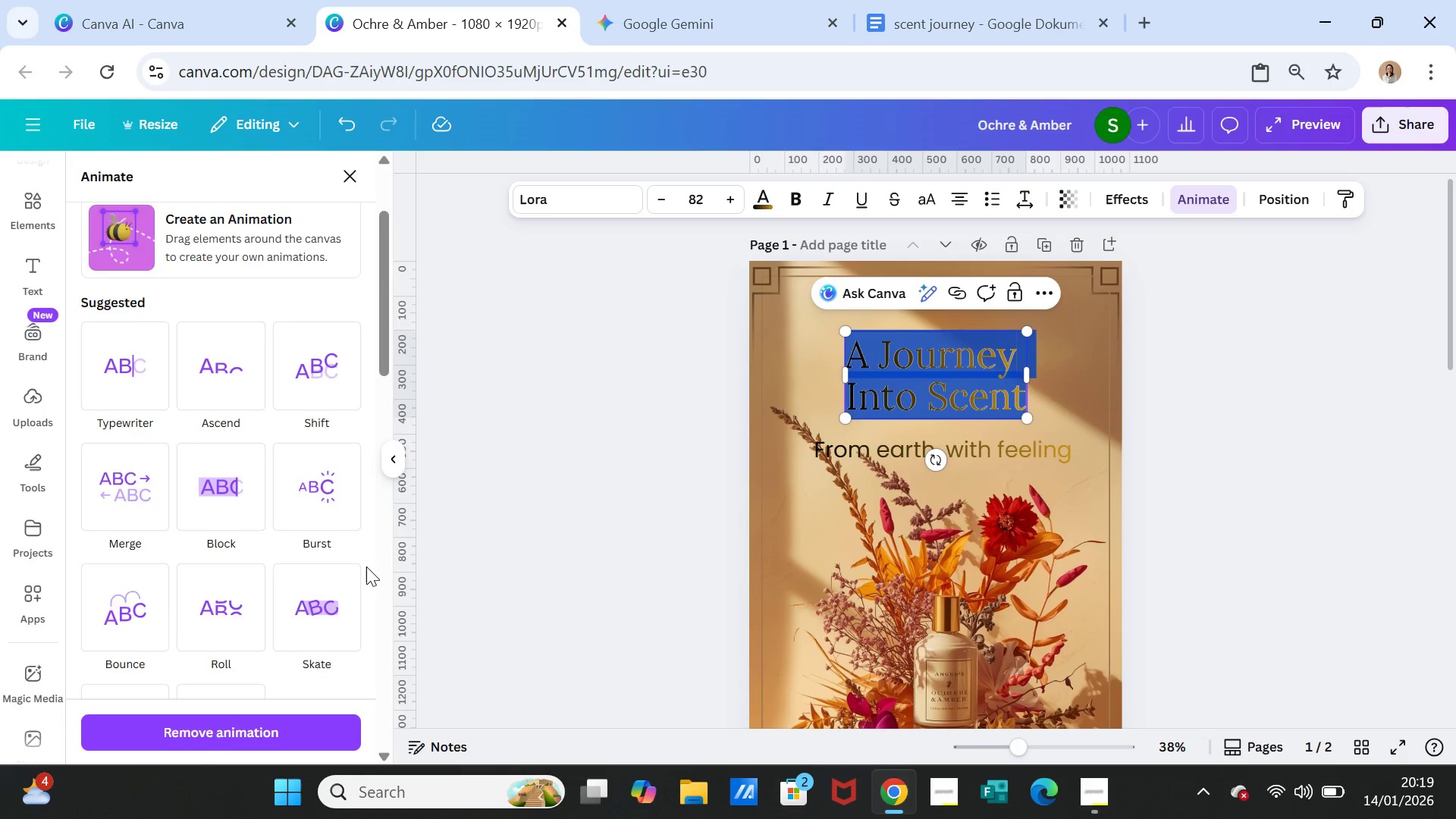 
scroll: coordinate [366, 566], scroll_direction: down, amount: 5.0
 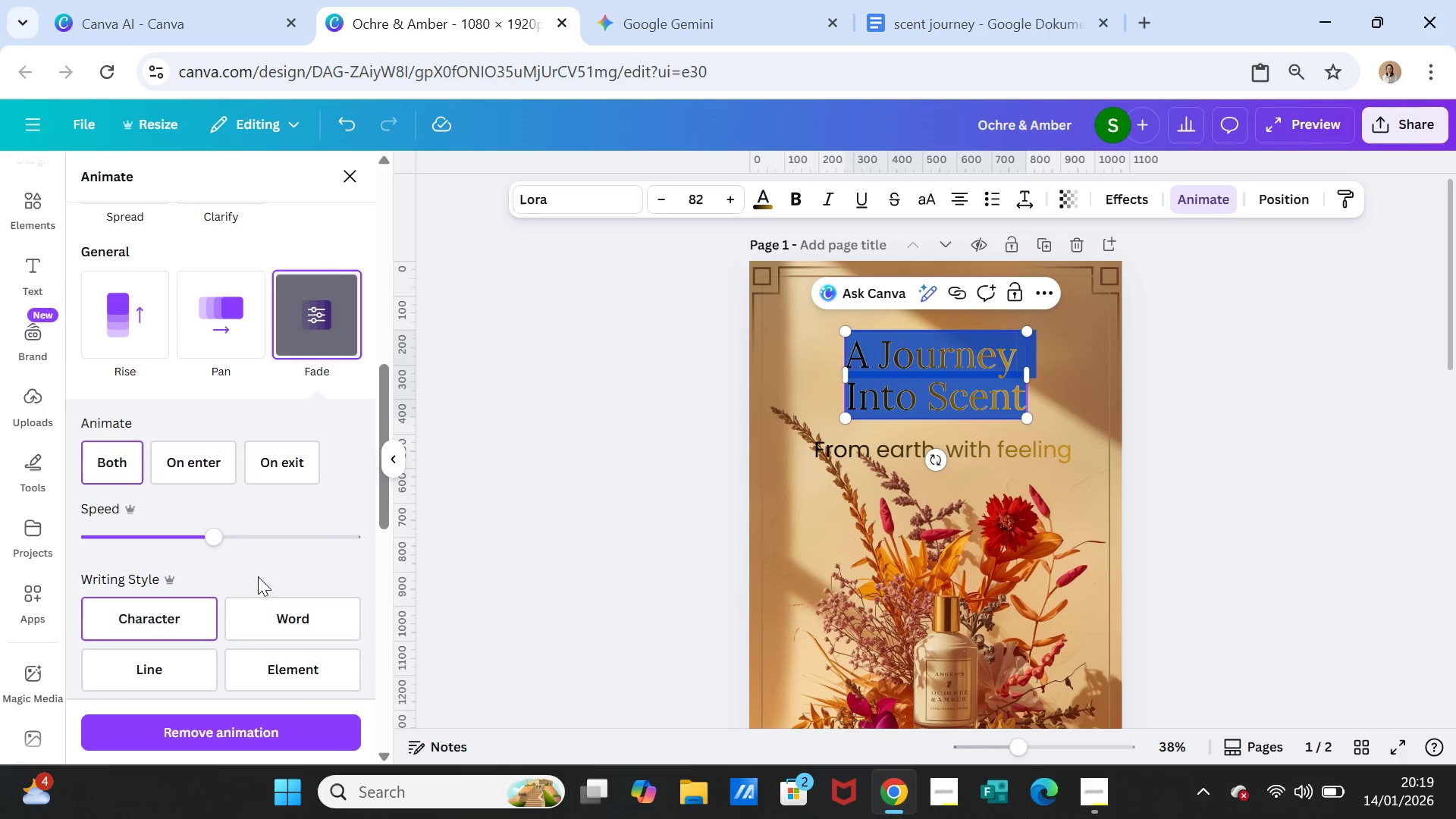 
left_click_drag(start_coordinate=[207, 536], to_coordinate=[135, 536])
 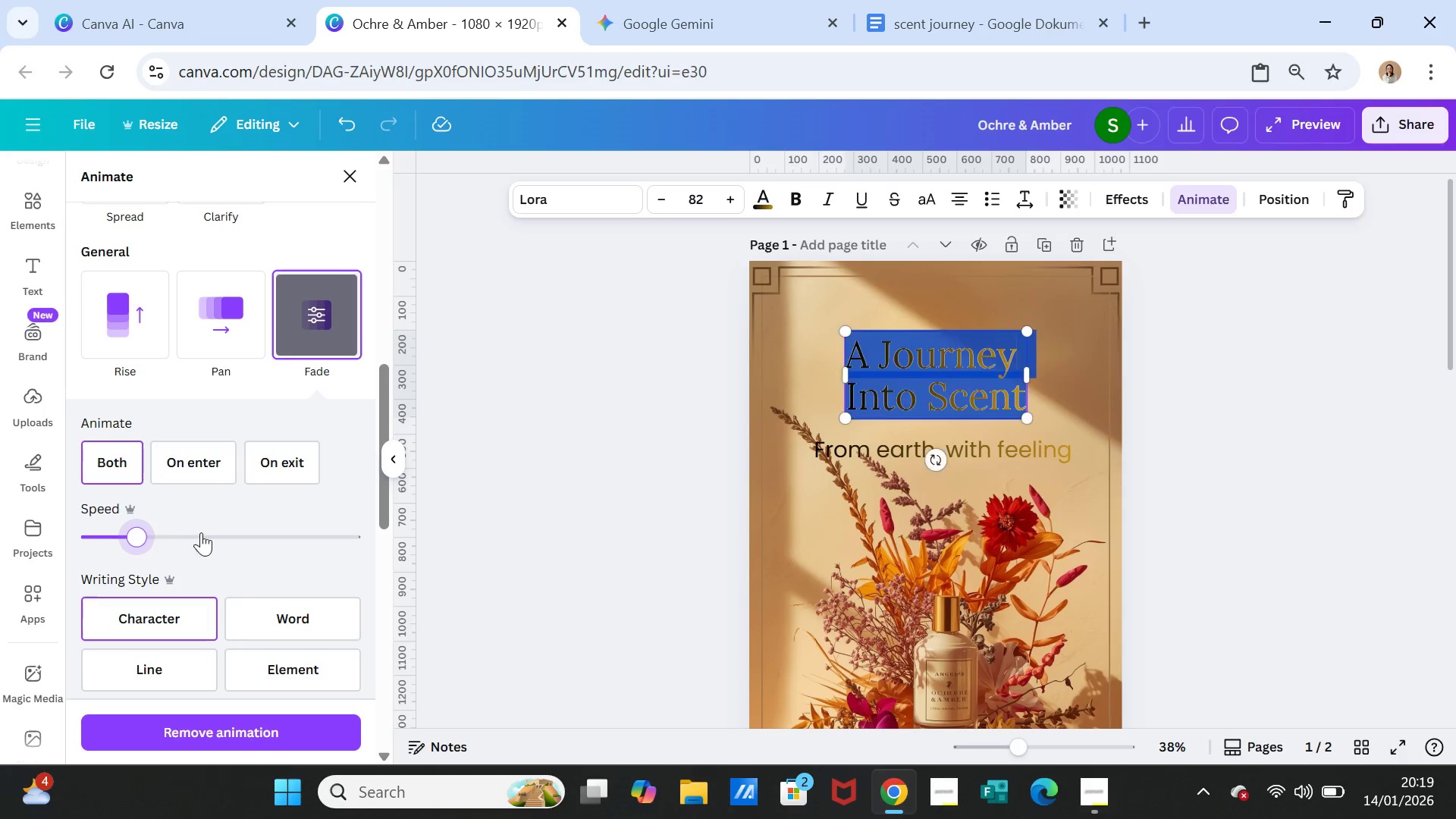 
wait(5.45)
 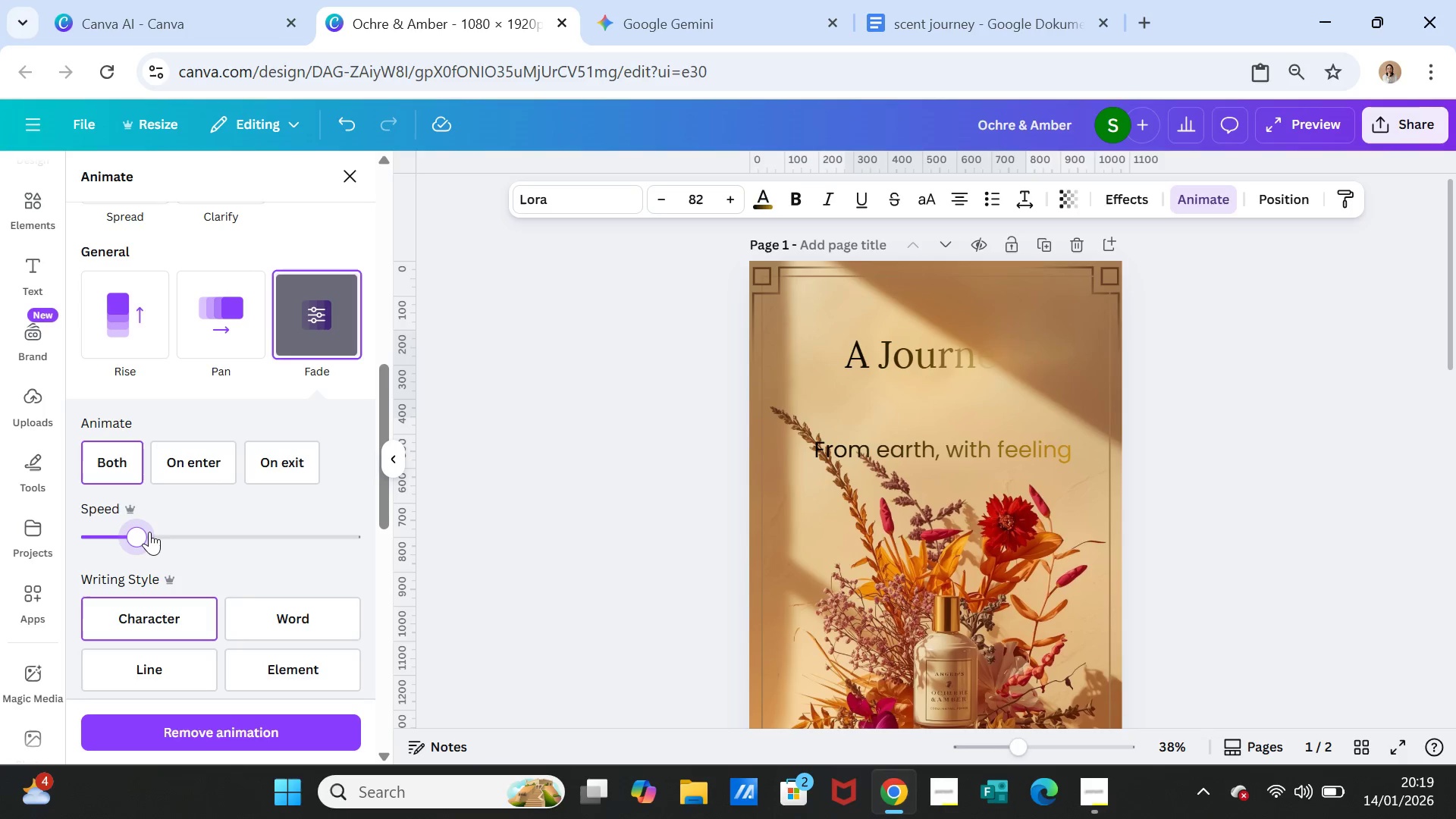 
left_click([1262, 454])
 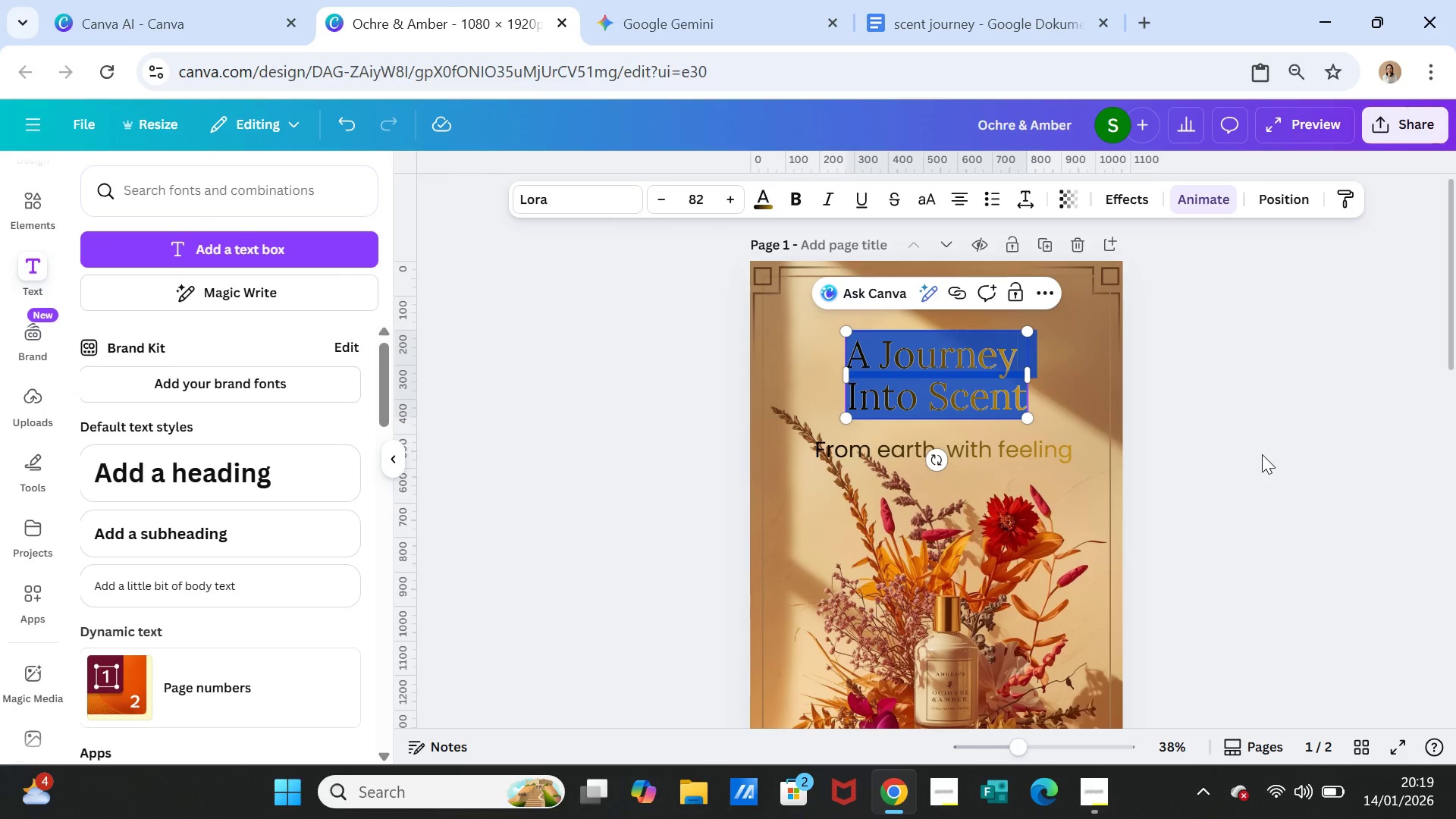 
left_click([1262, 454])
 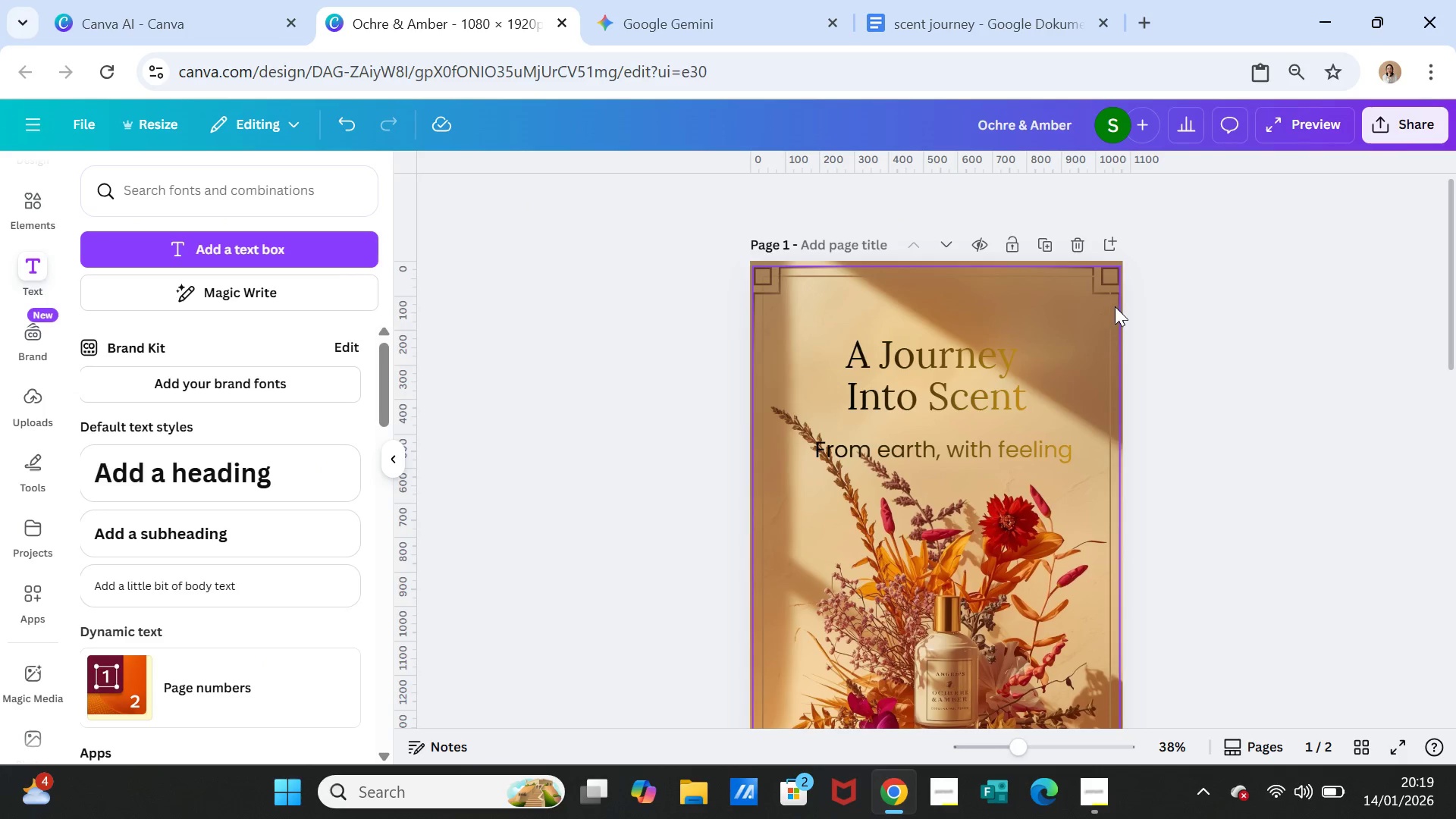 
scroll: coordinate [1125, 486], scroll_direction: down, amount: 7.0
 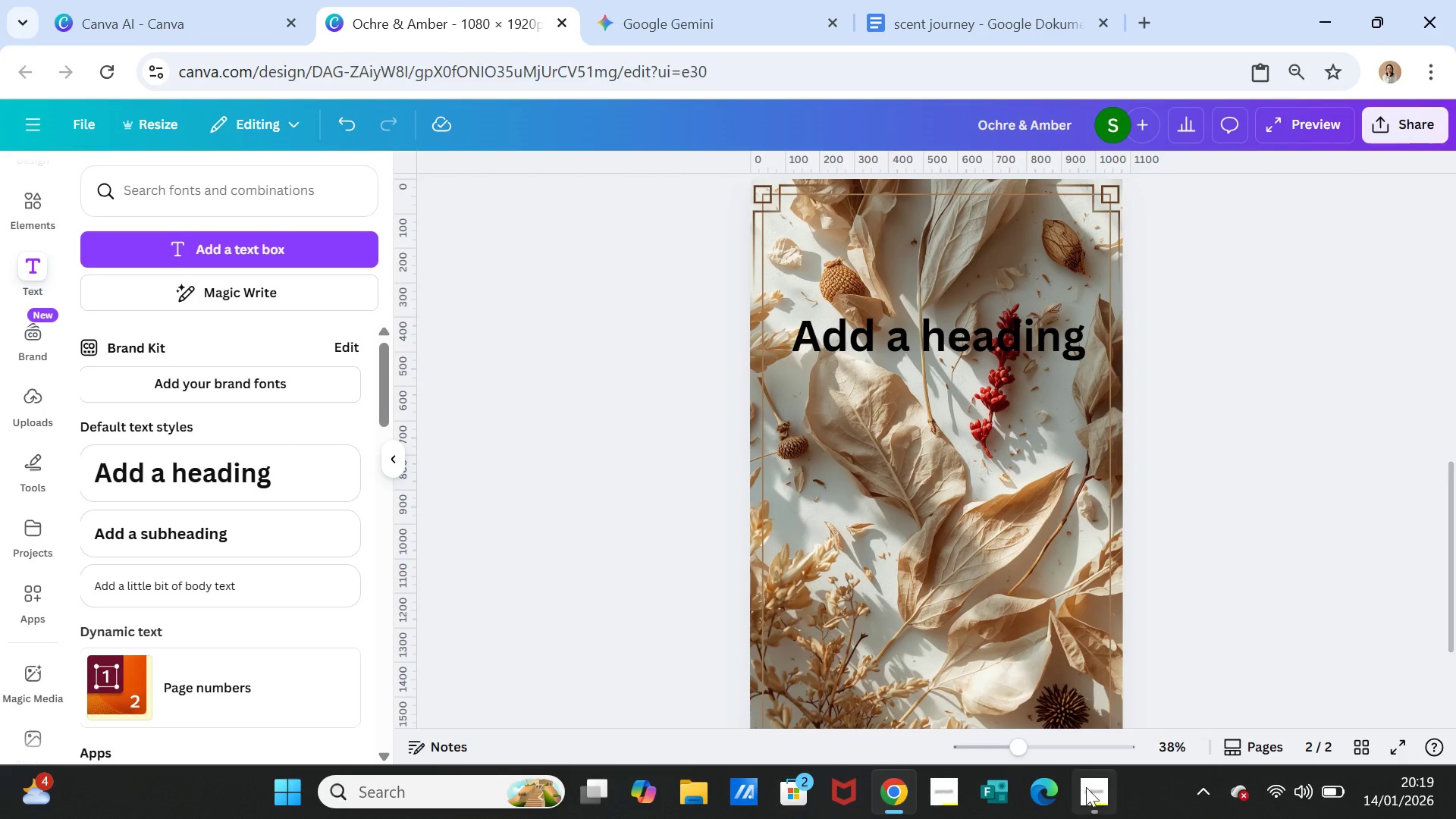 
scroll: coordinate [1337, 485], scroll_direction: up, amount: 7.0
 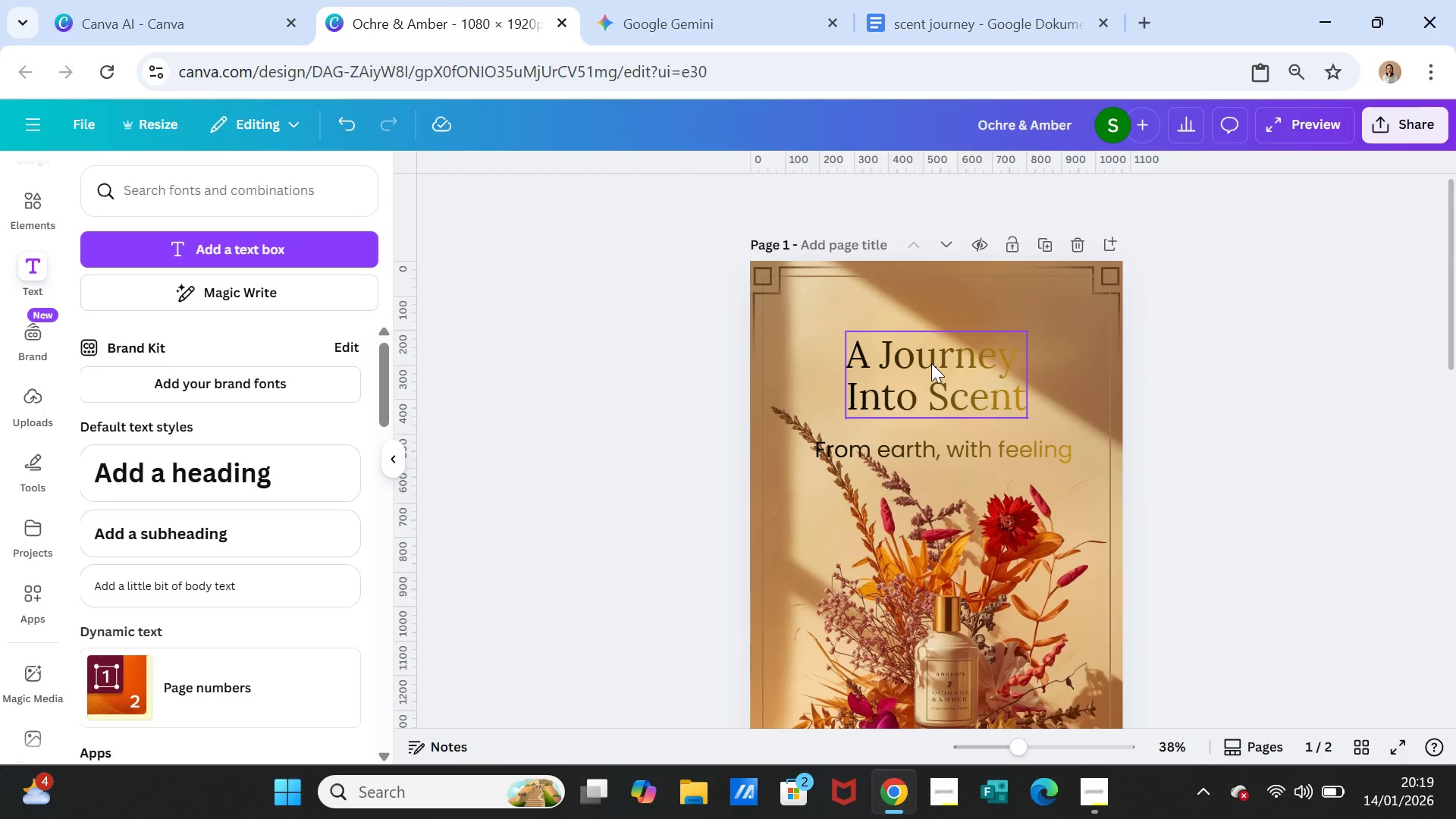 
left_click([931, 363])
 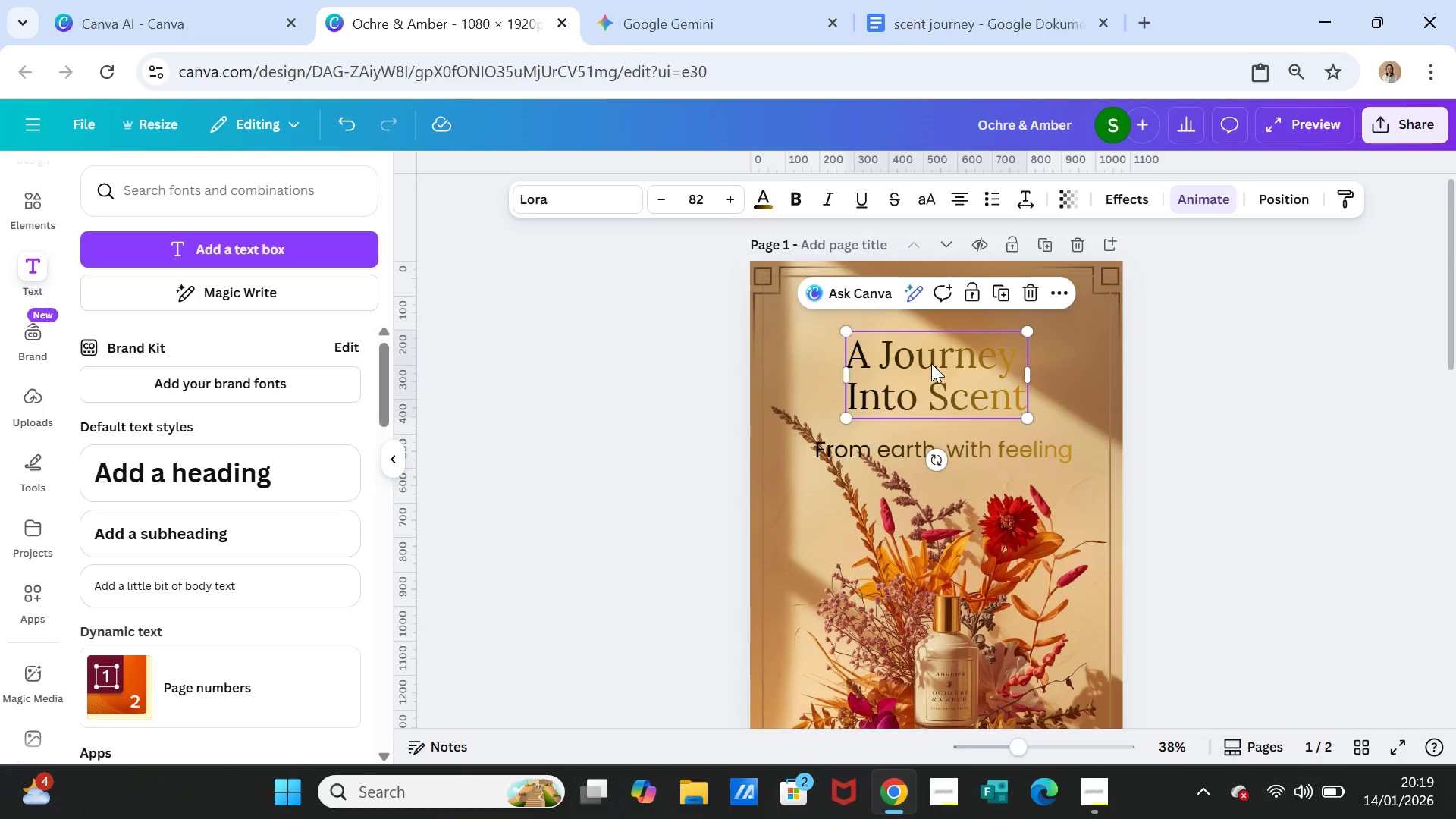 
scroll: coordinate [1196, 585], scroll_direction: down, amount: 4.0
 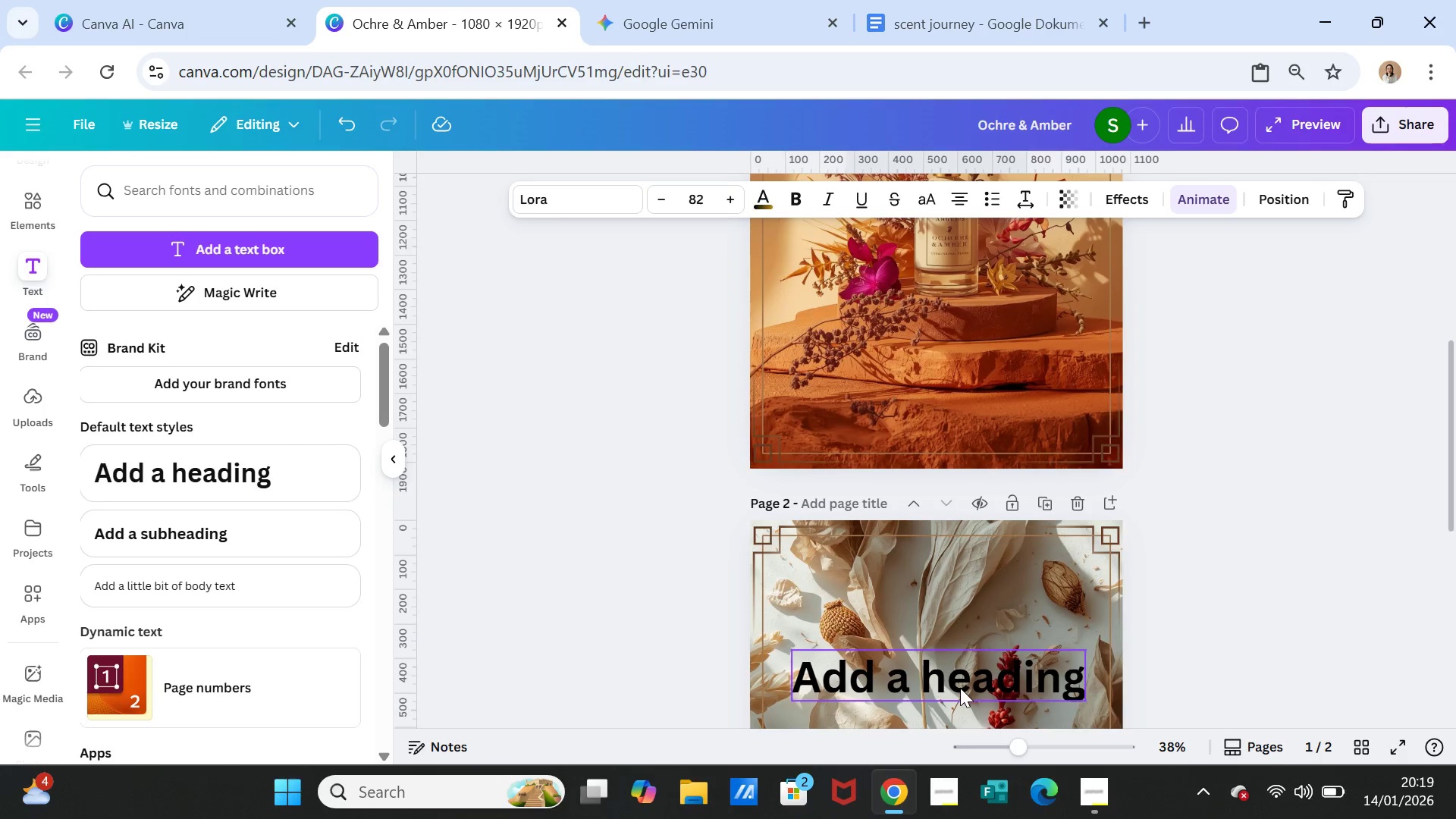 
left_click([960, 688])
 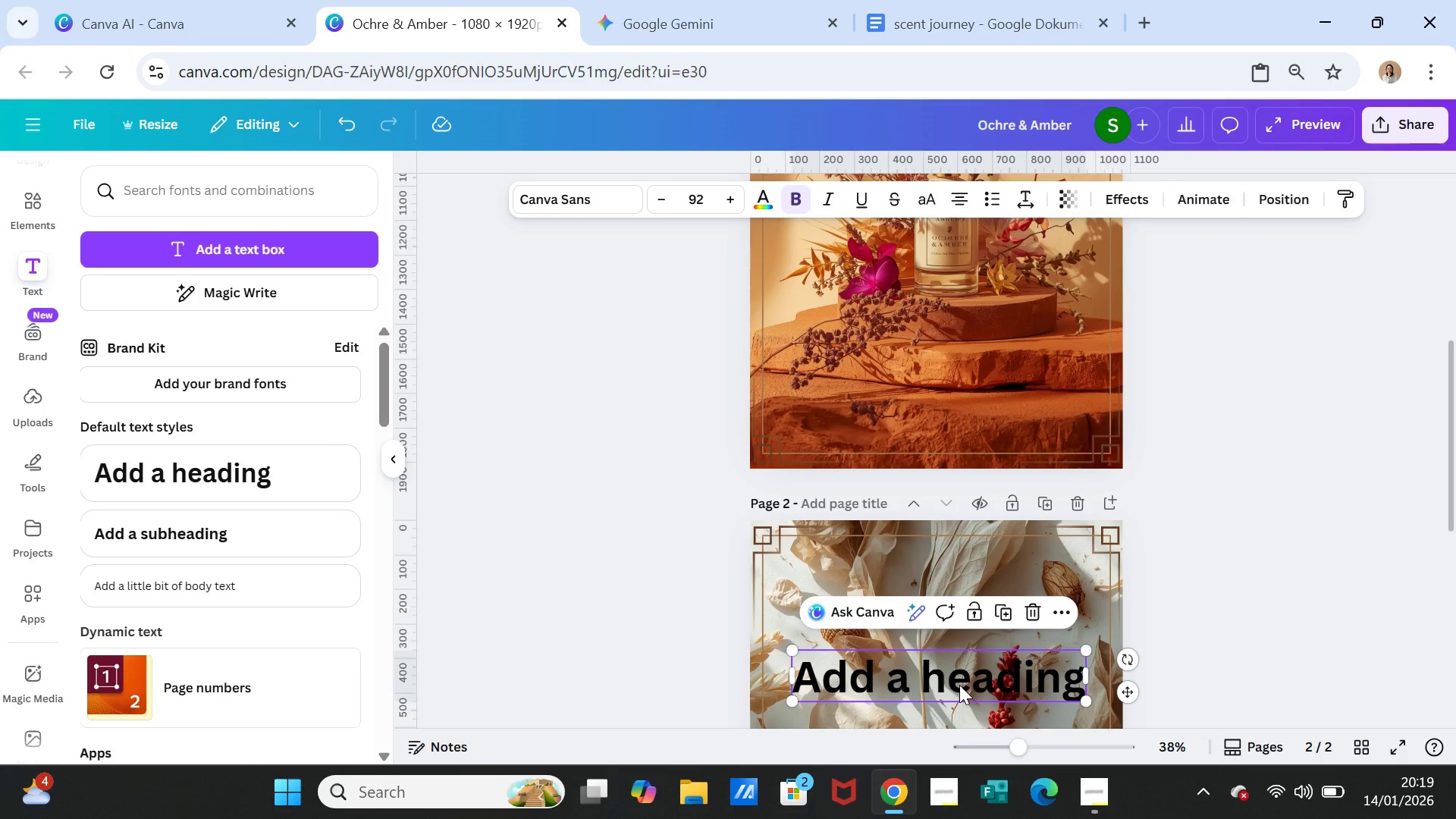 
key(Delete)
 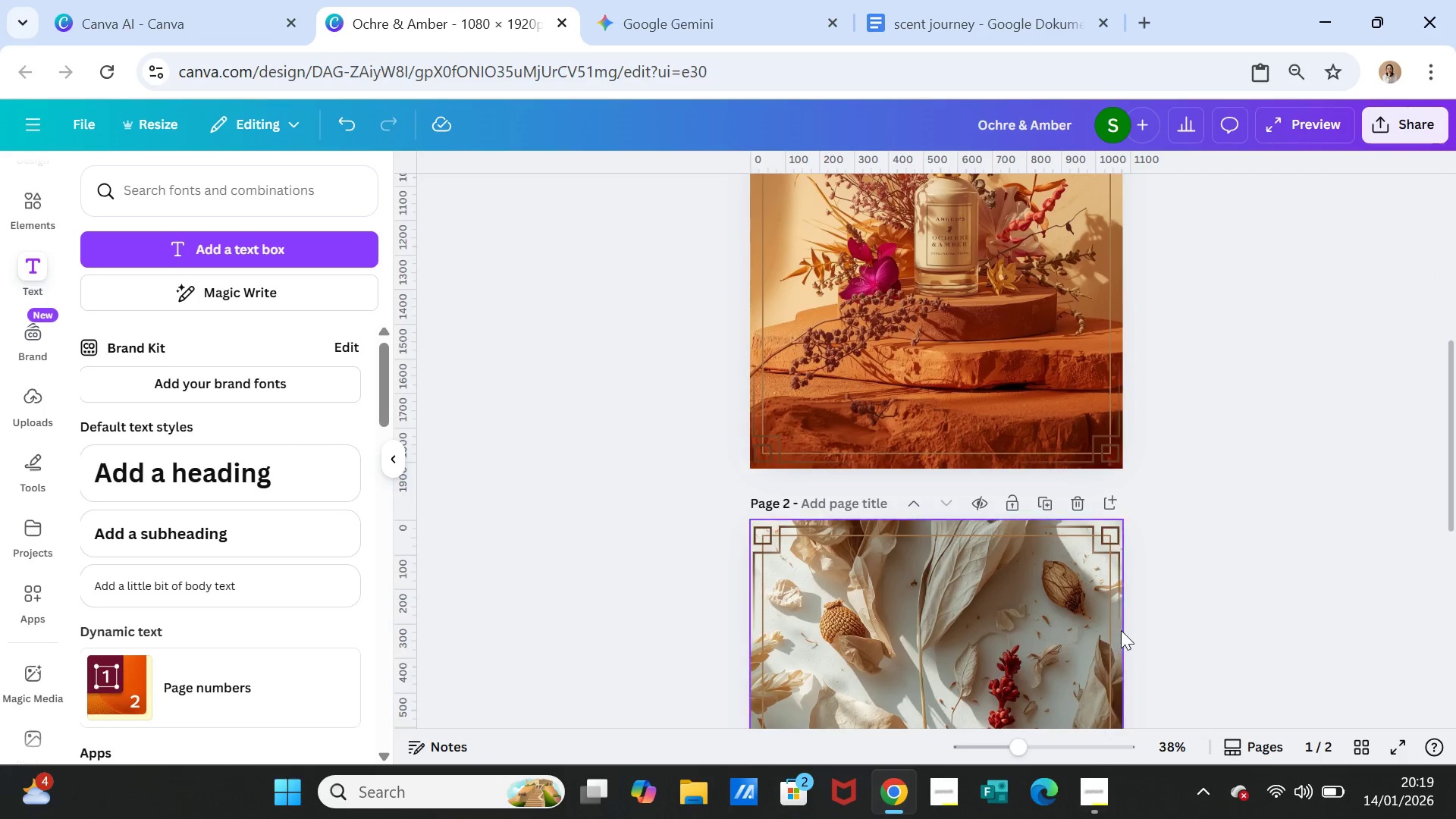 
scroll: coordinate [1121, 630], scroll_direction: up, amount: 4.0
 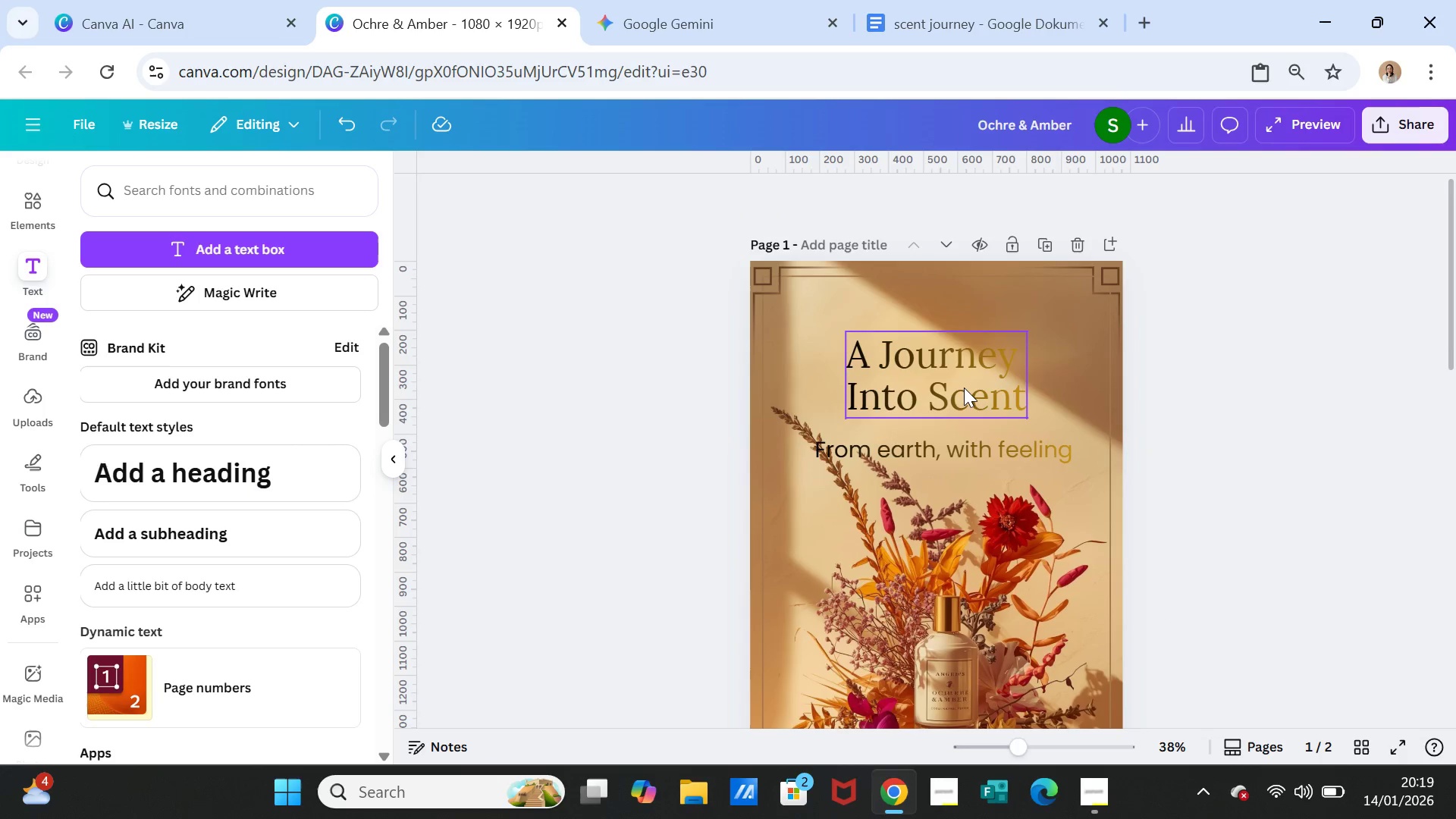 
left_click([964, 386])
 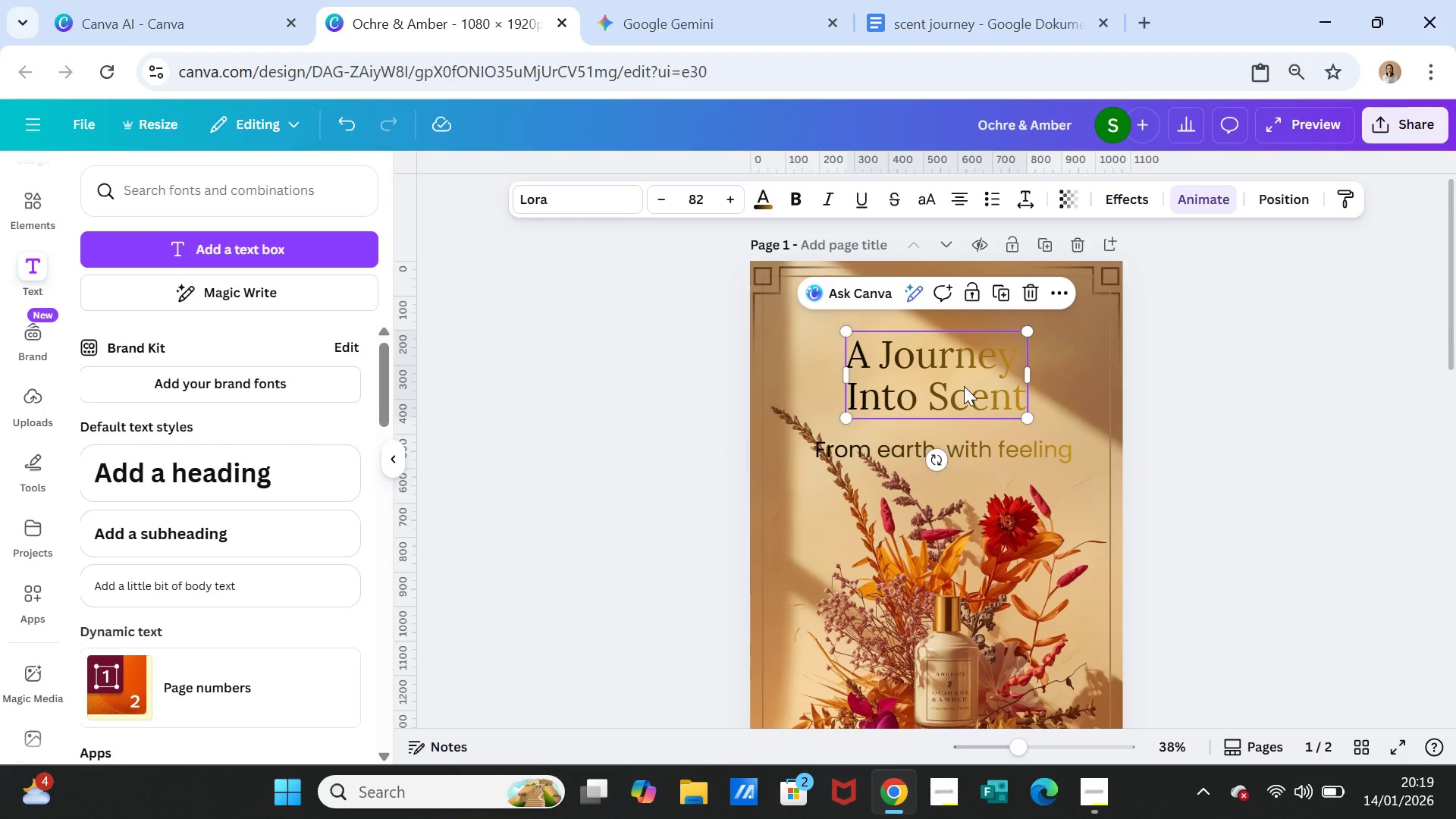 
key(Control+C)
 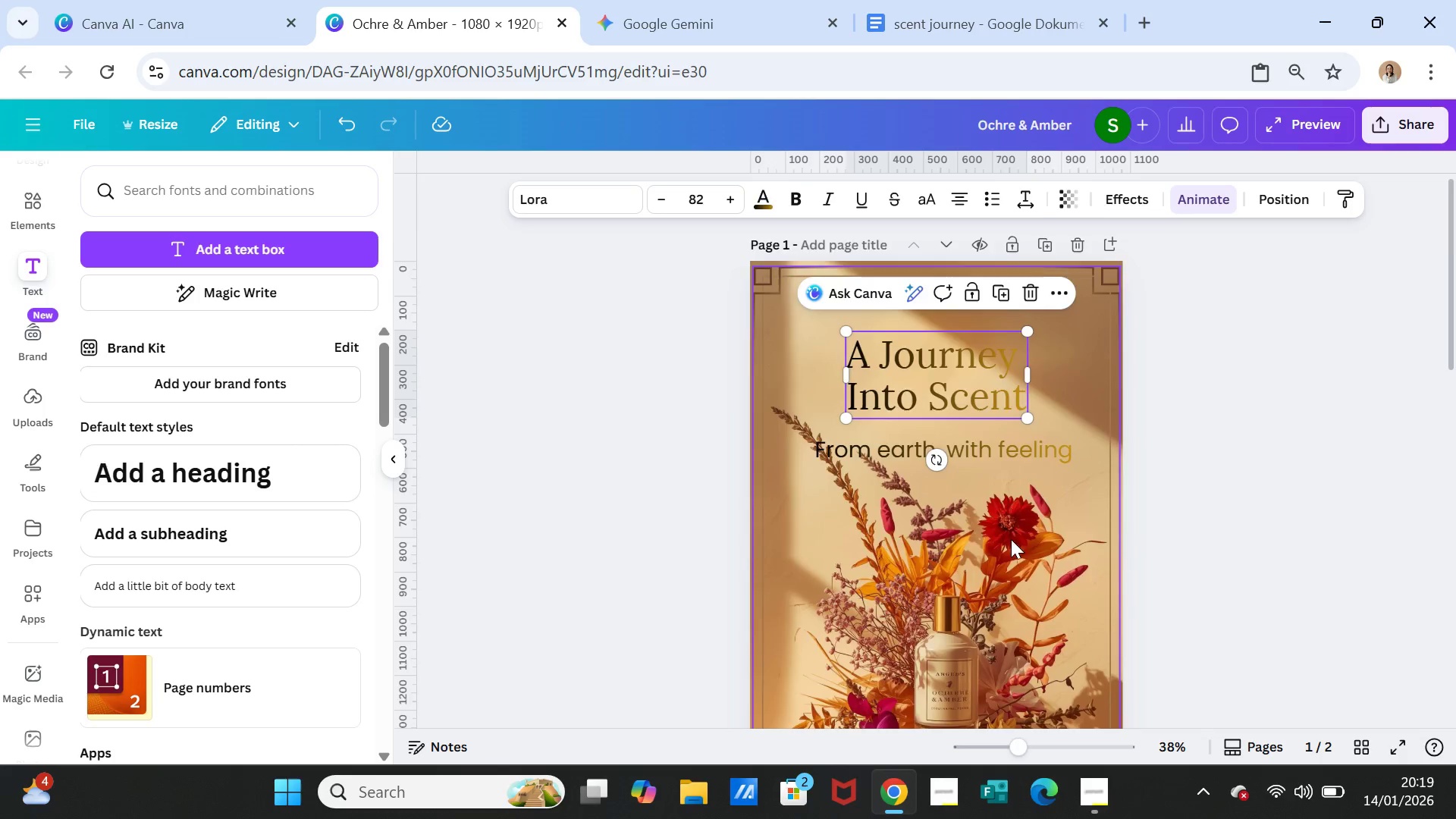 
scroll: coordinate [1011, 540], scroll_direction: down, amount: 4.0
 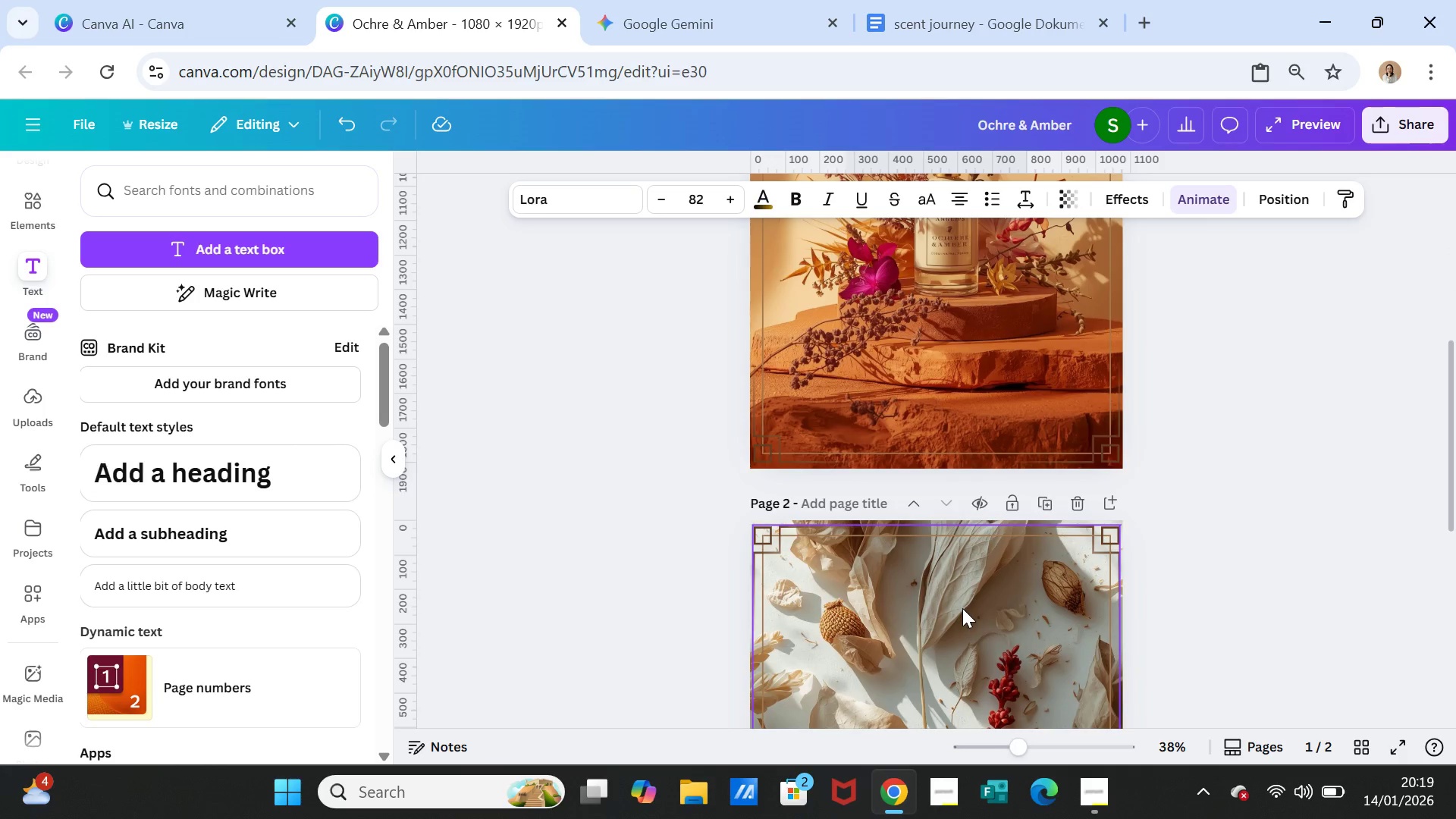 
left_click([962, 608])
 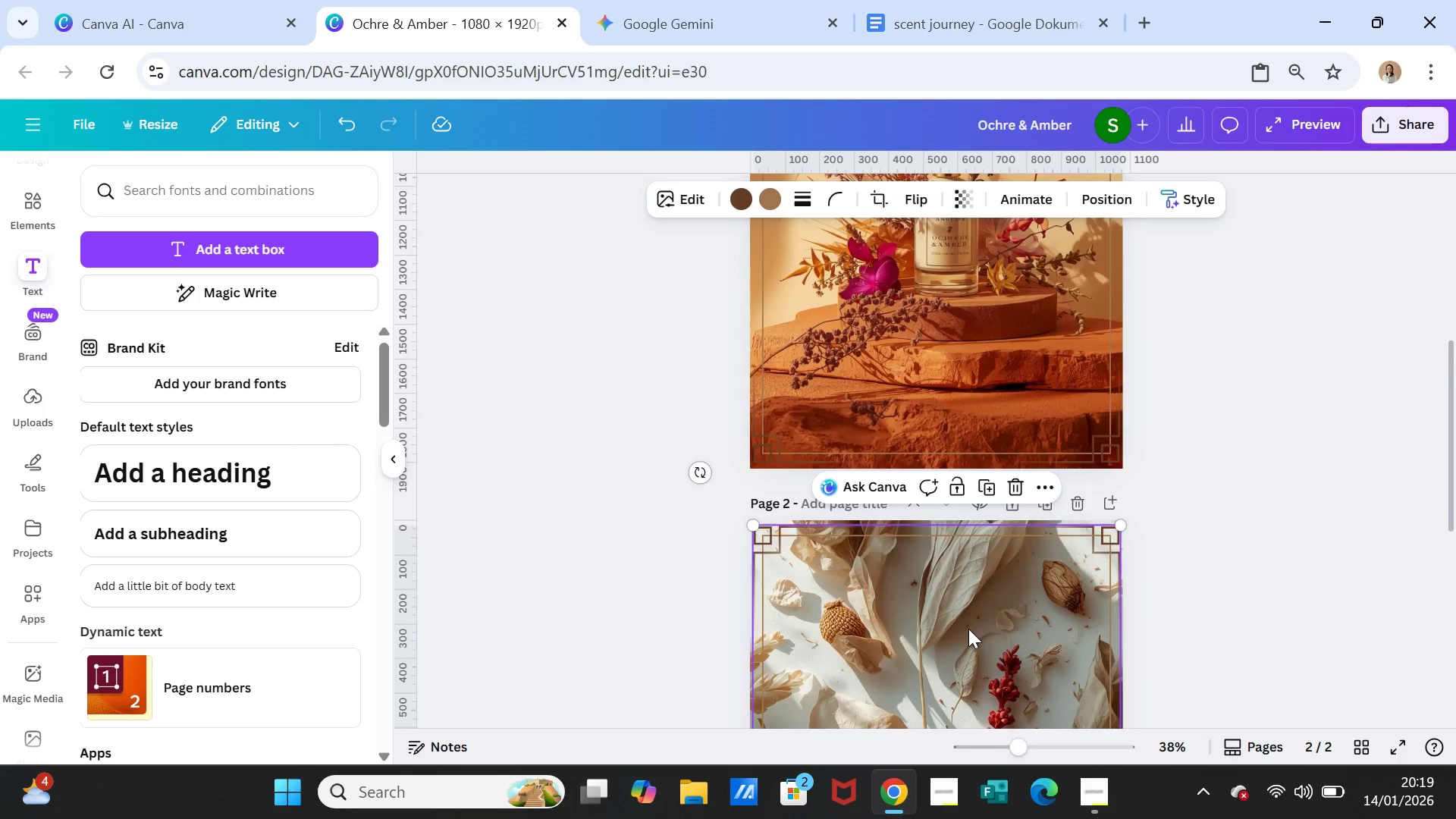 
scroll: coordinate [968, 629], scroll_direction: down, amount: 3.0
 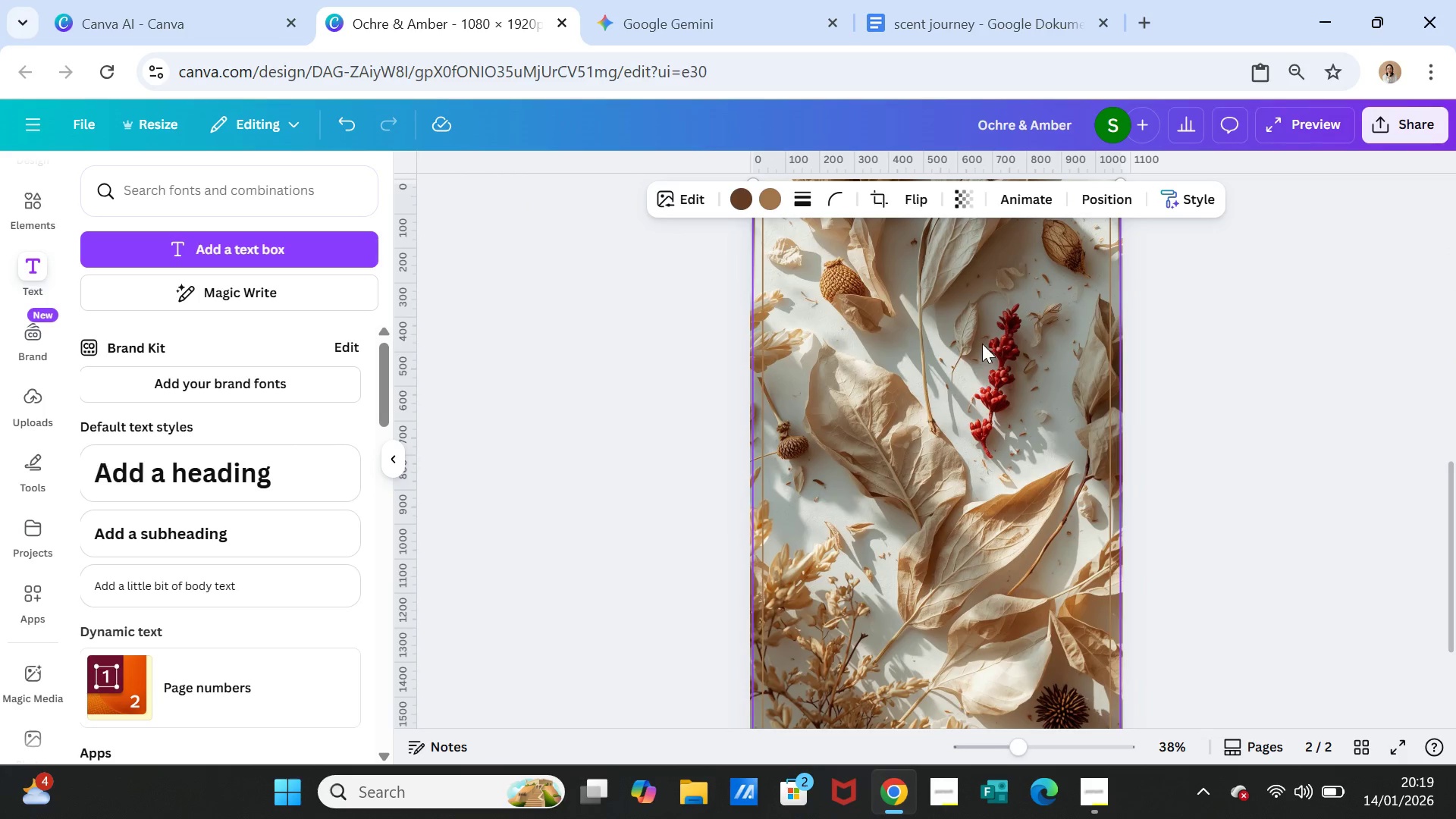 
right_click([982, 344])
 